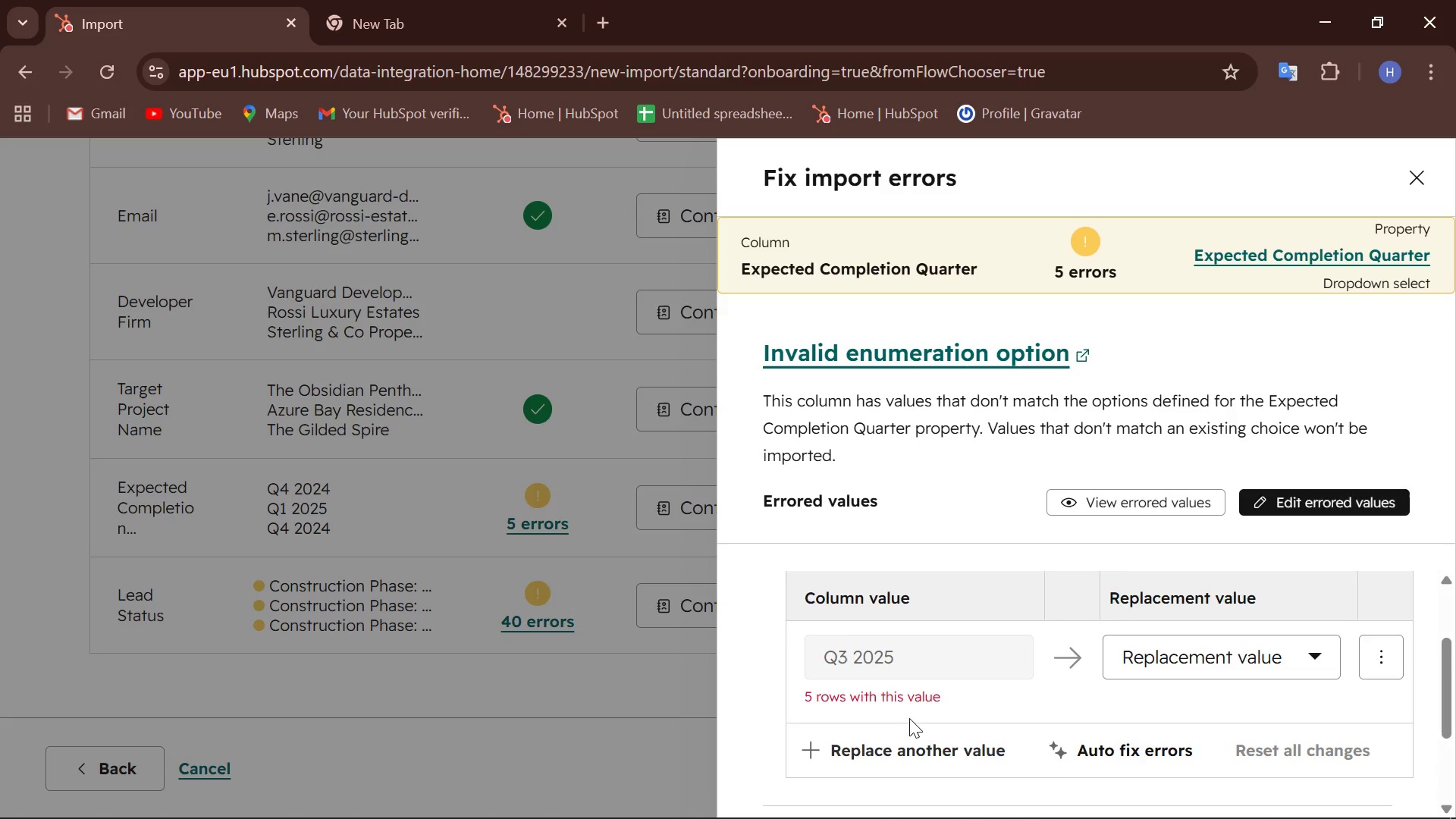 
left_click([587, 693])
 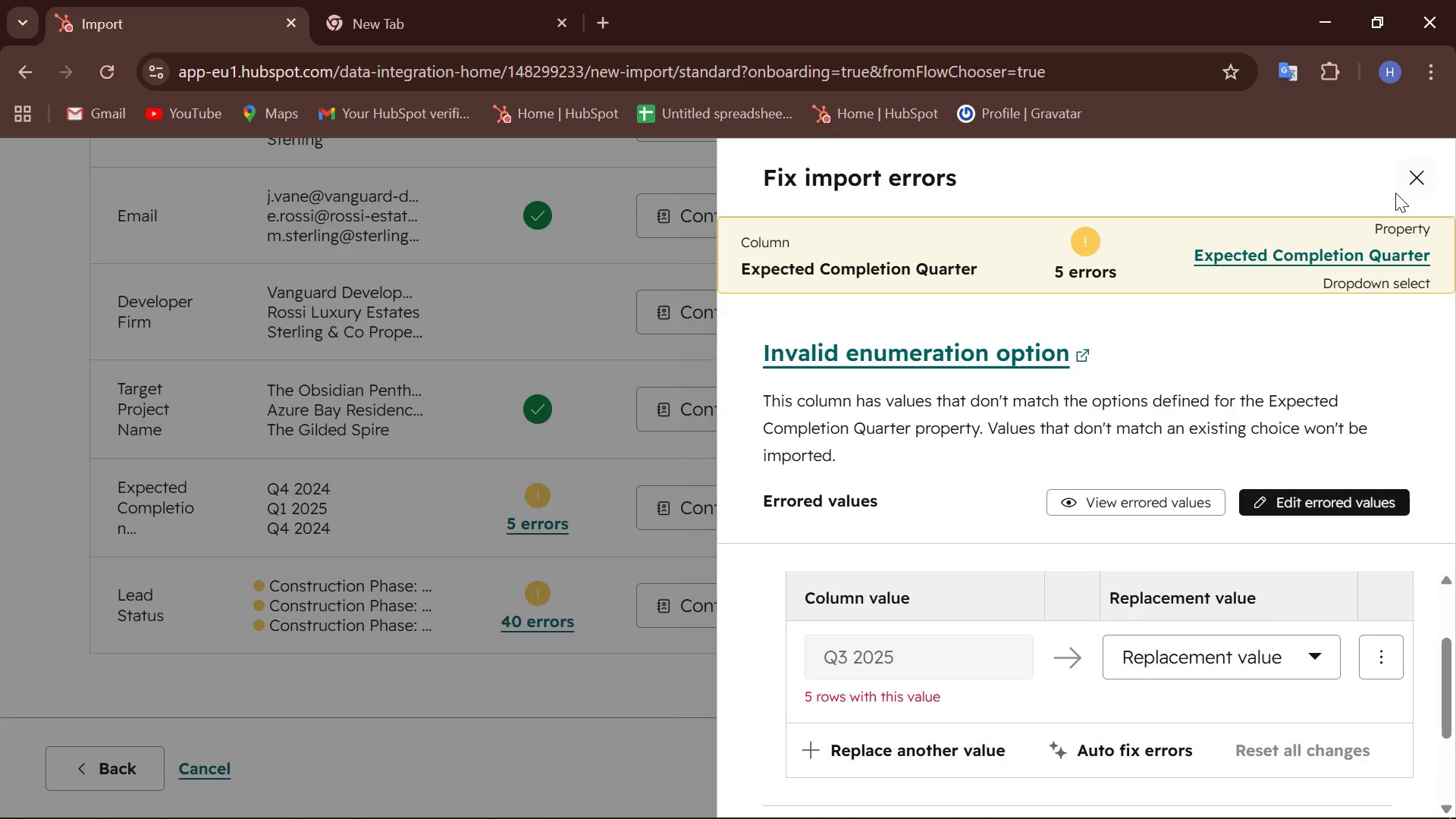 
left_click([1414, 175])
 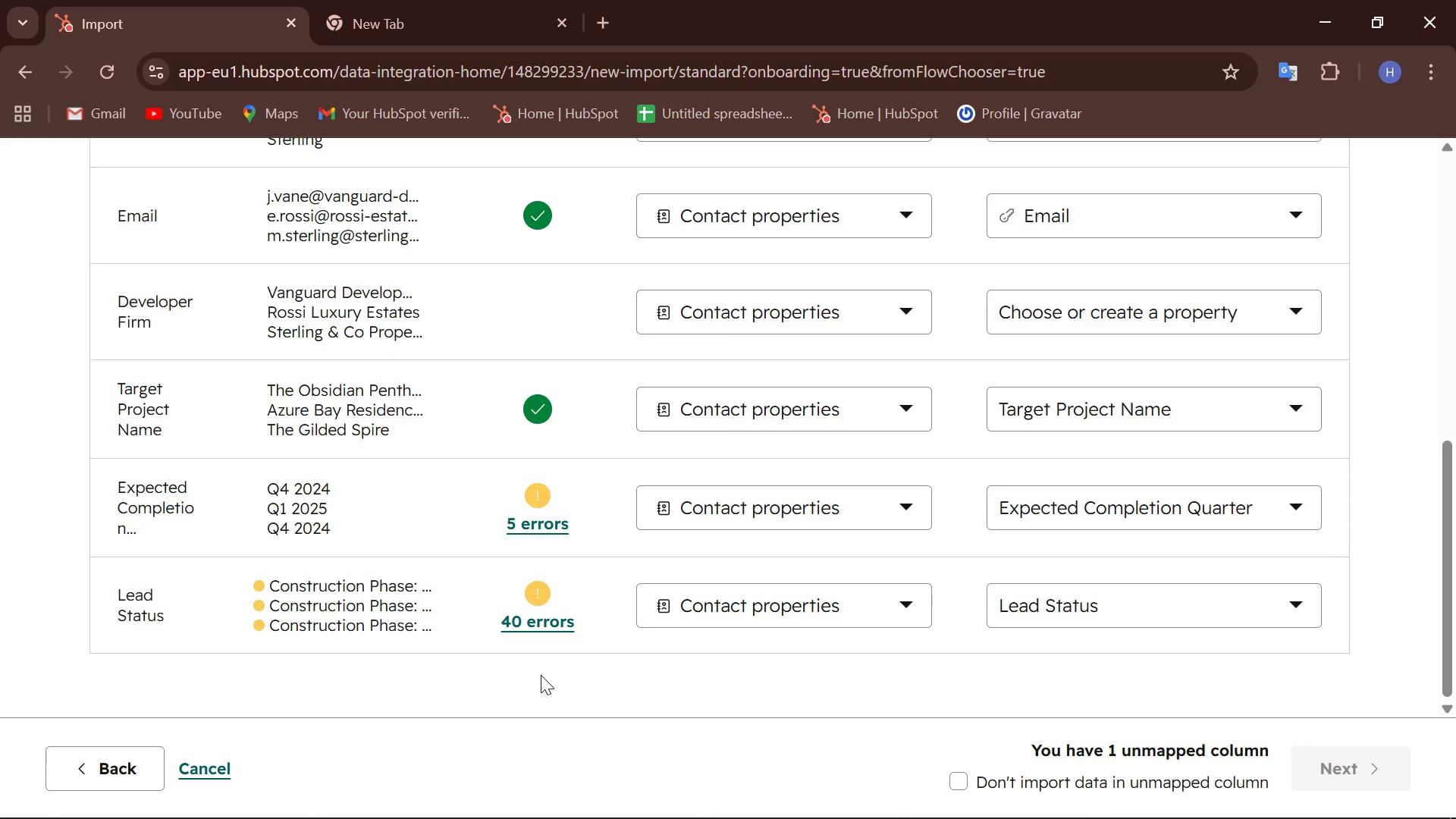 
left_click([544, 602])
 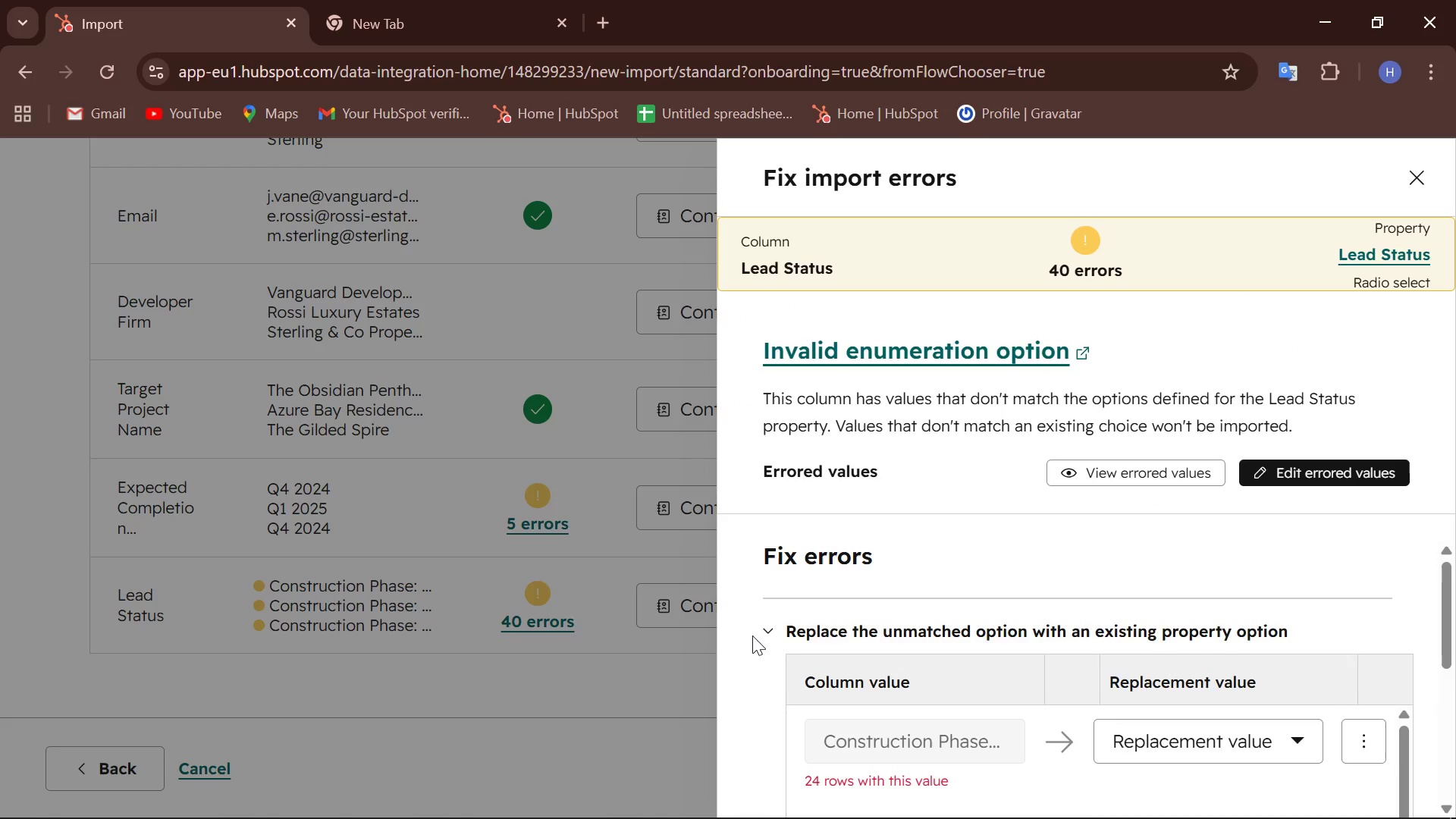 
scroll: coordinate [809, 632], scroll_direction: down, amount: 2.0
 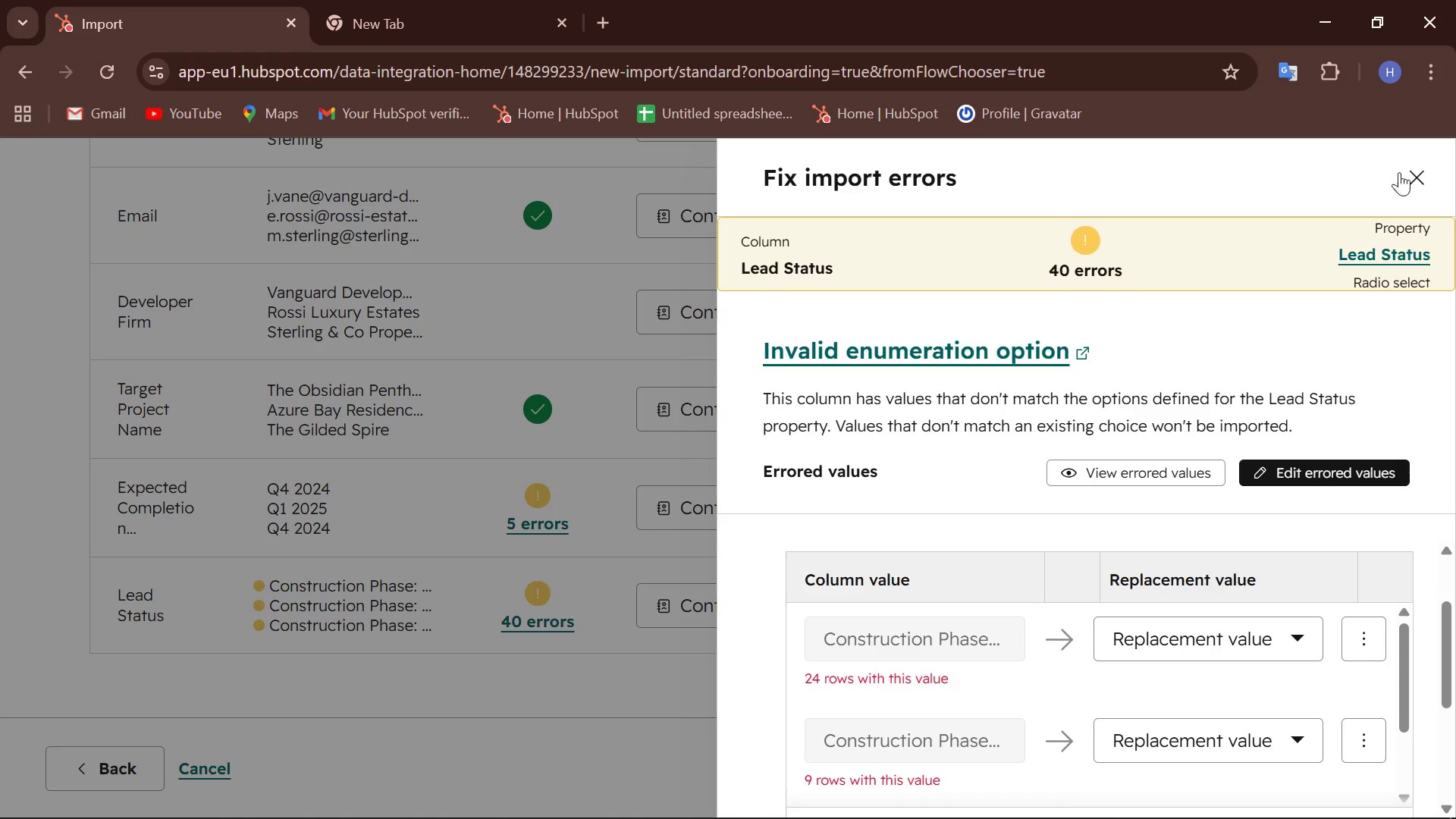 
left_click([1412, 171])
 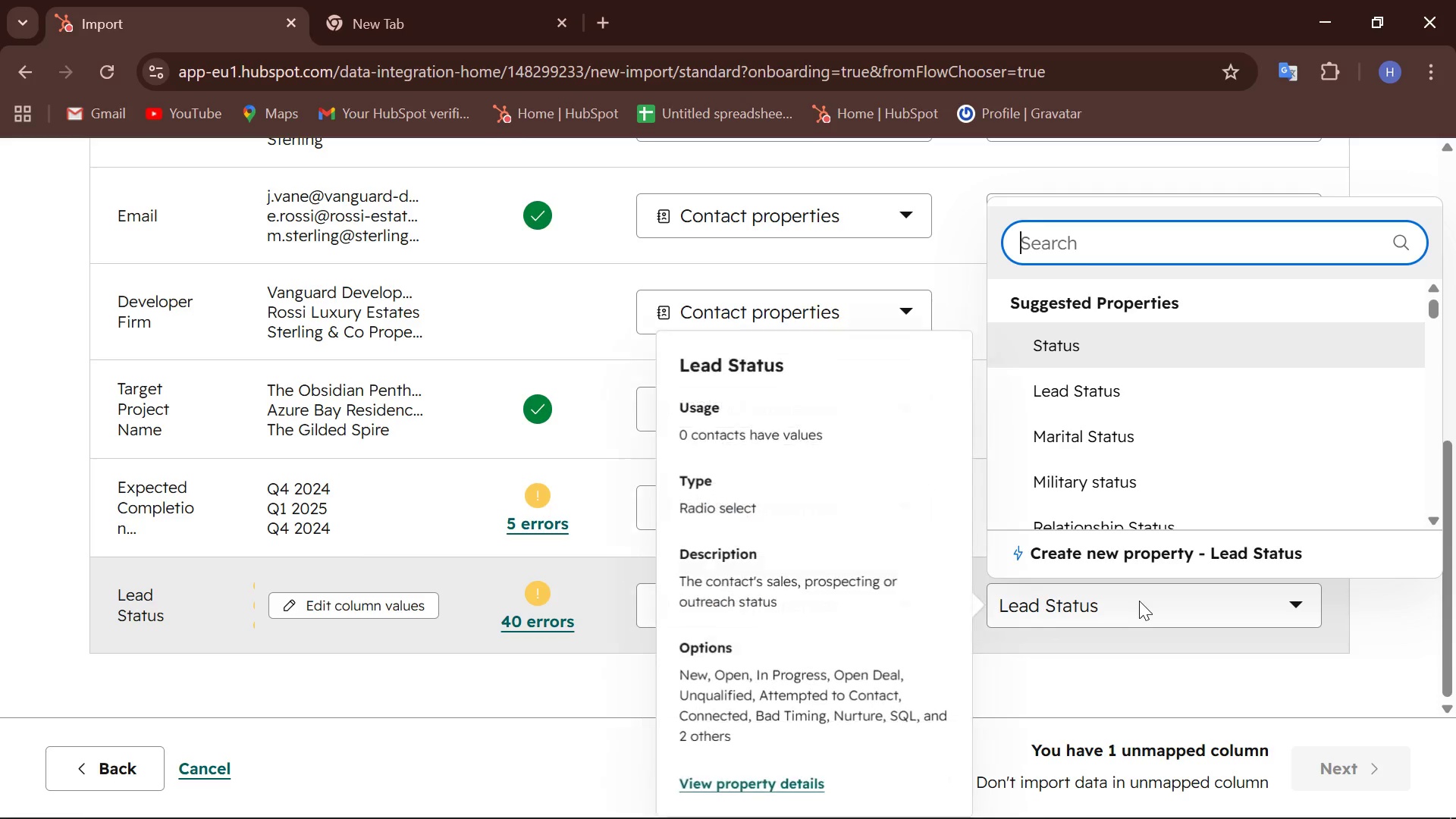 
scroll: coordinate [1078, 473], scroll_direction: down, amount: 3.0
 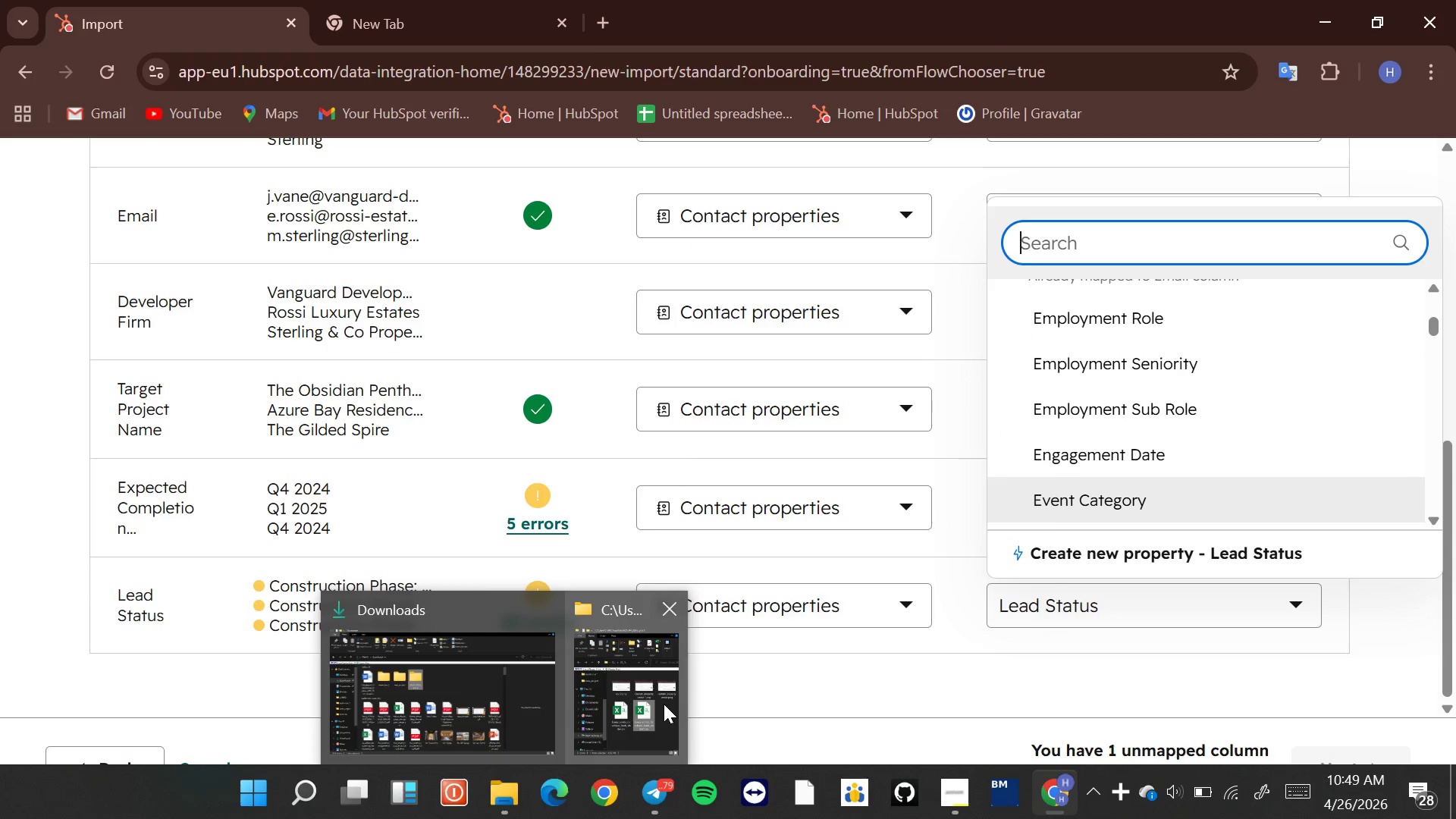 
mouse_move([716, 576])
 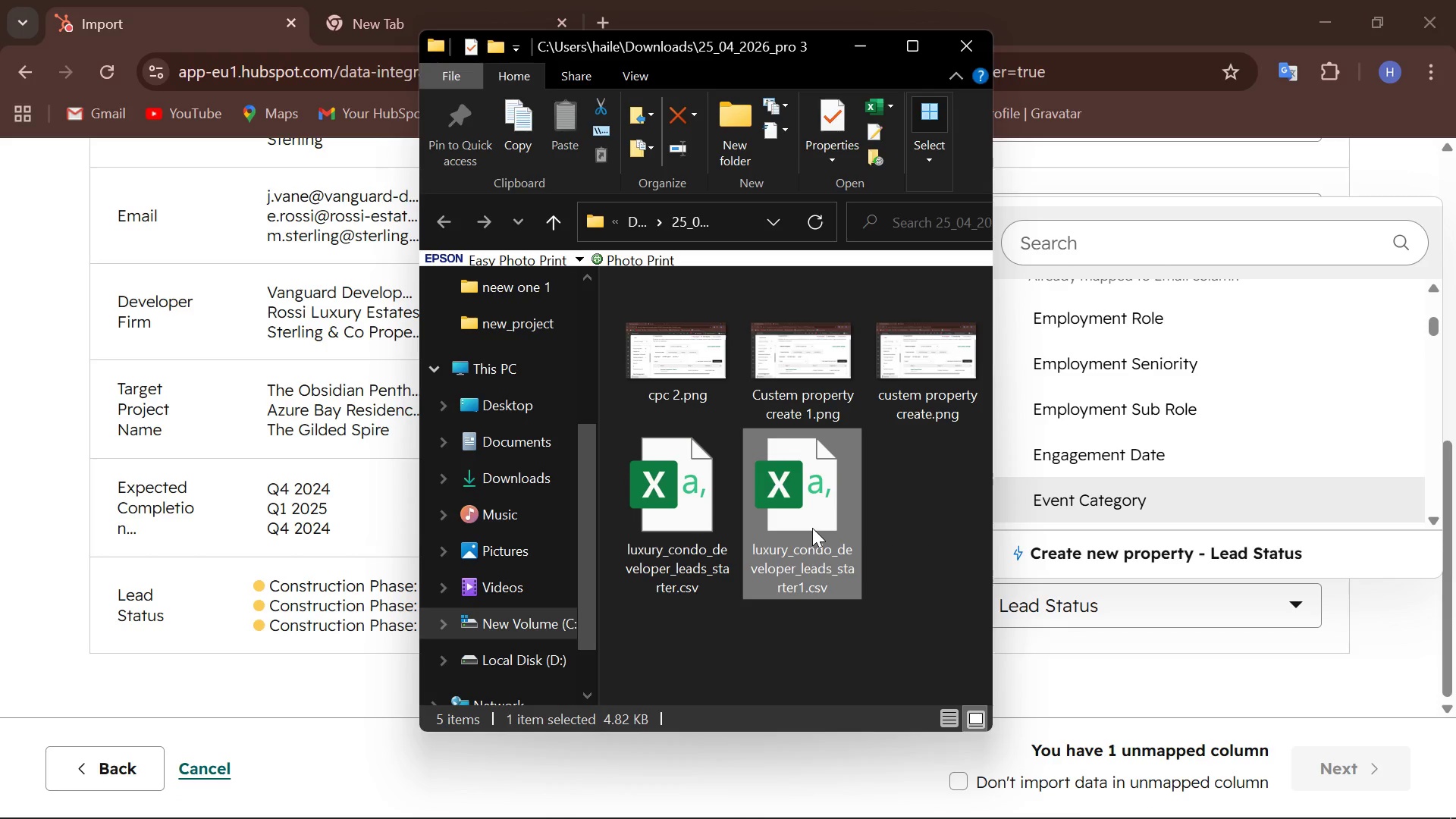 
double_click([812, 528])
 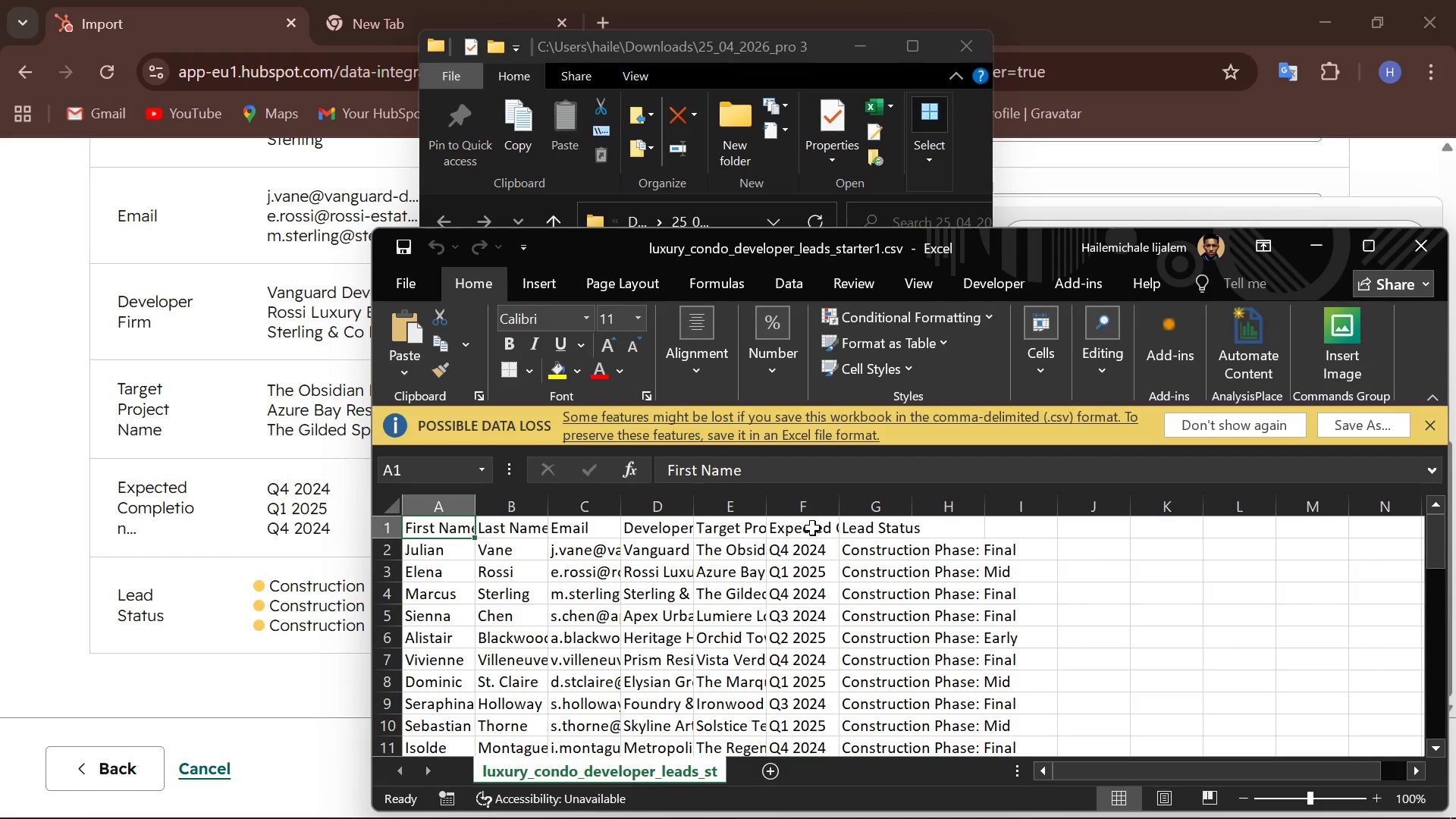 
scroll: coordinate [913, 579], scroll_direction: down, amount: 6.0
 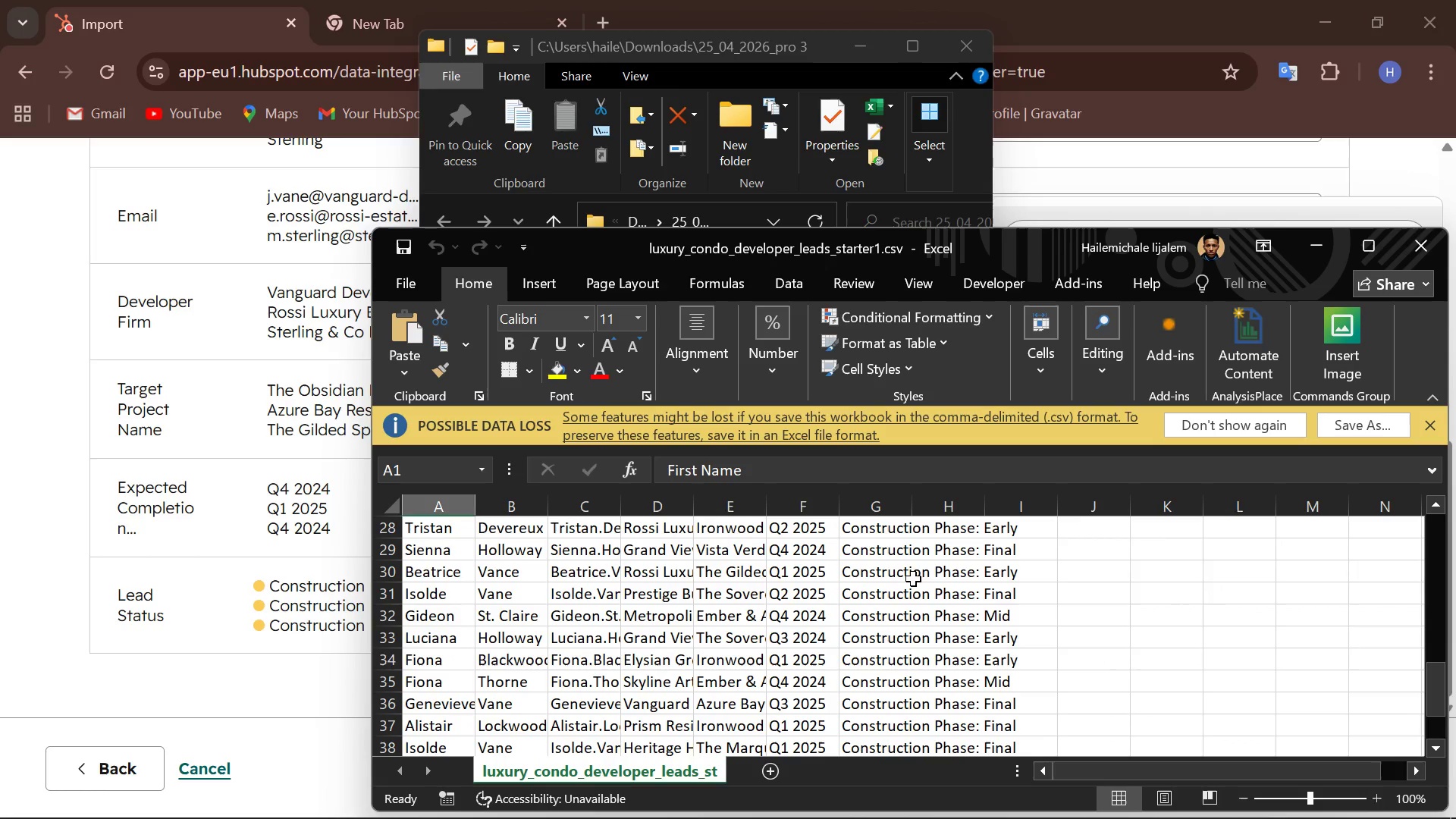 
scroll: coordinate [913, 579], scroll_direction: up, amount: 10.0
 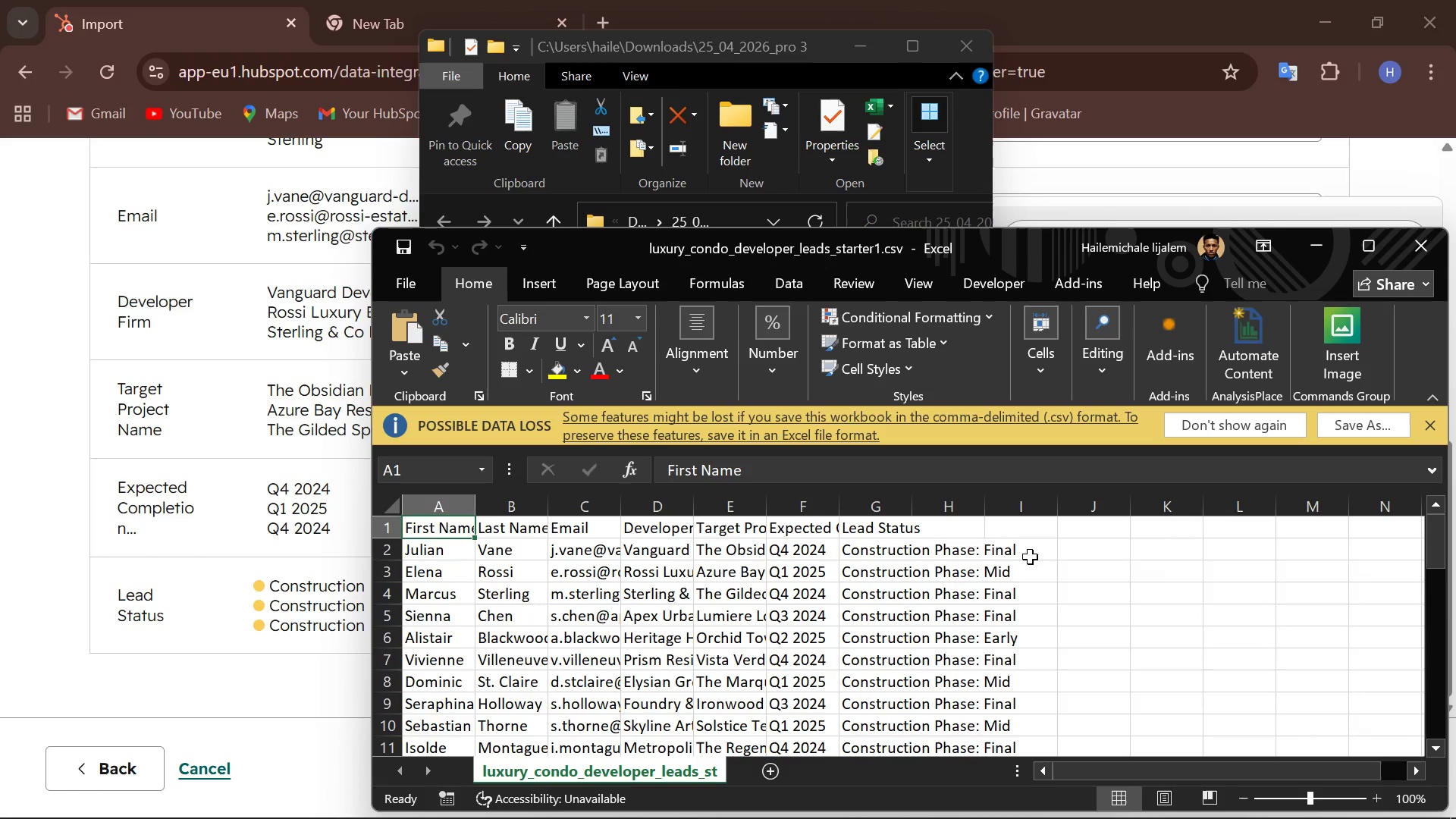 
wait(9.2)
 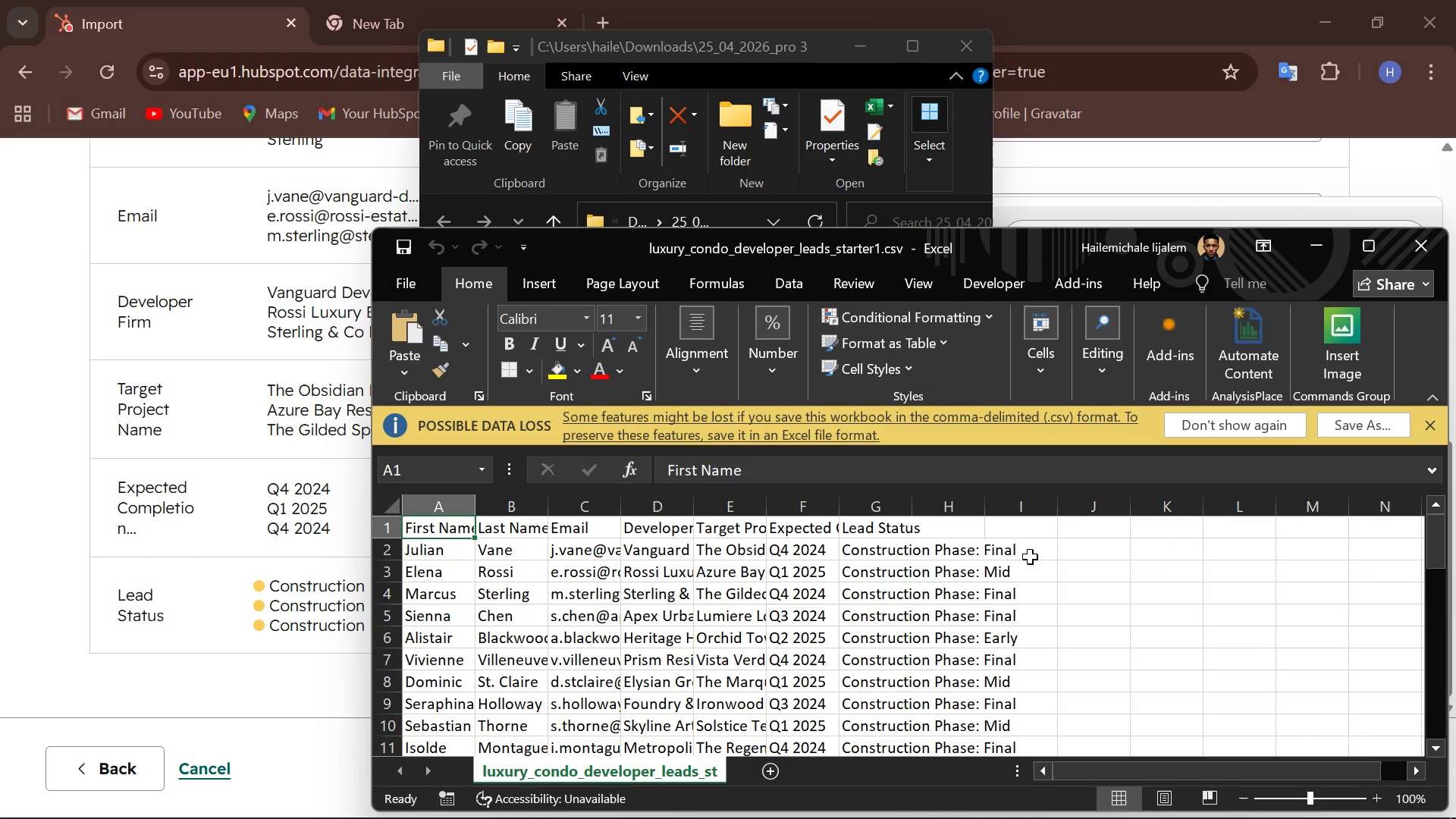 
scroll: coordinate [981, 592], scroll_direction: down, amount: 4.0
 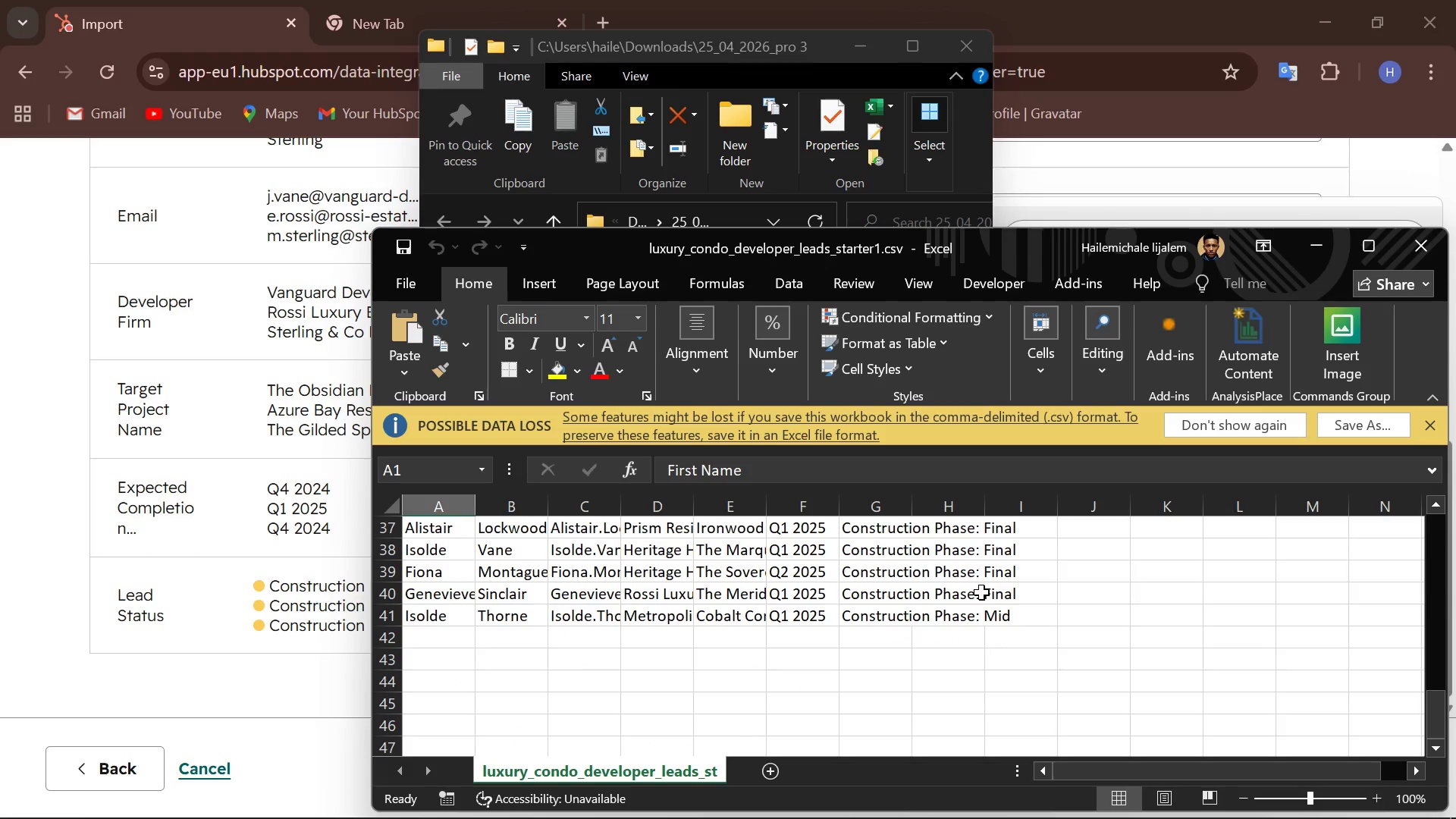 
scroll: coordinate [981, 592], scroll_direction: up, amount: 13.0
 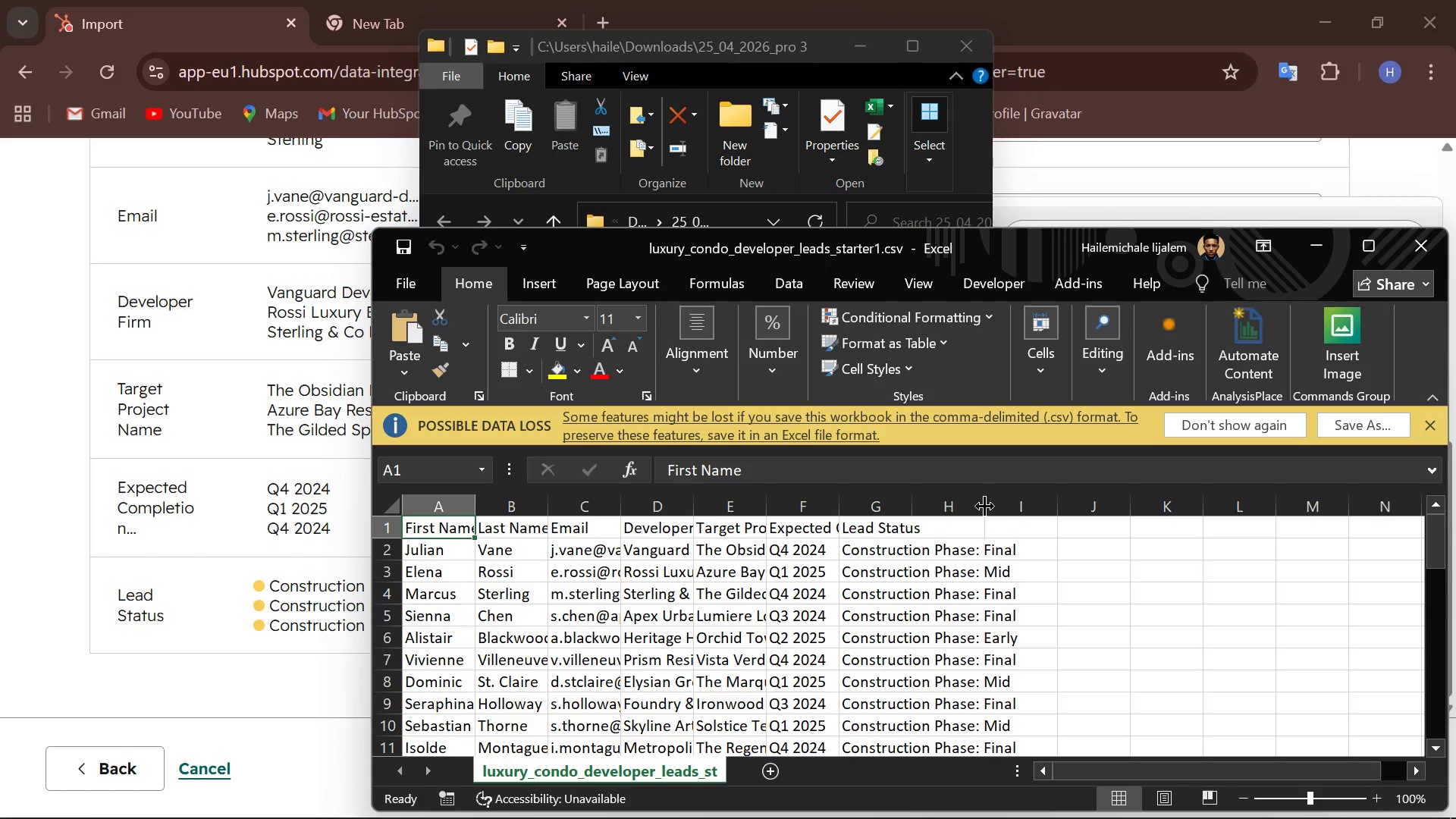 
left_click_drag(start_coordinate=[984, 506], to_coordinate=[1114, 490])
 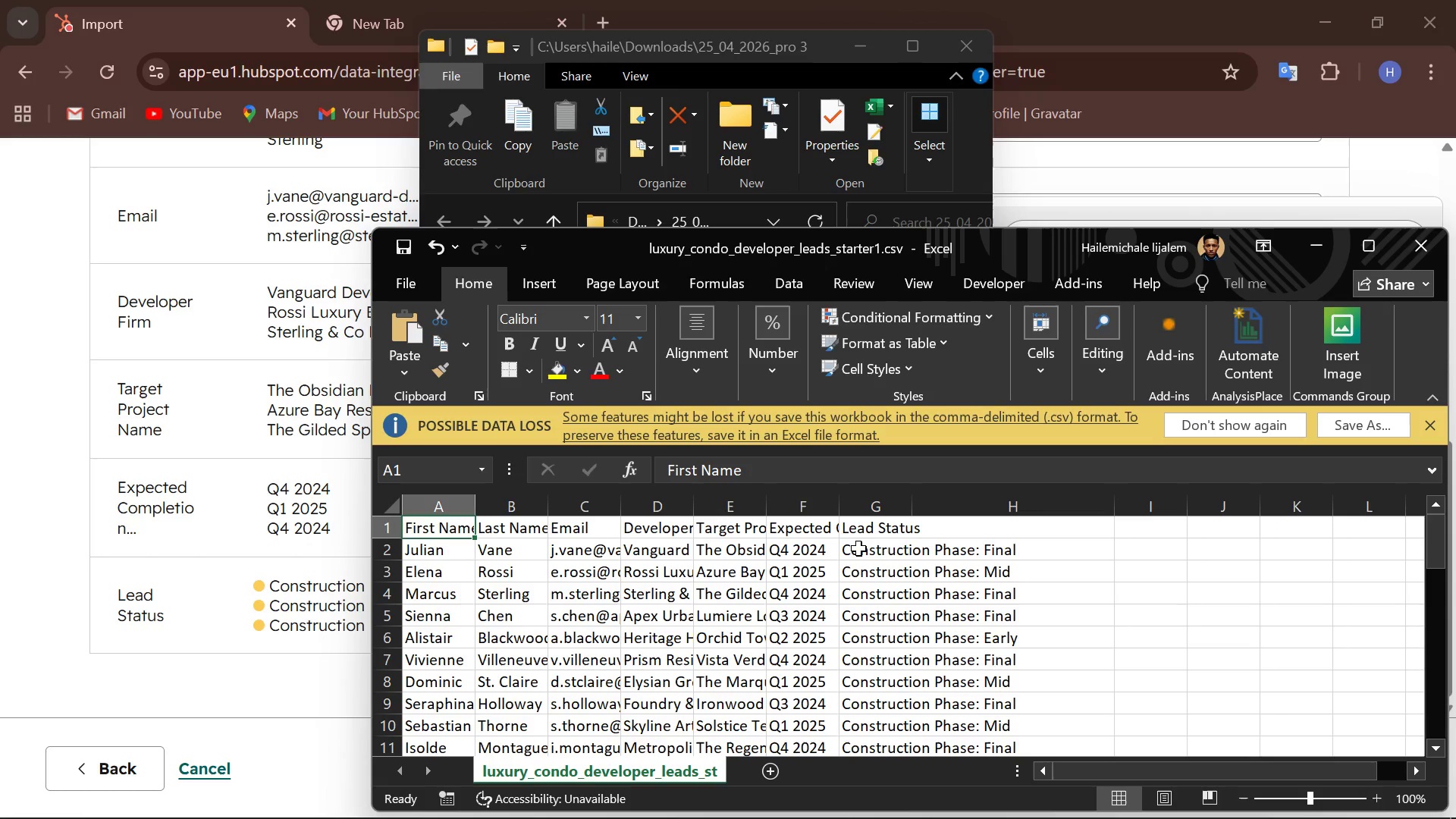 
left_click_drag(start_coordinate=[848, 549], to_coordinate=[987, 544])
 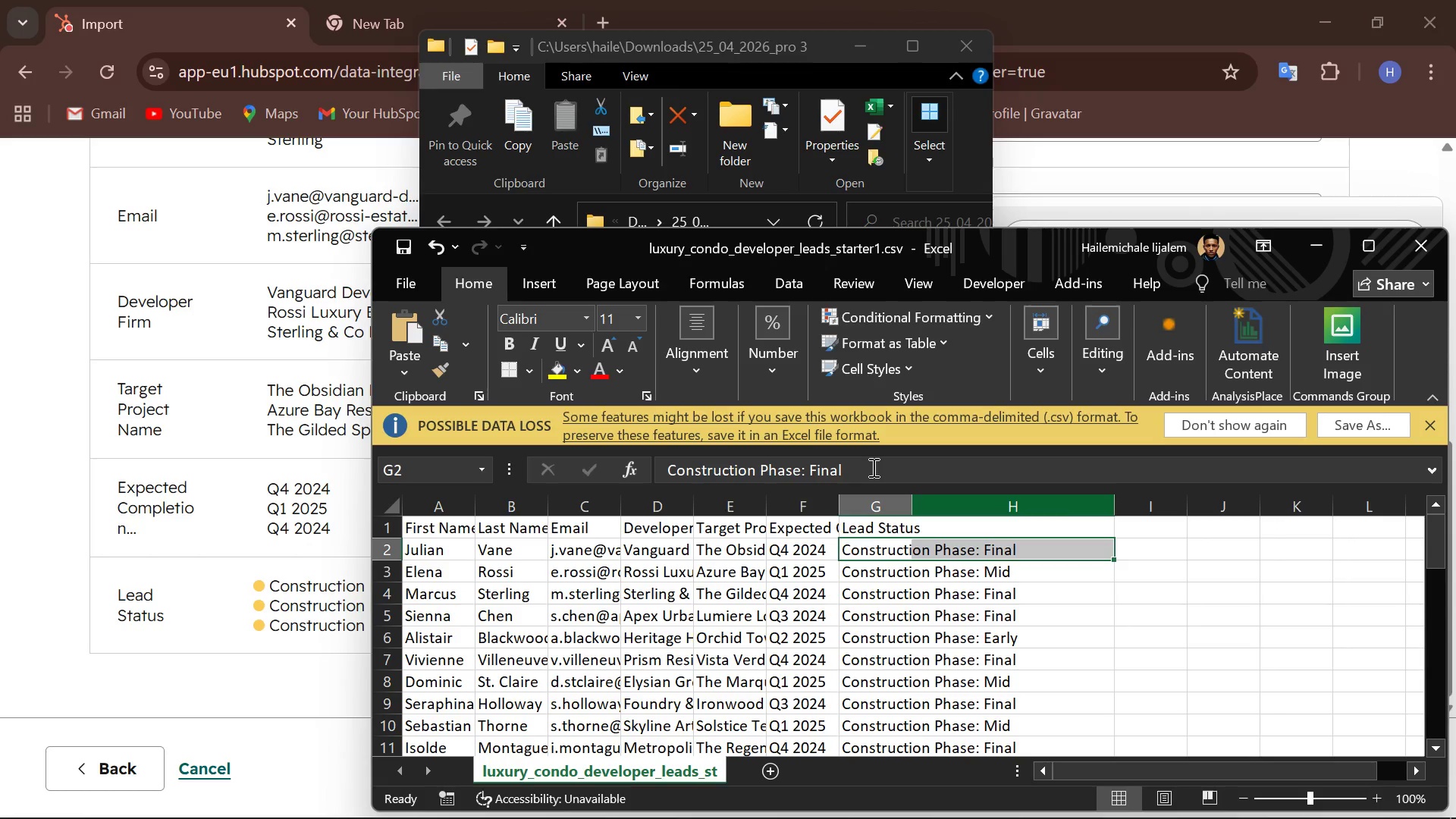 
left_click_drag(start_coordinate=[872, 467], to_coordinate=[625, 481])
 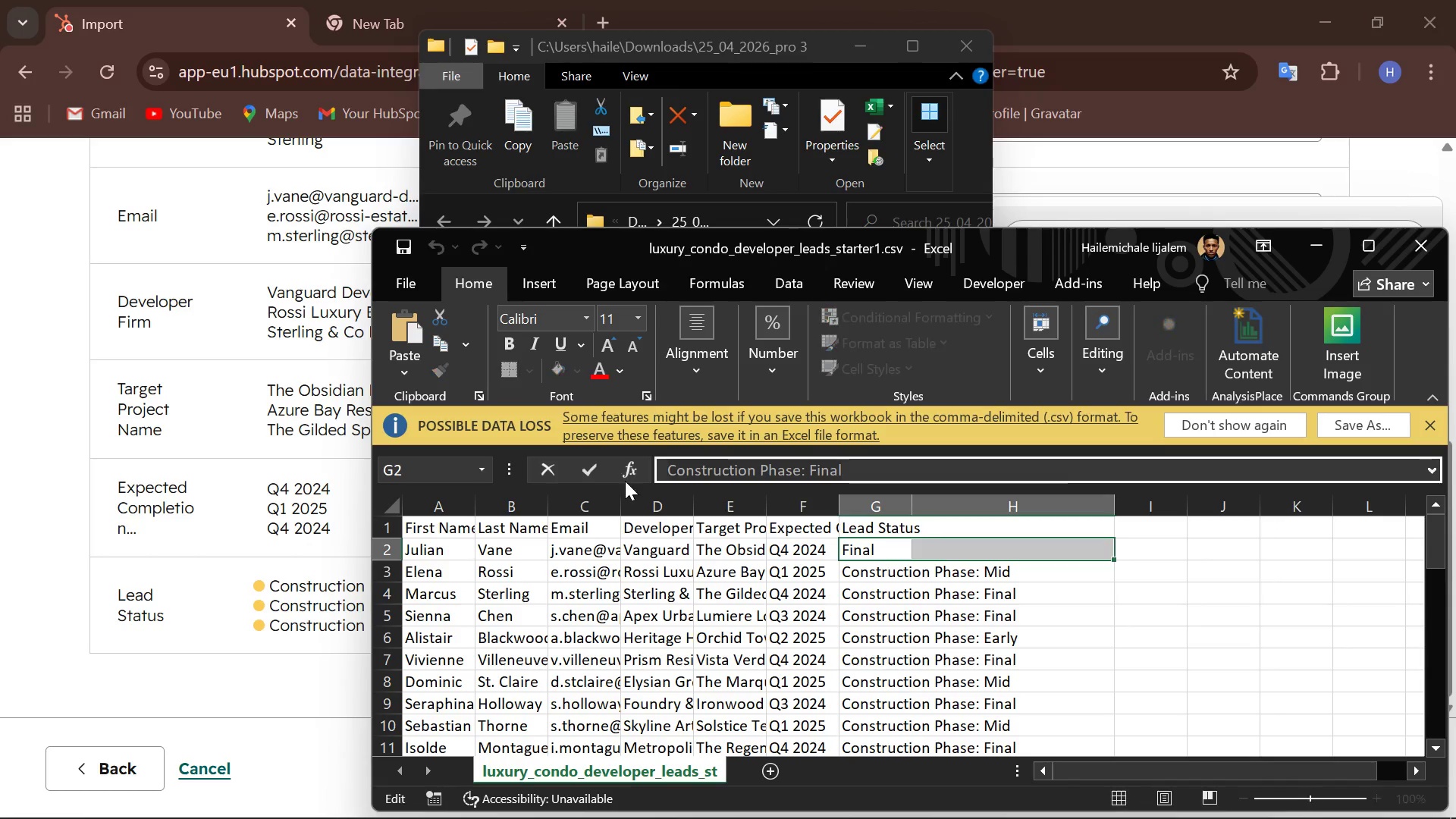 
hold_key(key=ControlLeft, duration=0.48)
 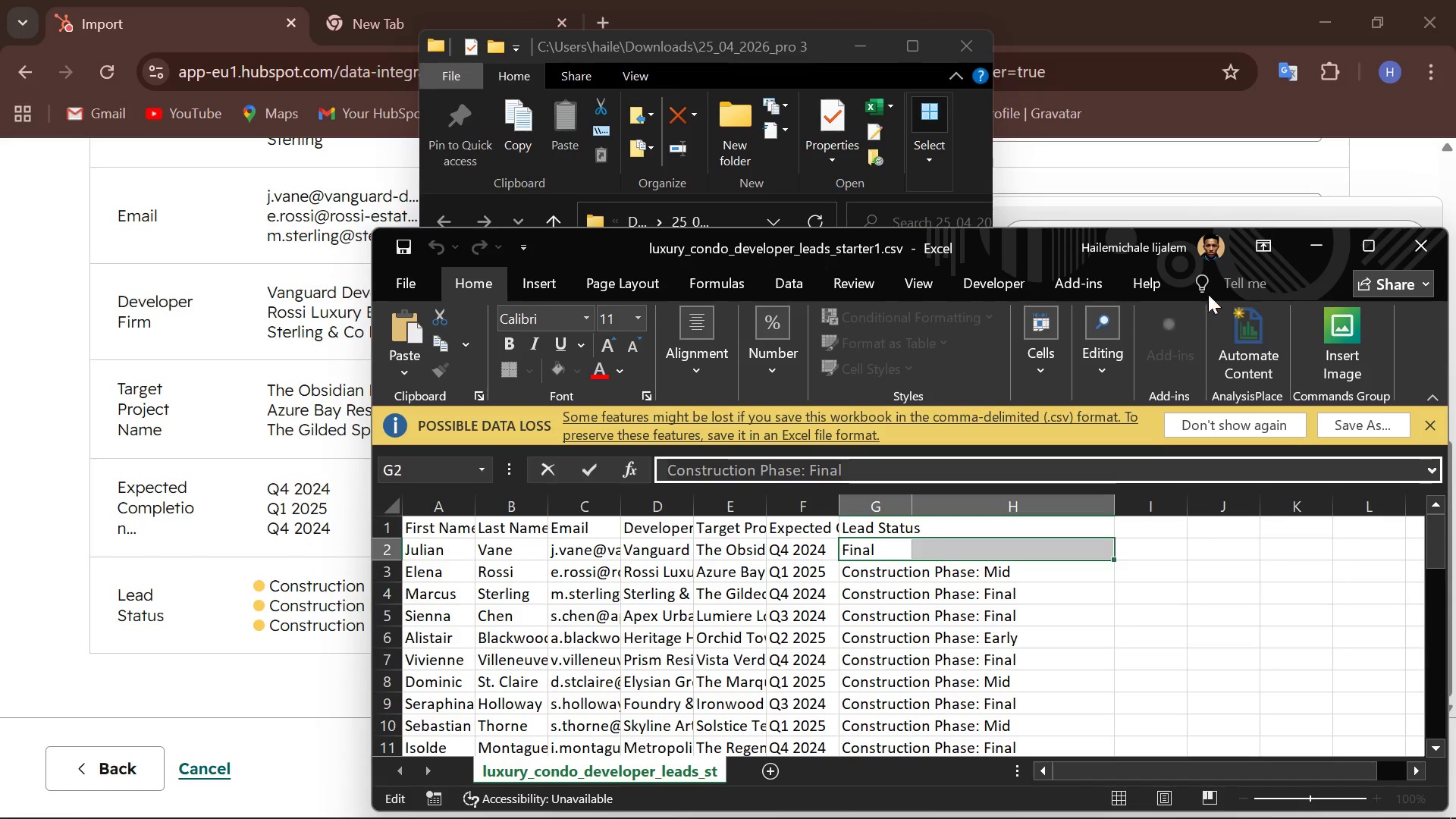 
hold_key(key=C, duration=0.36)
 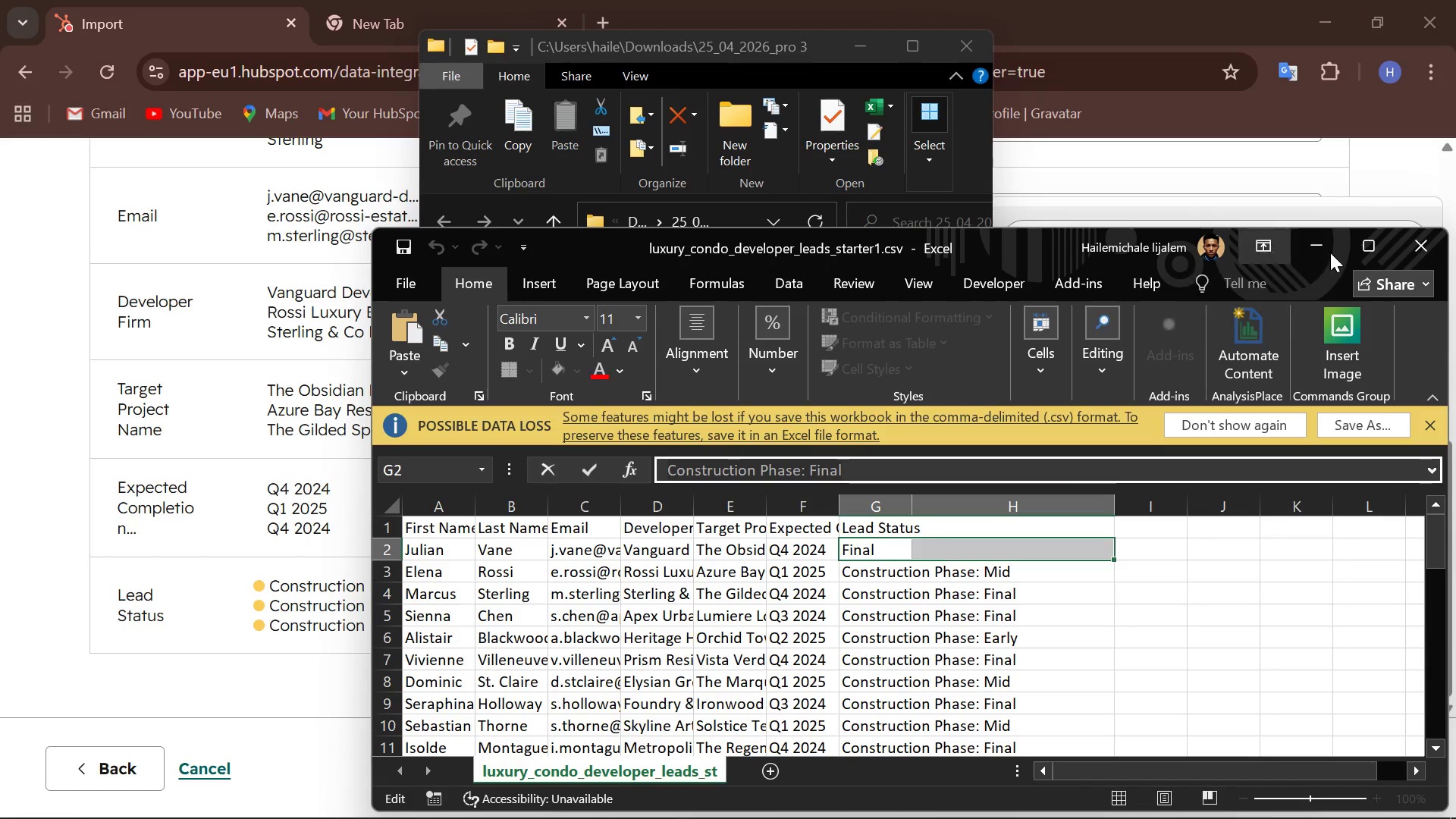 
left_click([1330, 250])
 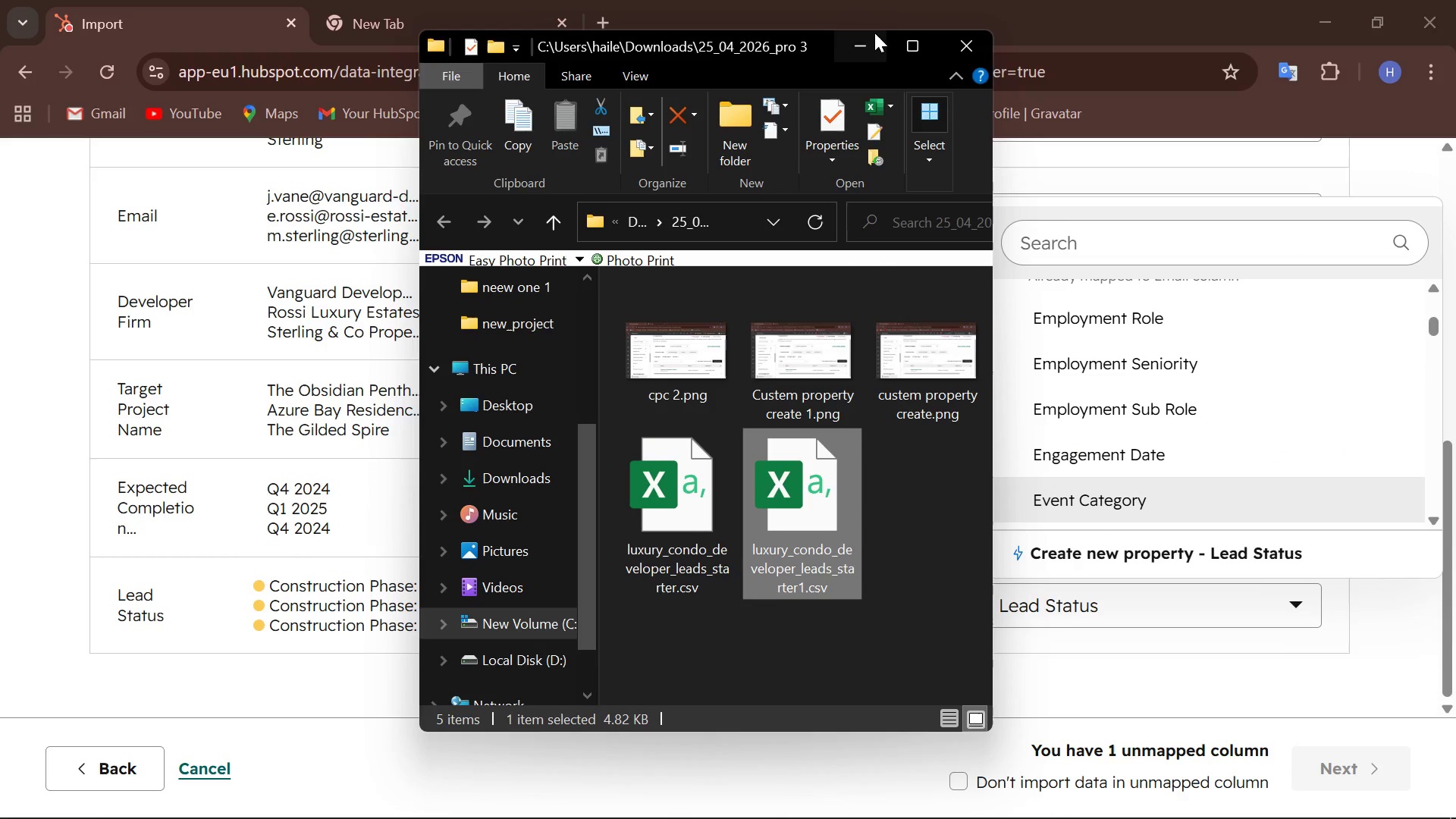 
left_click([870, 36])
 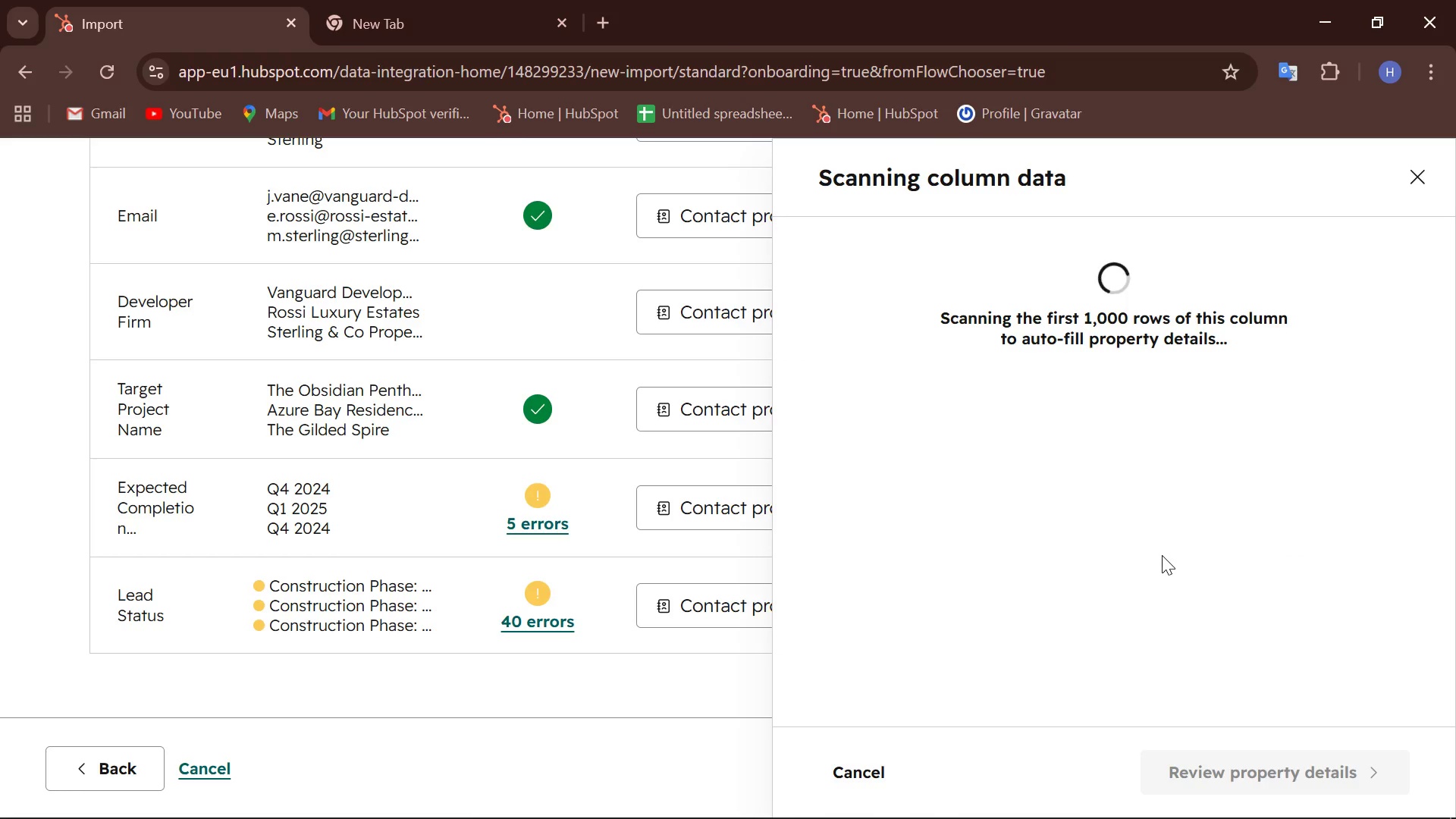 
scroll: coordinate [1021, 551], scroll_direction: down, amount: 3.0
 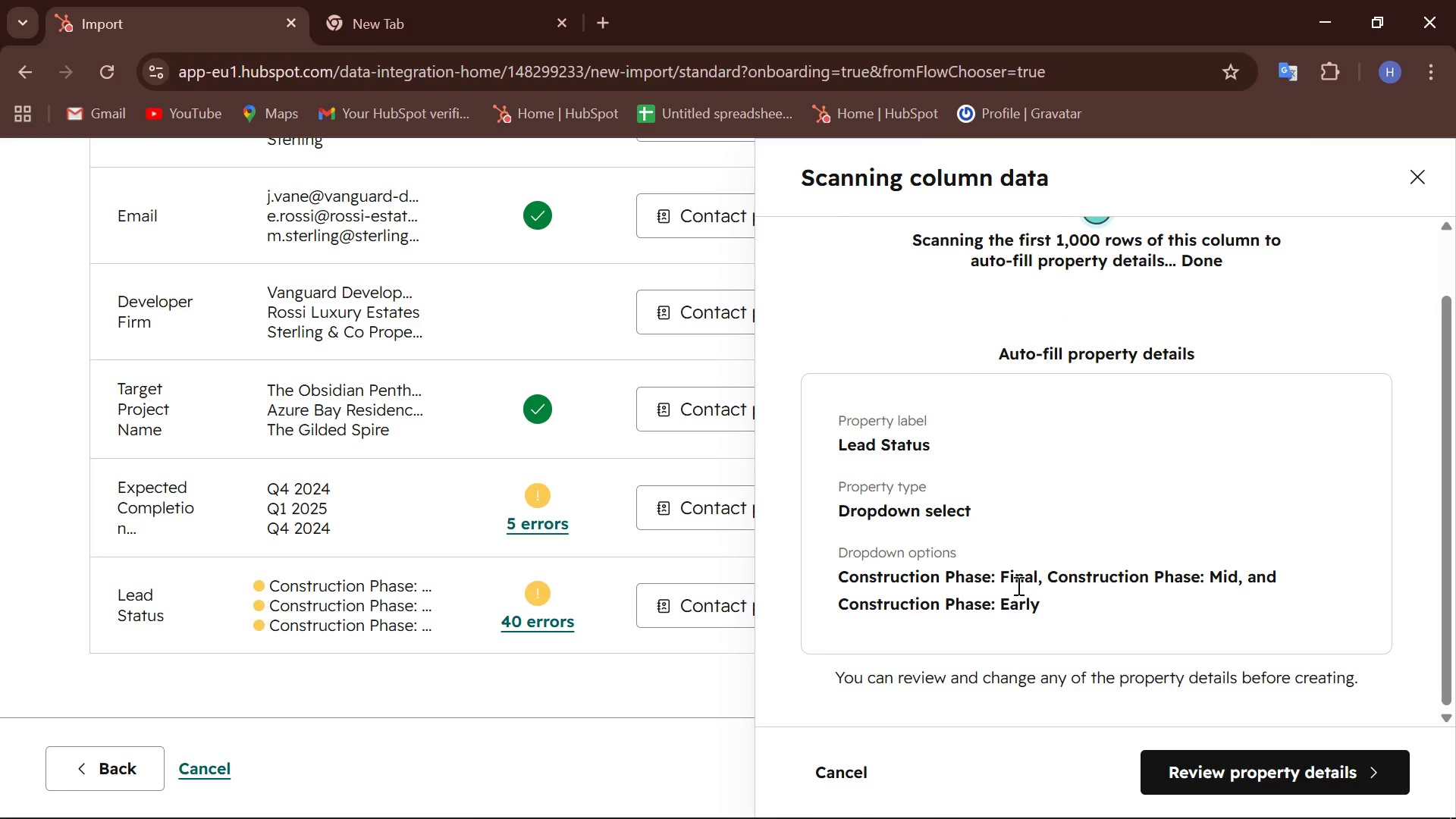 
wait(7.79)
 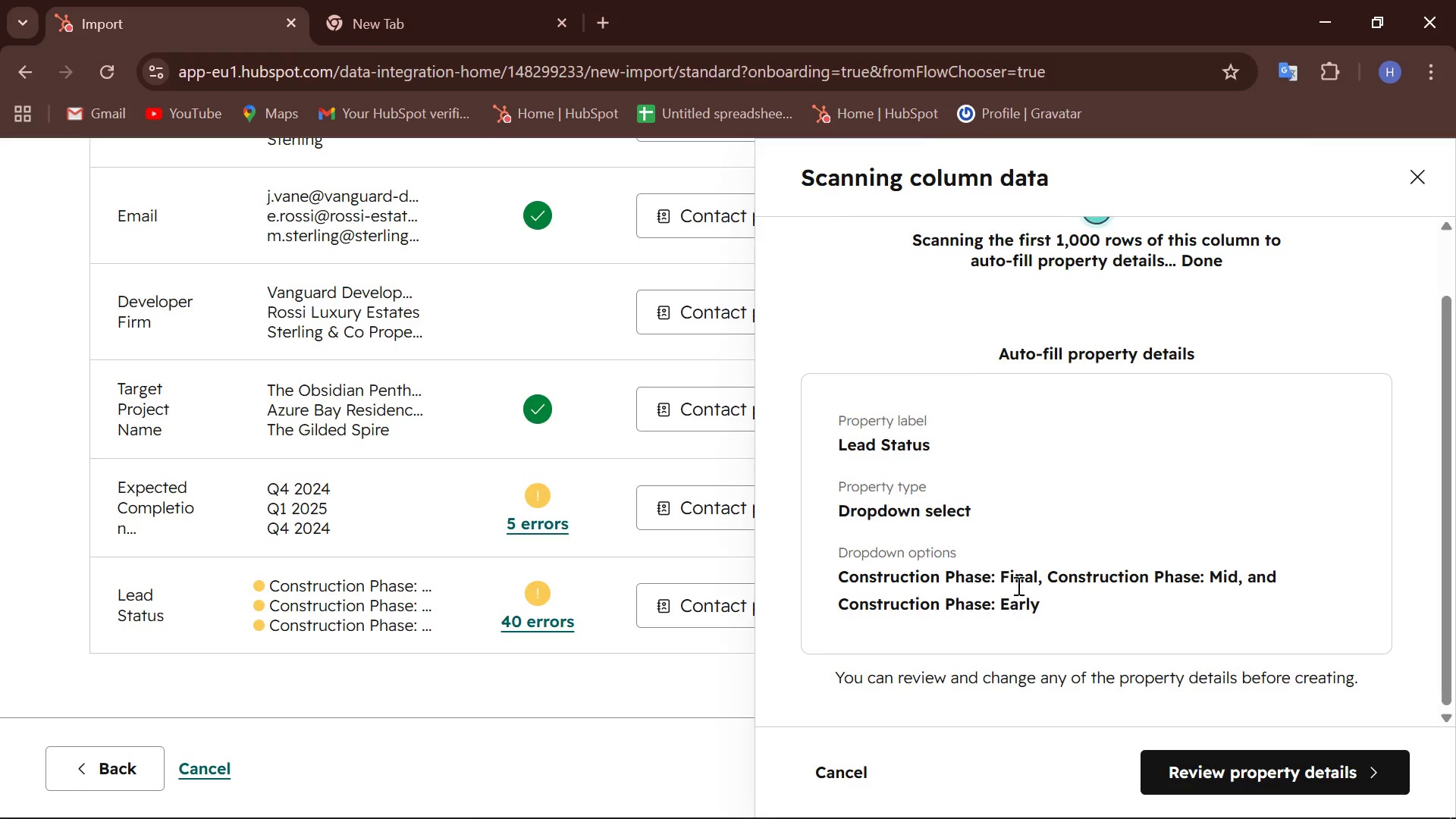 
scroll: coordinate [933, 576], scroll_direction: down, amount: 2.0
 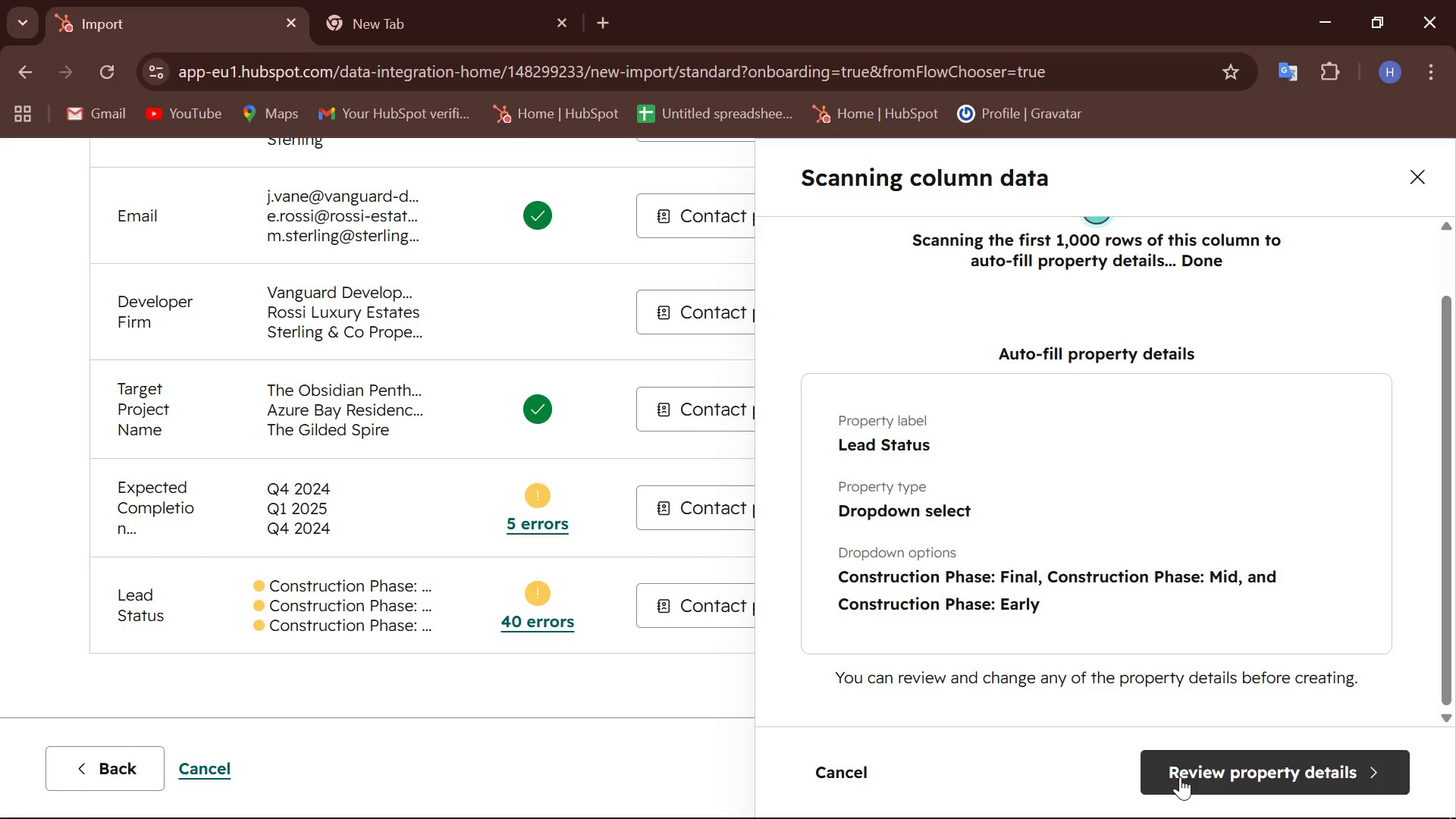 
left_click([1180, 777])
 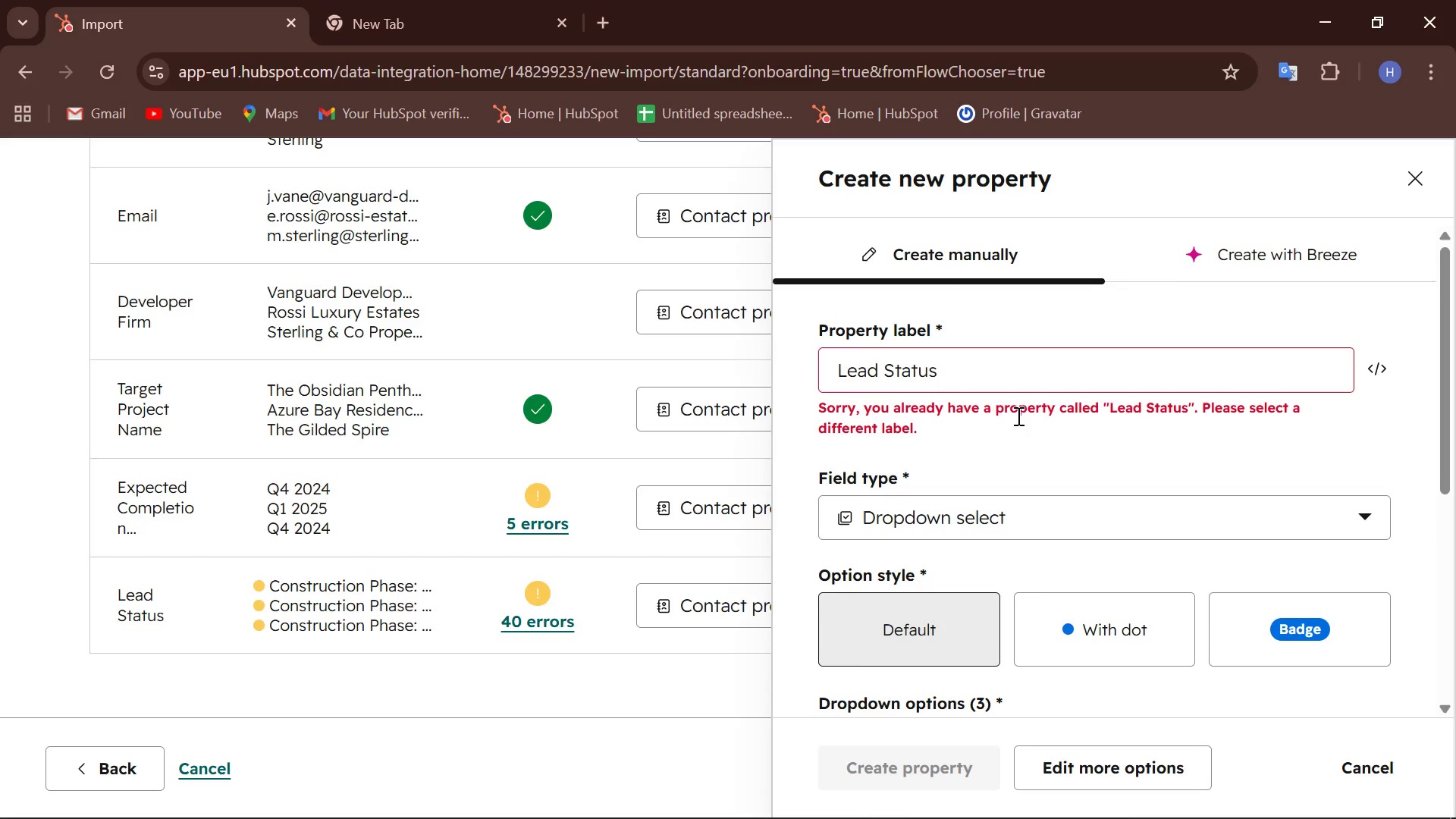 
wait(5.17)
 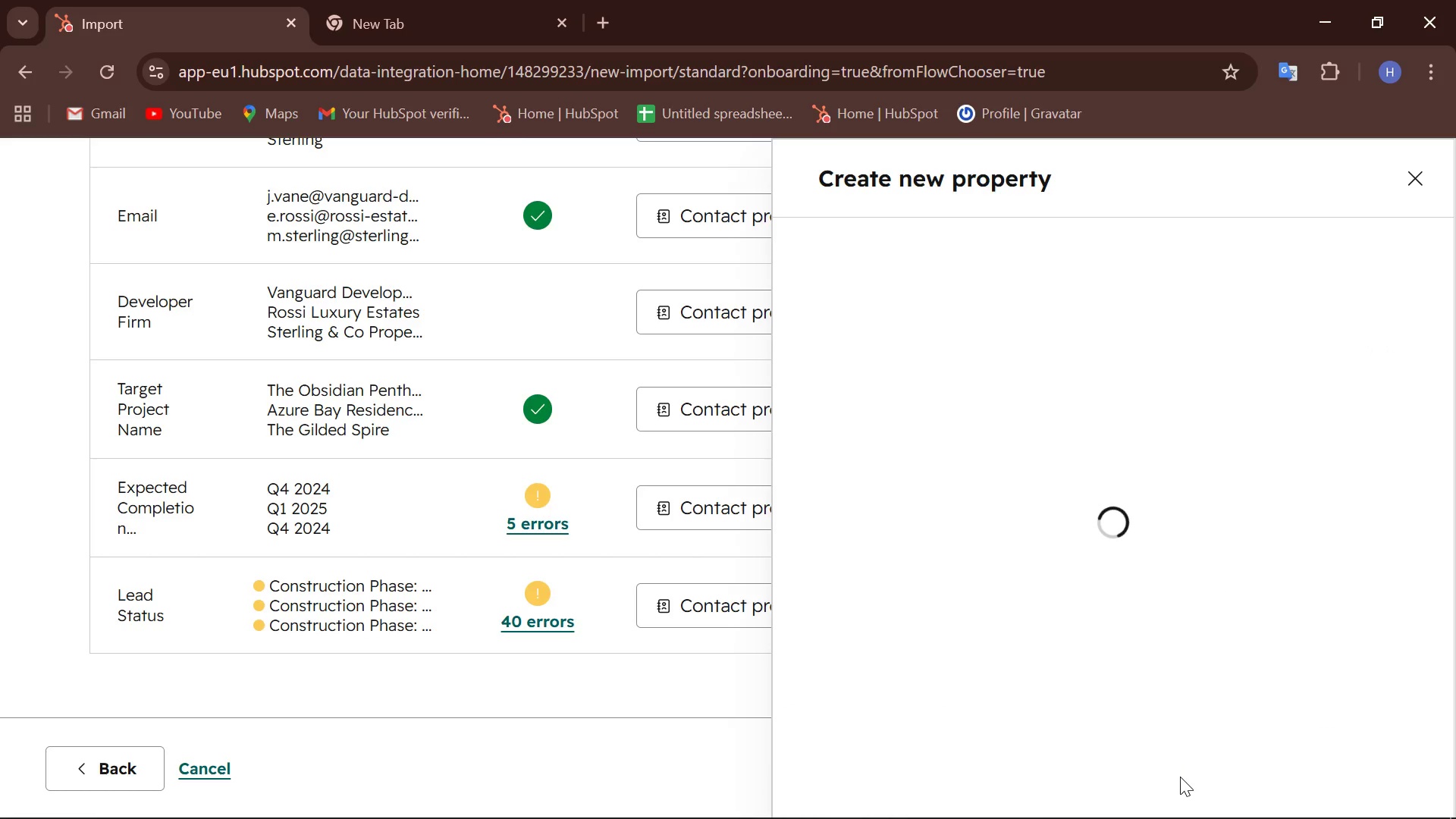 
scroll: coordinate [940, 529], scroll_direction: down, amount: 3.0
 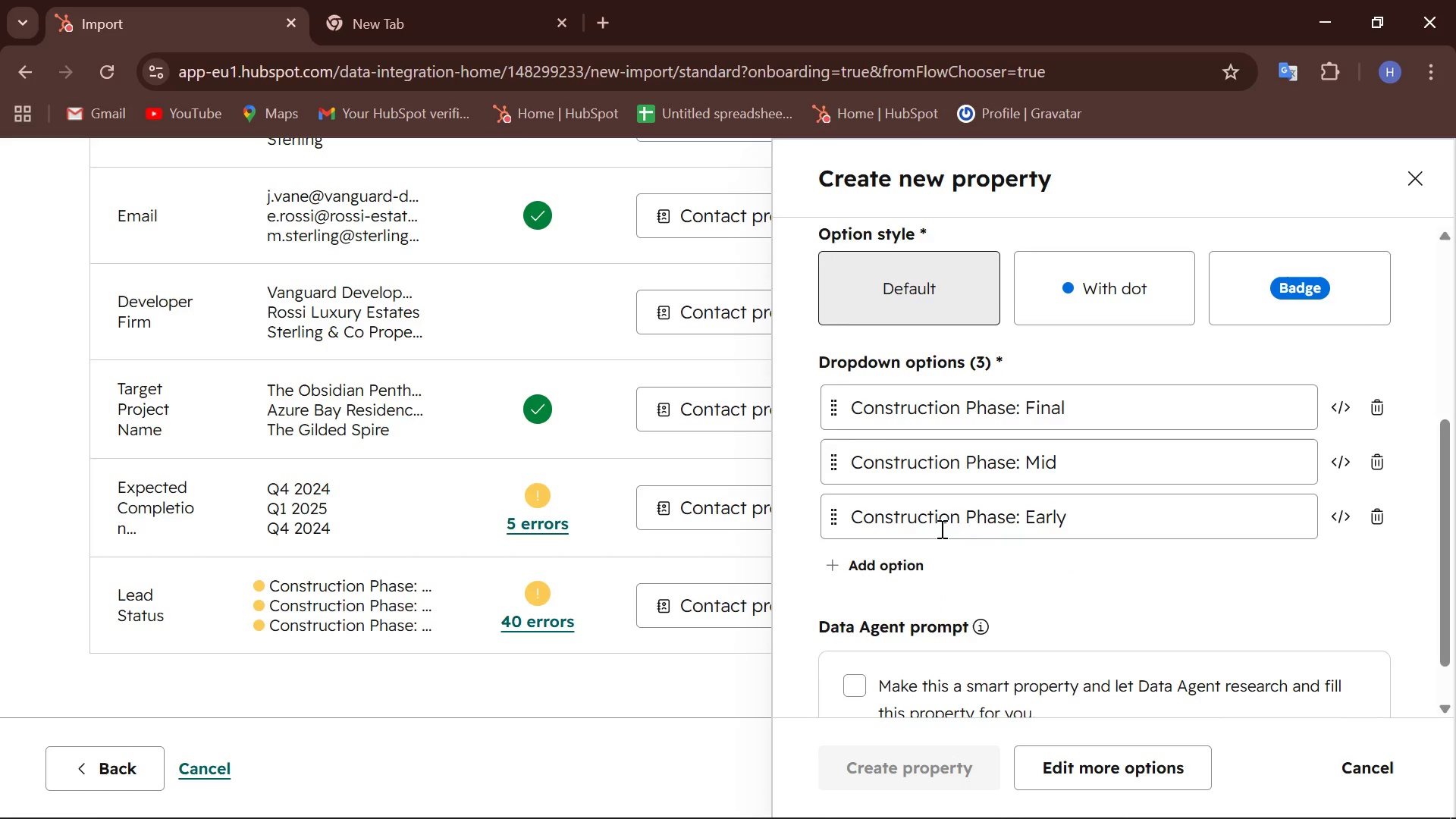 
scroll: coordinate [940, 529], scroll_direction: up, amount: 1.0
 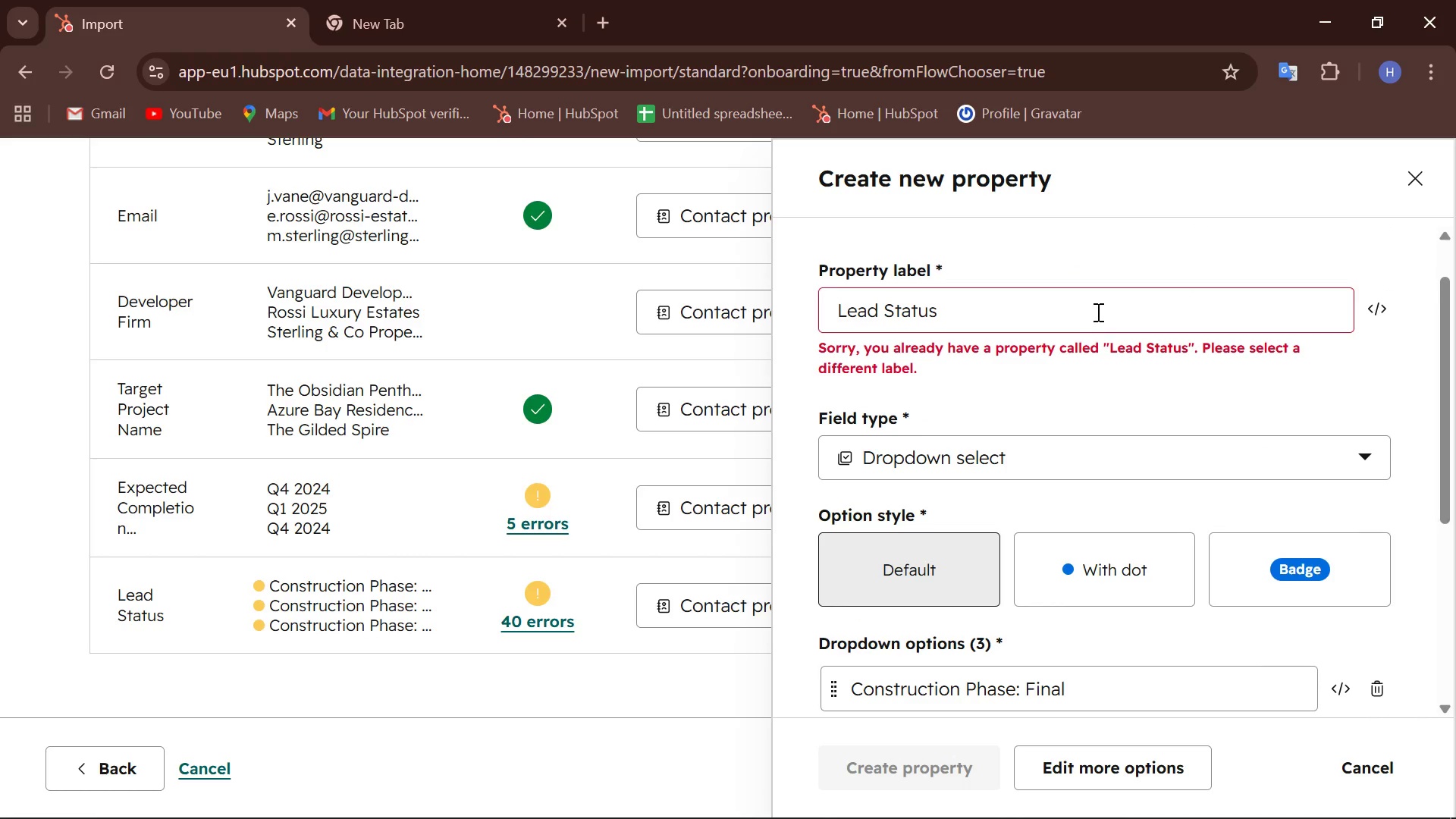 
left_click([1098, 312])
 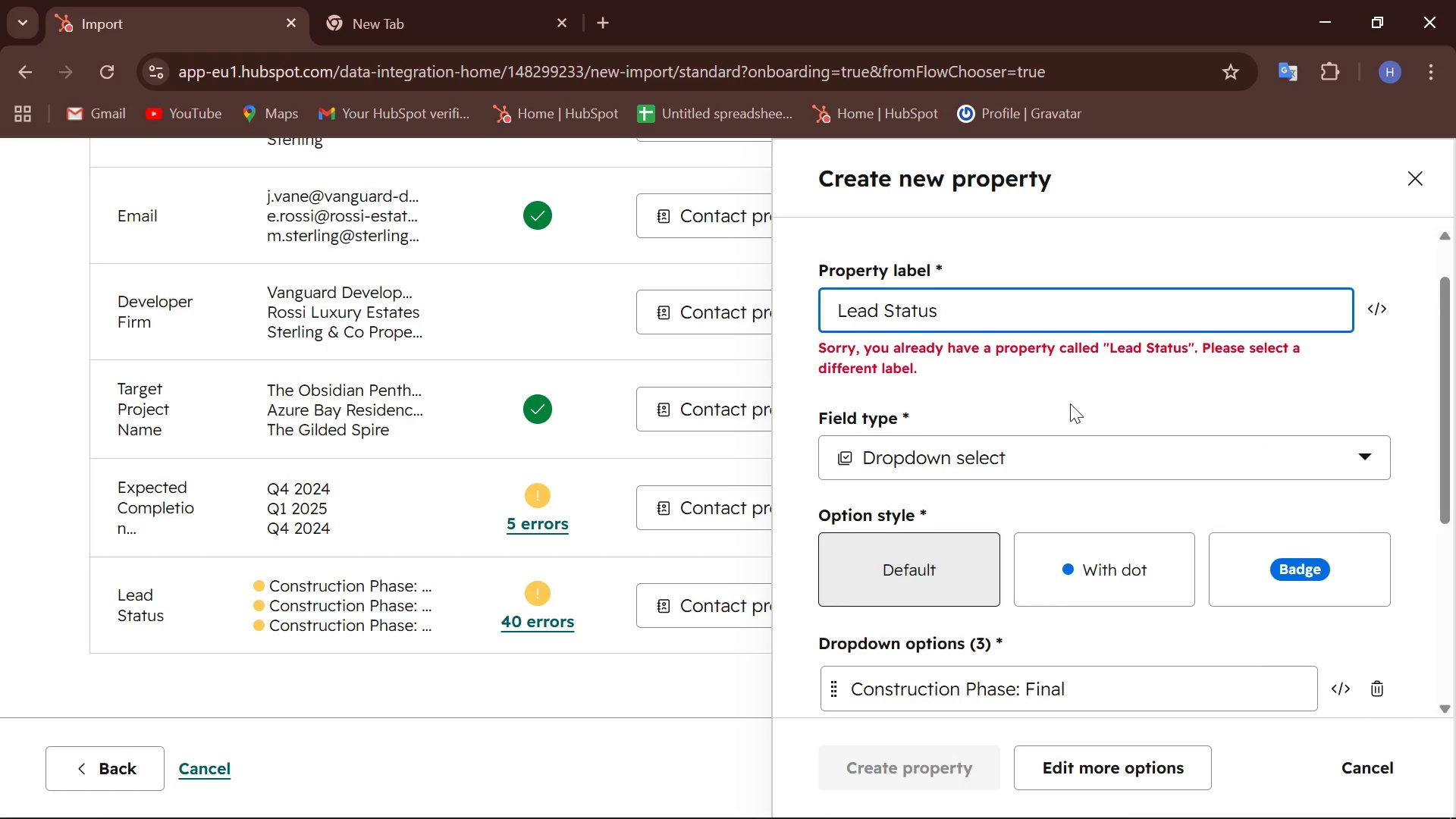 
scroll: coordinate [1059, 400], scroll_direction: down, amount: 3.0
 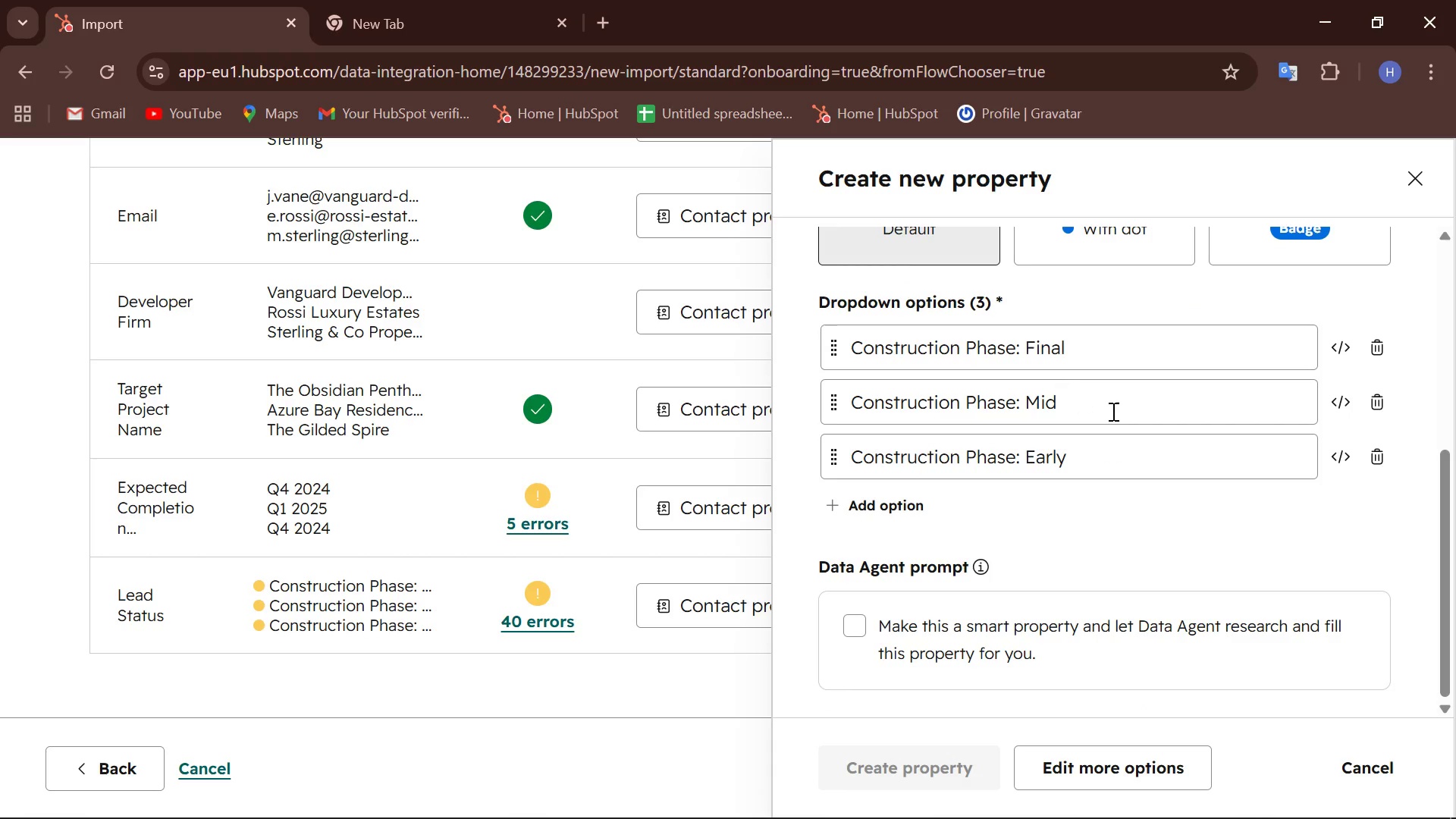 
scroll: coordinate [1112, 411], scroll_direction: up, amount: 1.0
 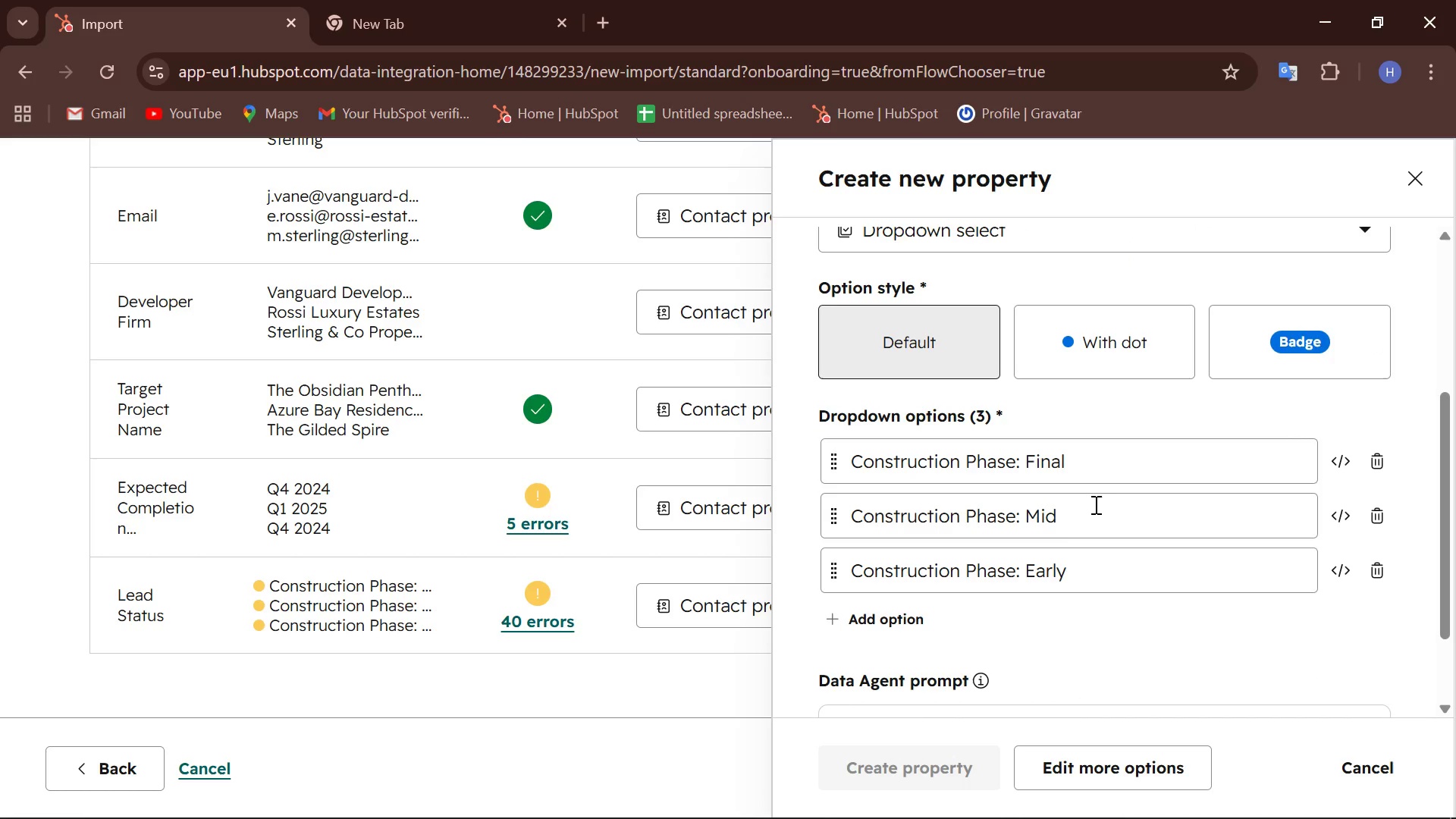 
wait(17.0)
 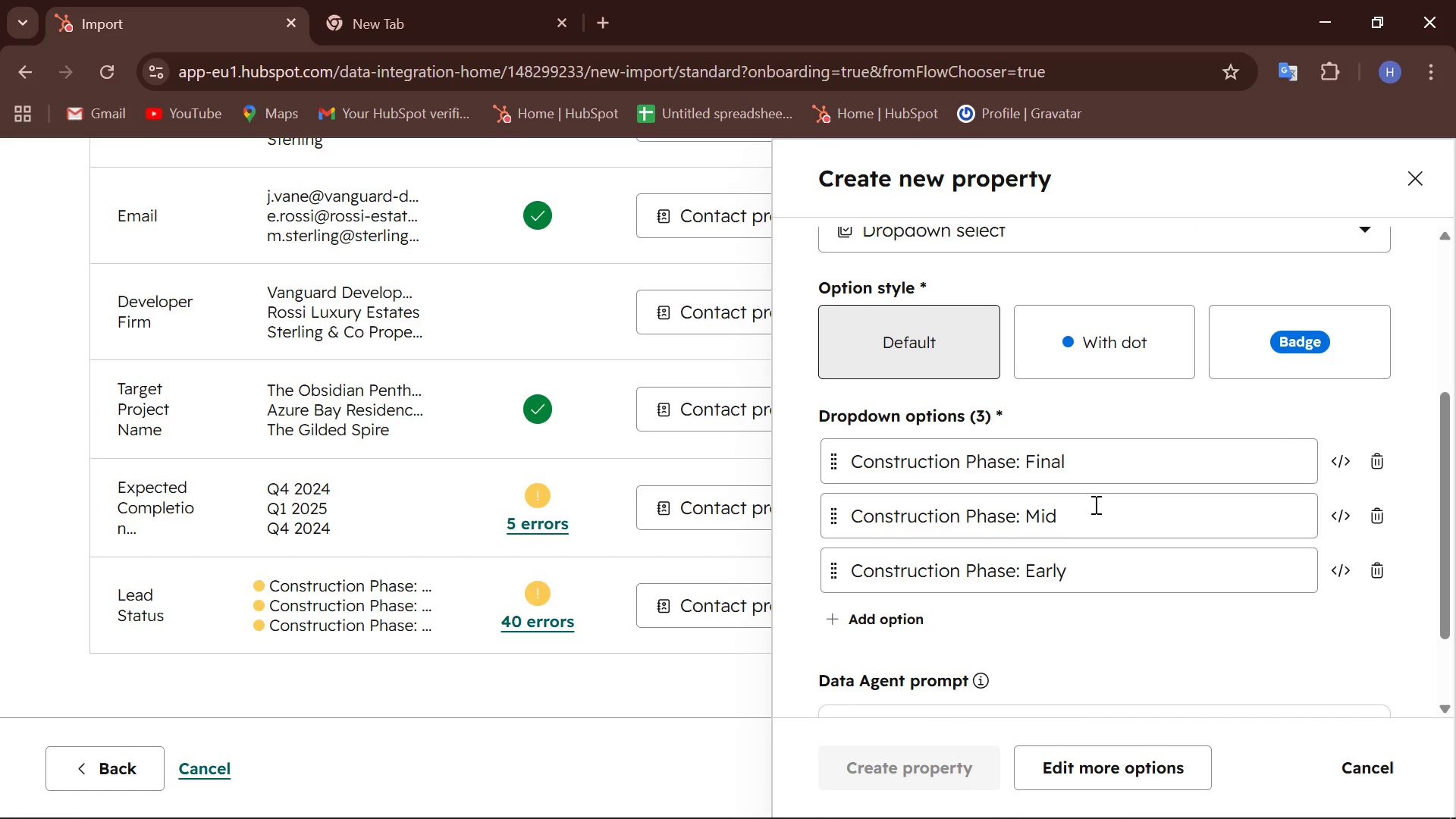 
left_click([1423, 168])
 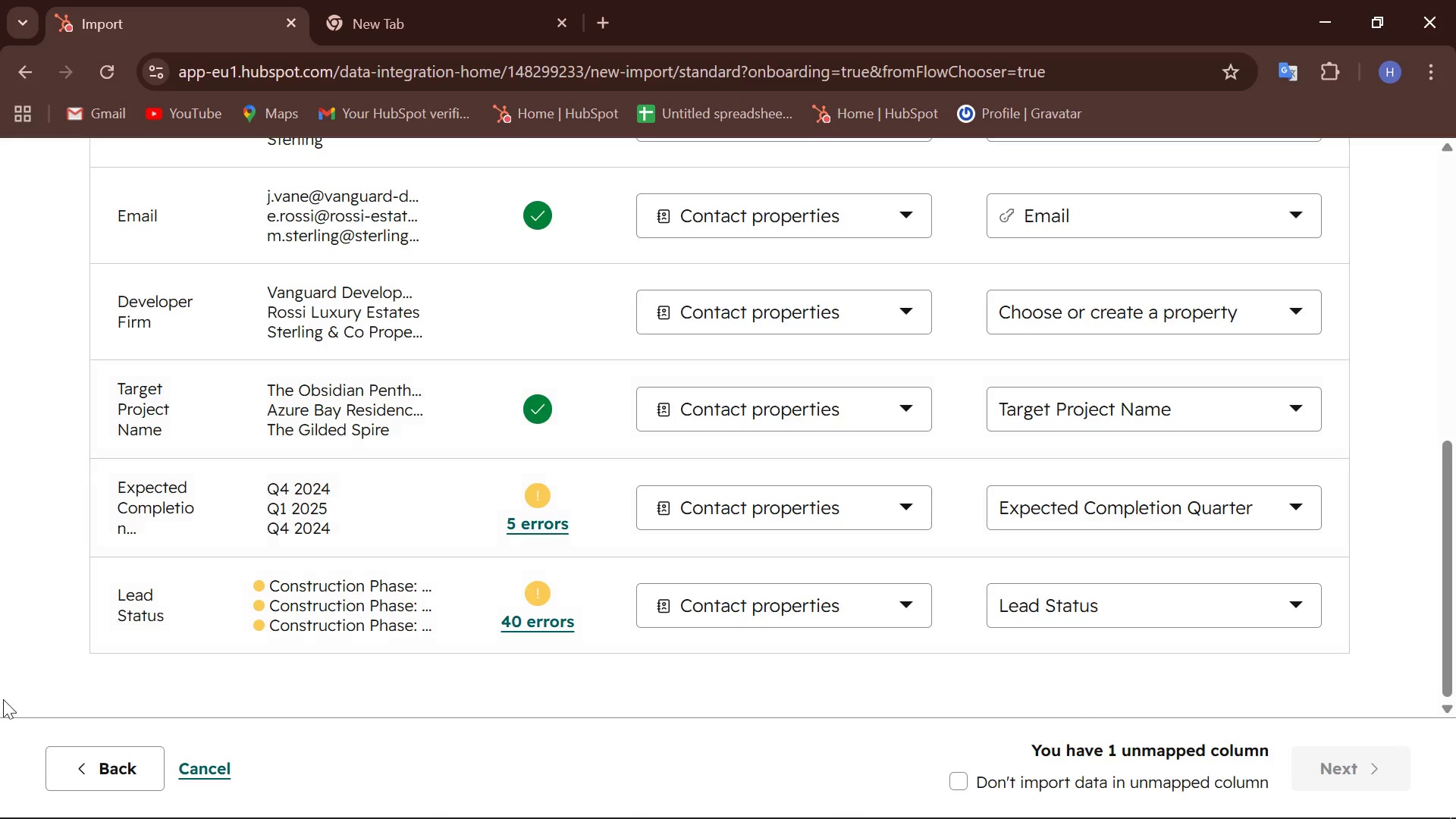 
left_click([115, 774])
 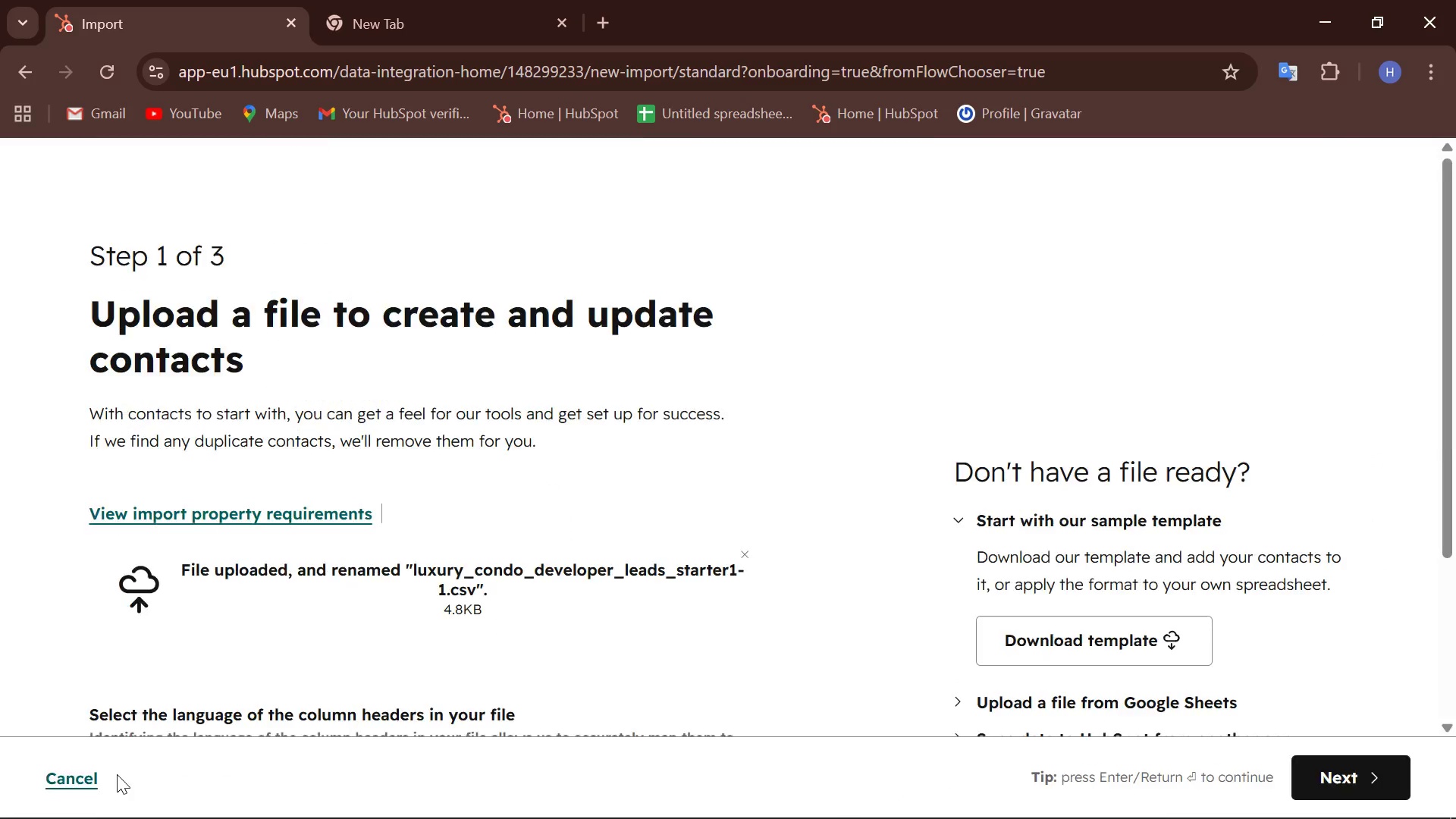 
triple_click([117, 774])
 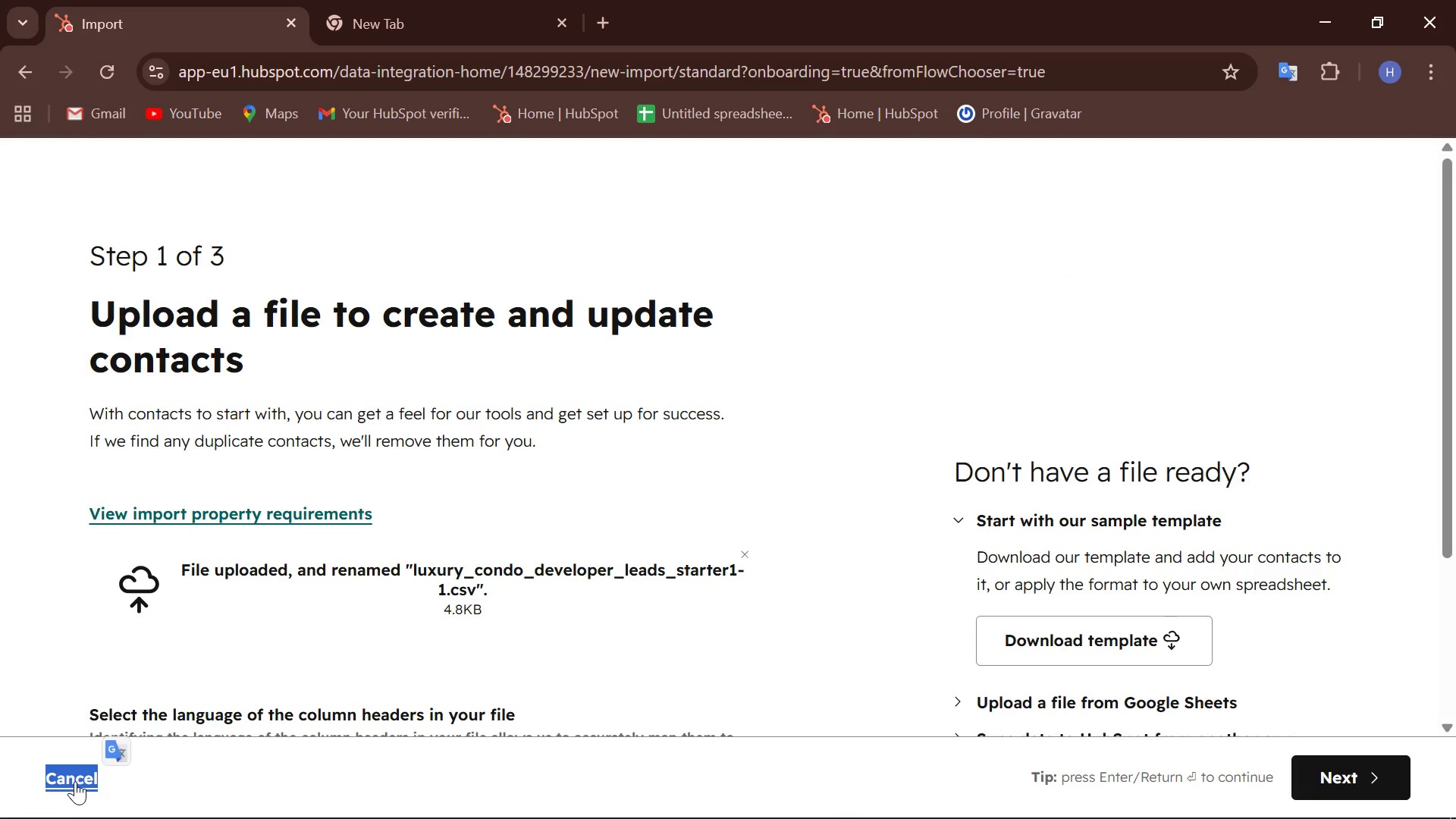 
left_click([75, 780])
 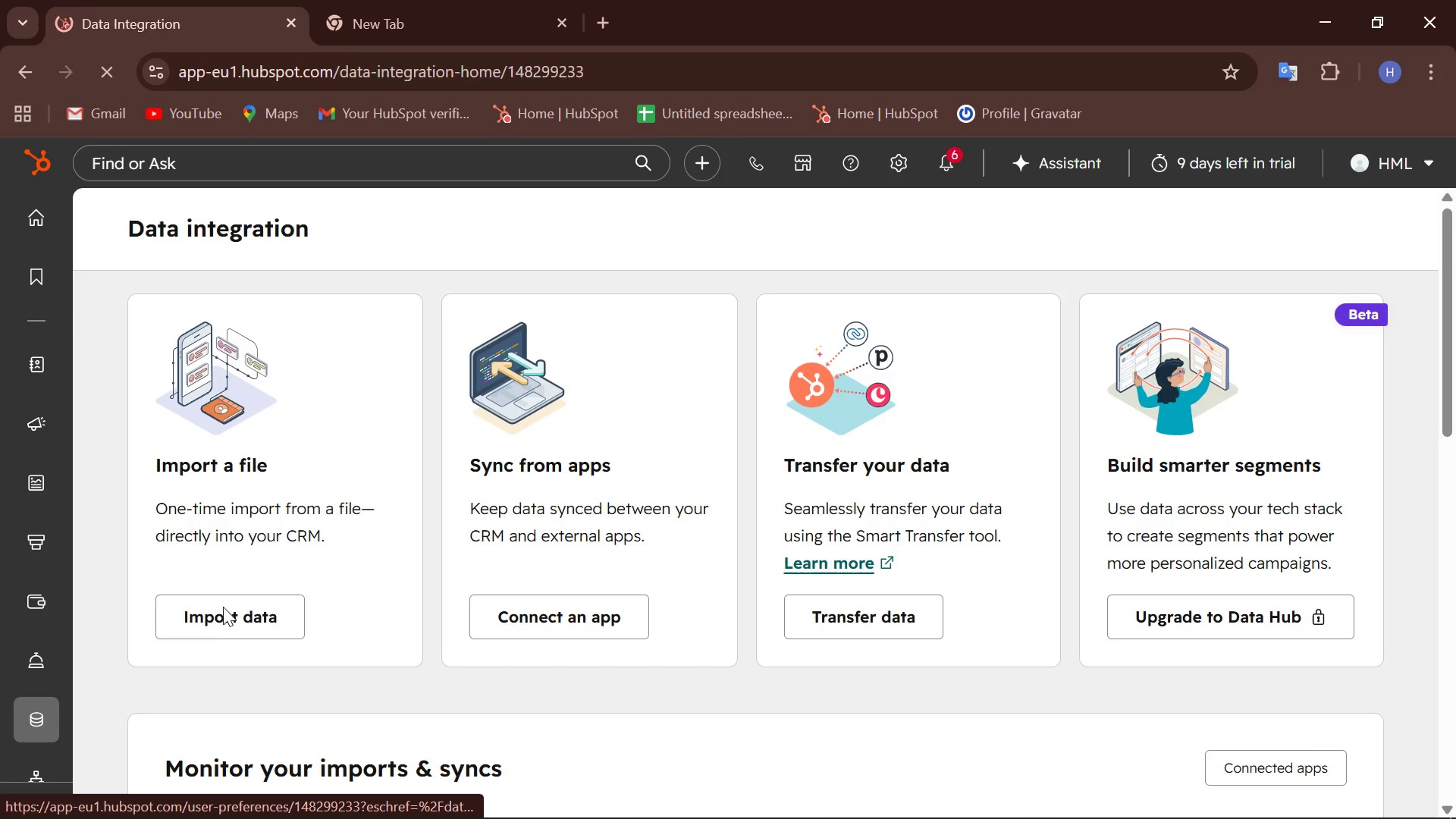 
wait(6.34)
 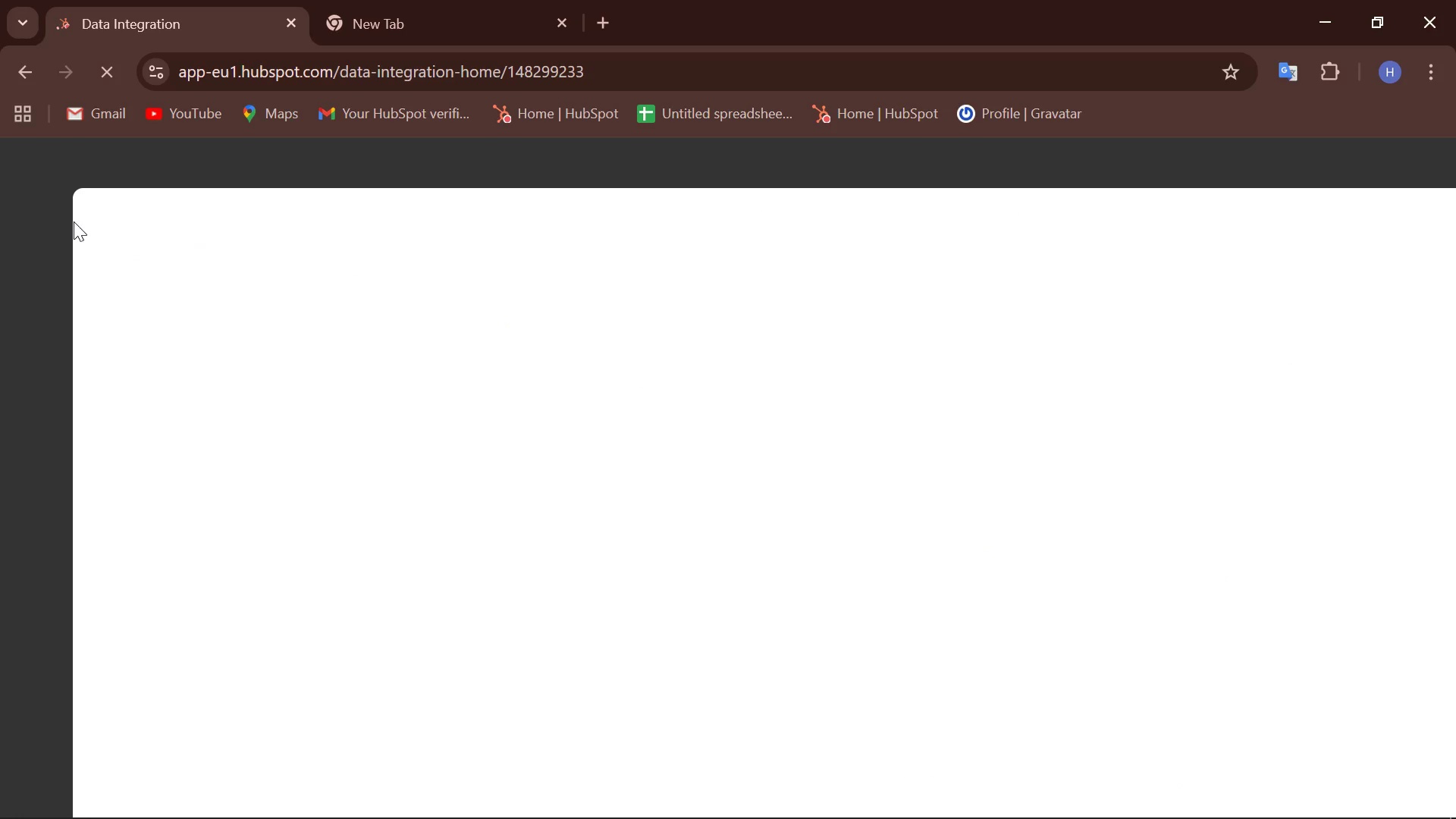 
scroll: coordinate [164, 615], scroll_direction: down, amount: 2.0
 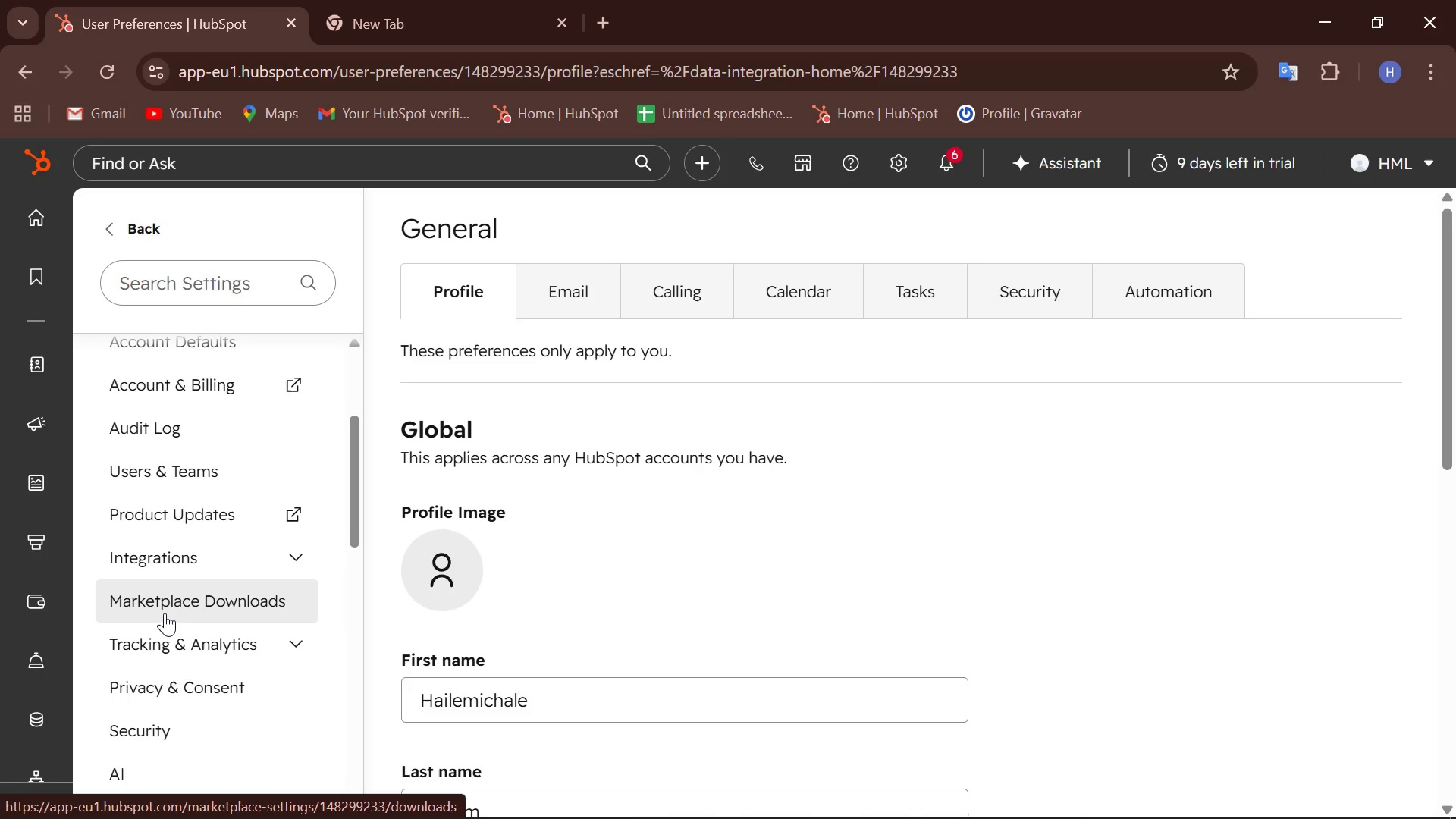 
wait(6.93)
 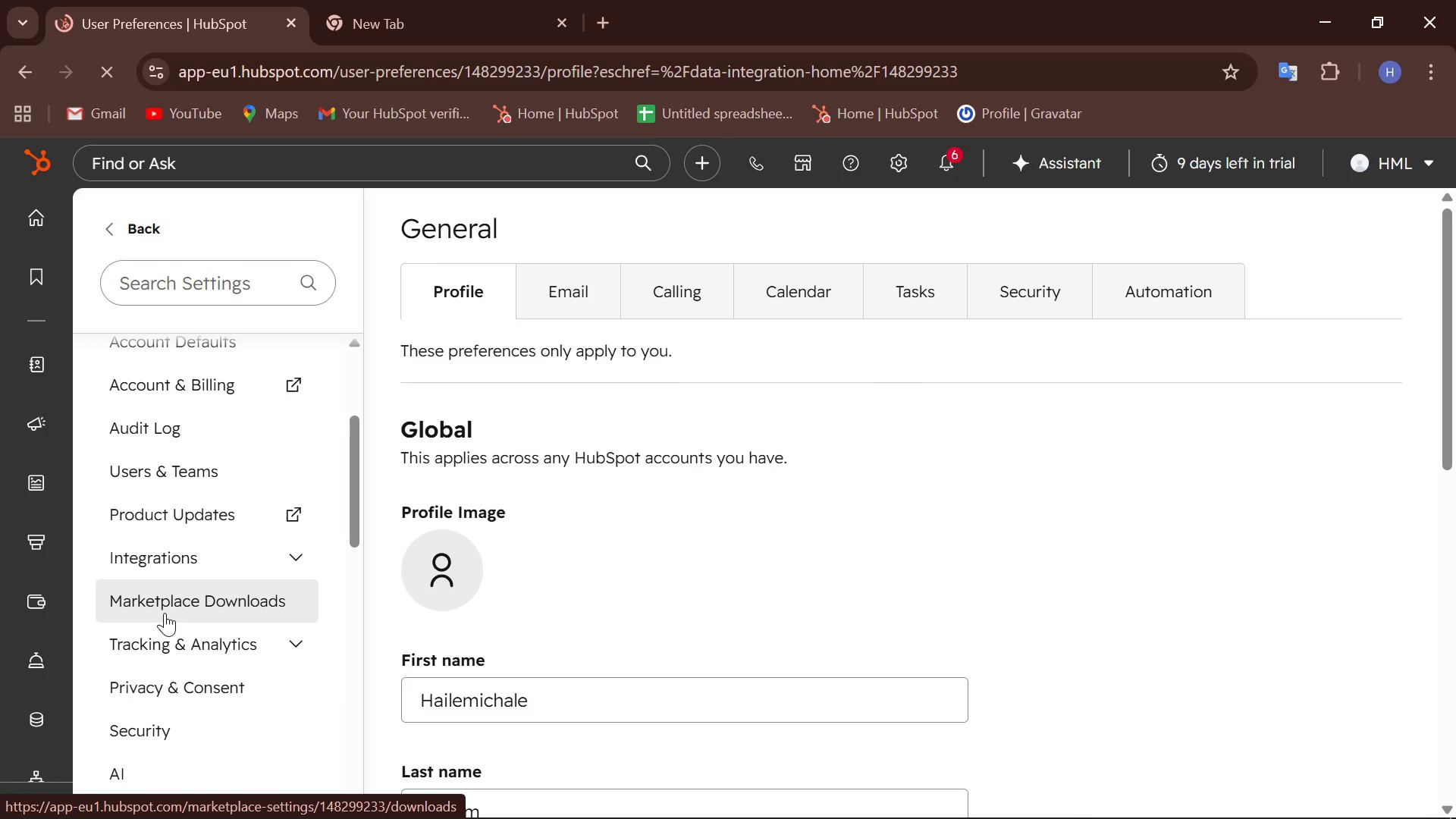 
scroll: coordinate [251, 544], scroll_direction: down, amount: 6.0
 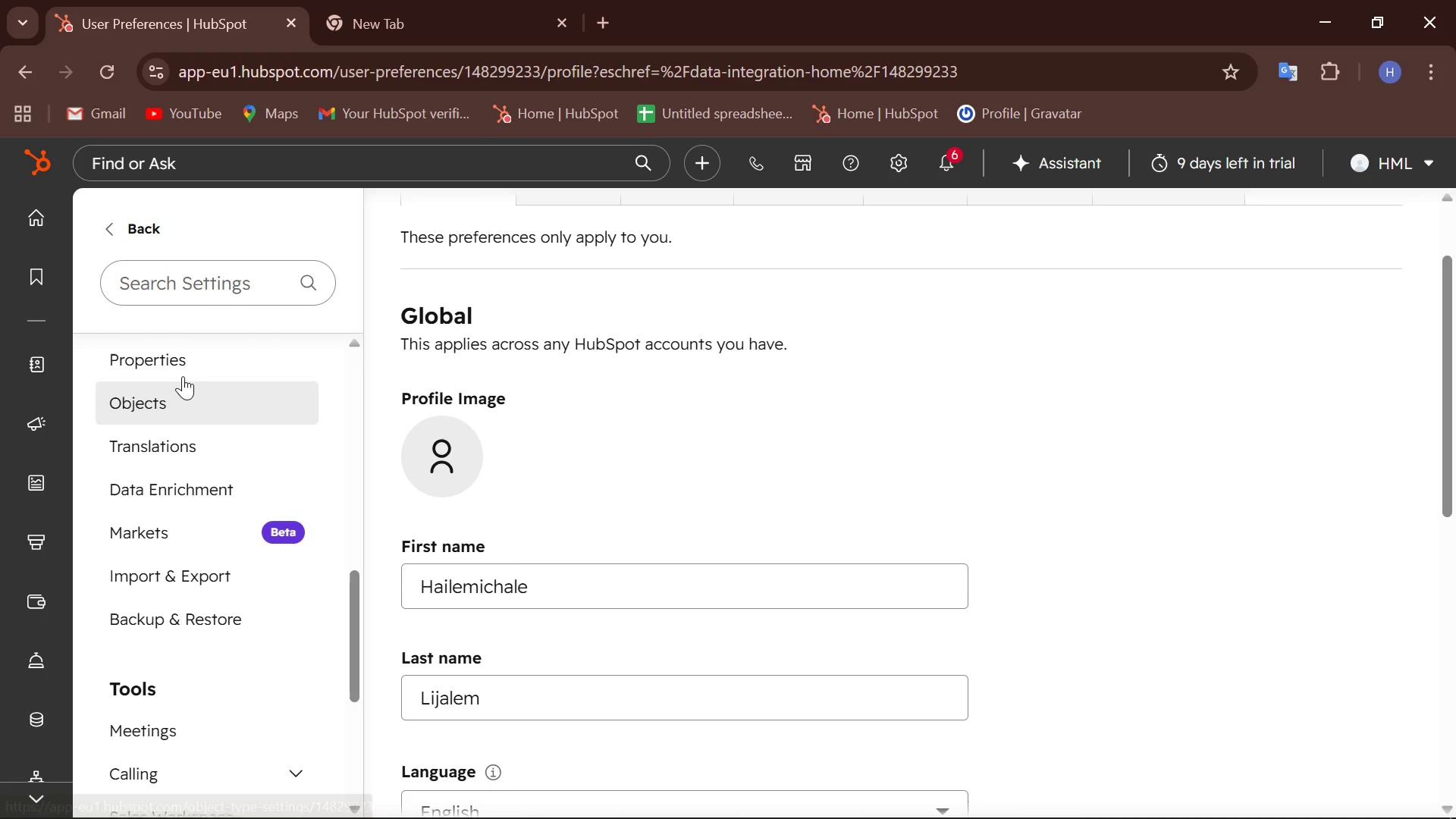 
left_click([202, 360])
 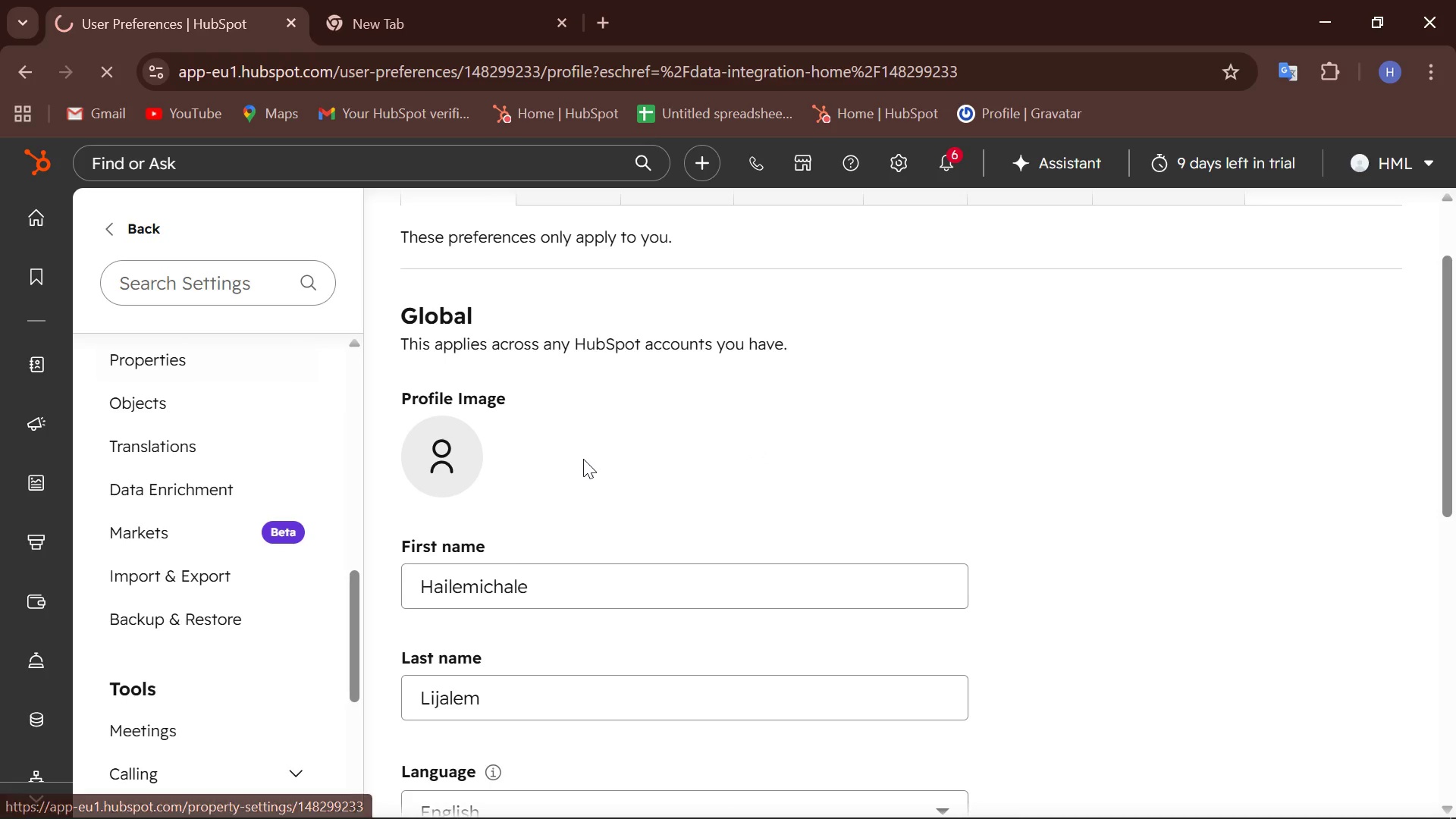 
scroll: coordinate [589, 474], scroll_direction: down, amount: 5.0
 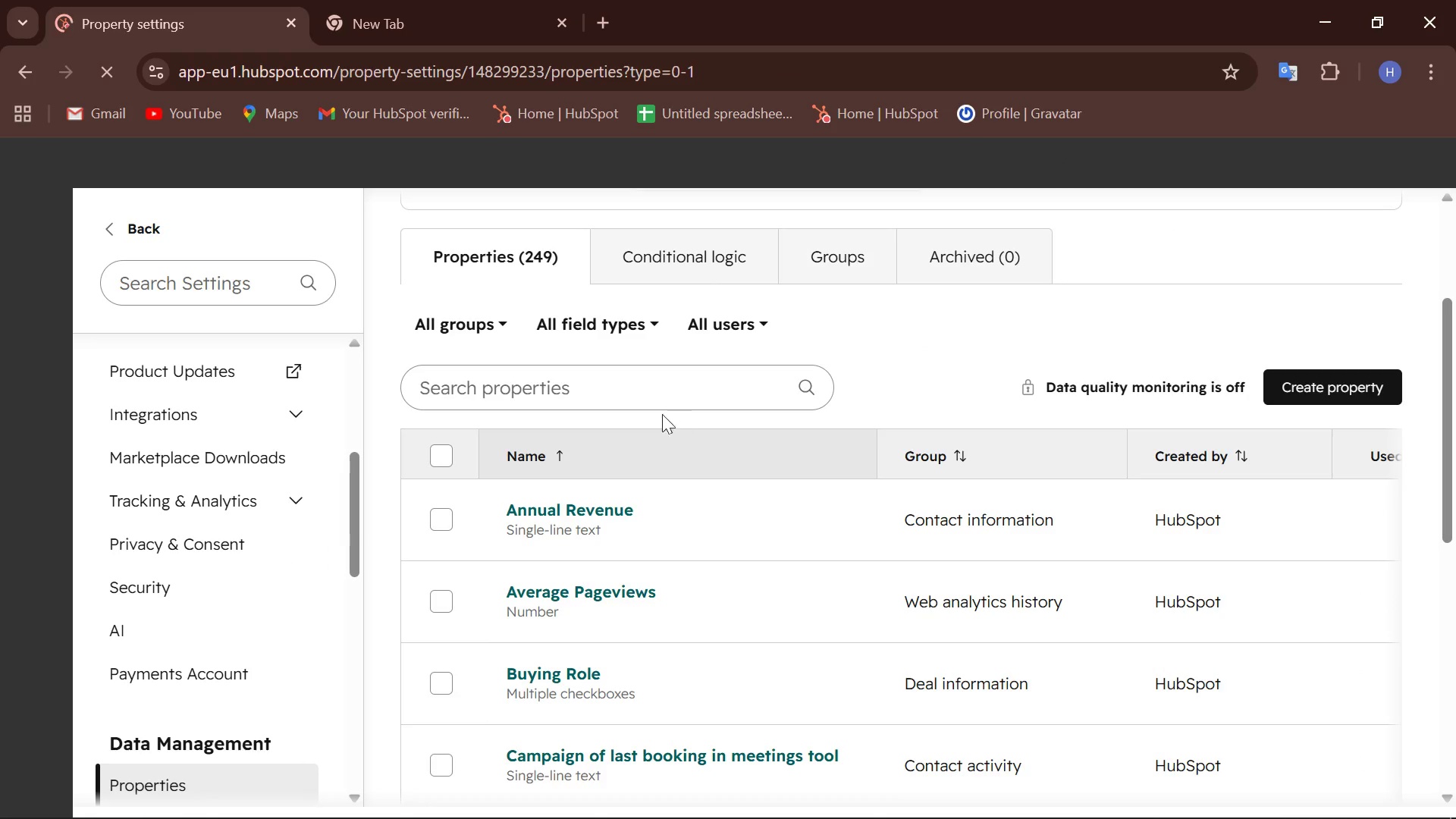 
left_click_drag(start_coordinate=[641, 388], to_coordinate=[636, 387])
 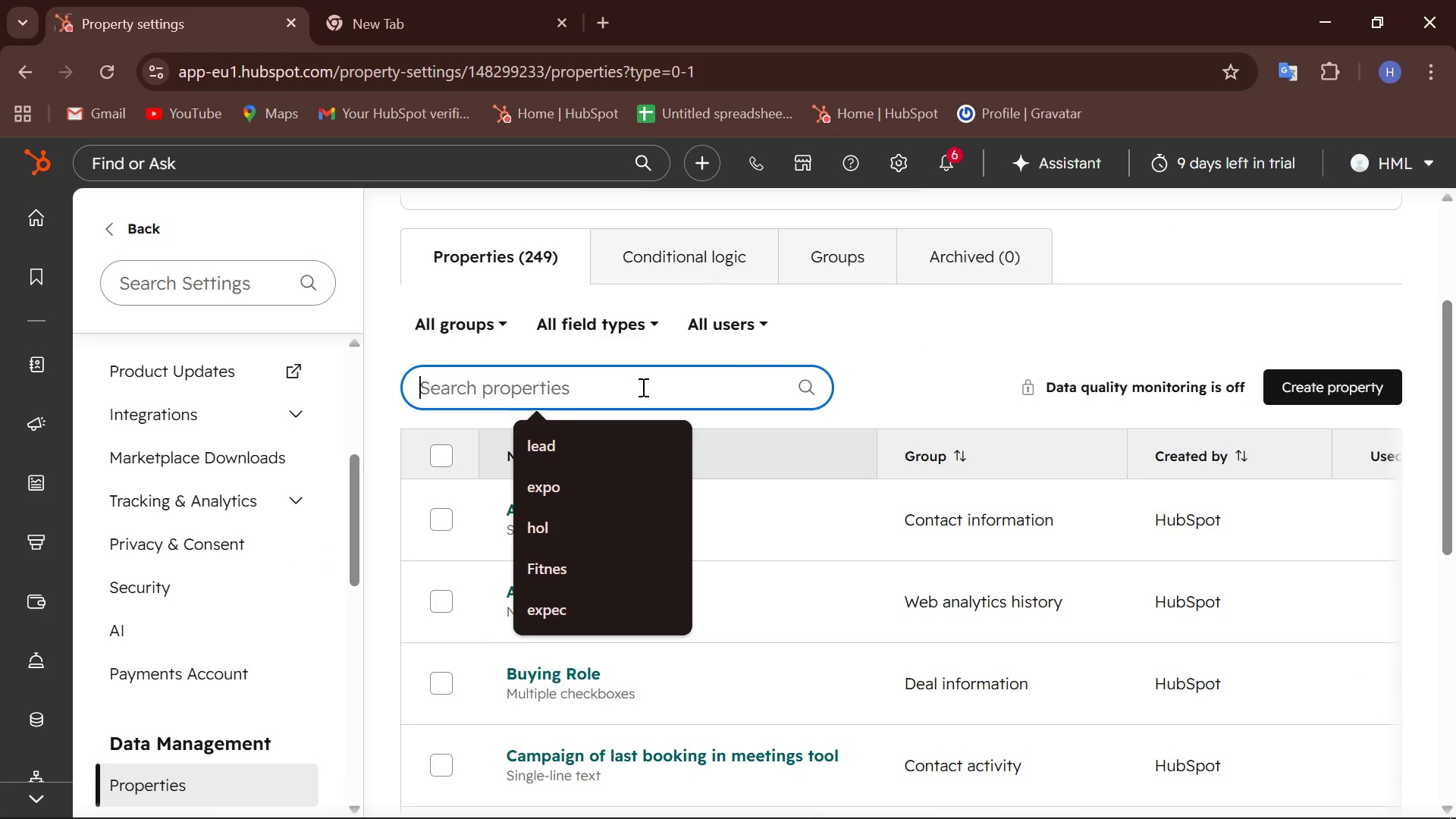 
type(lead stuts)
 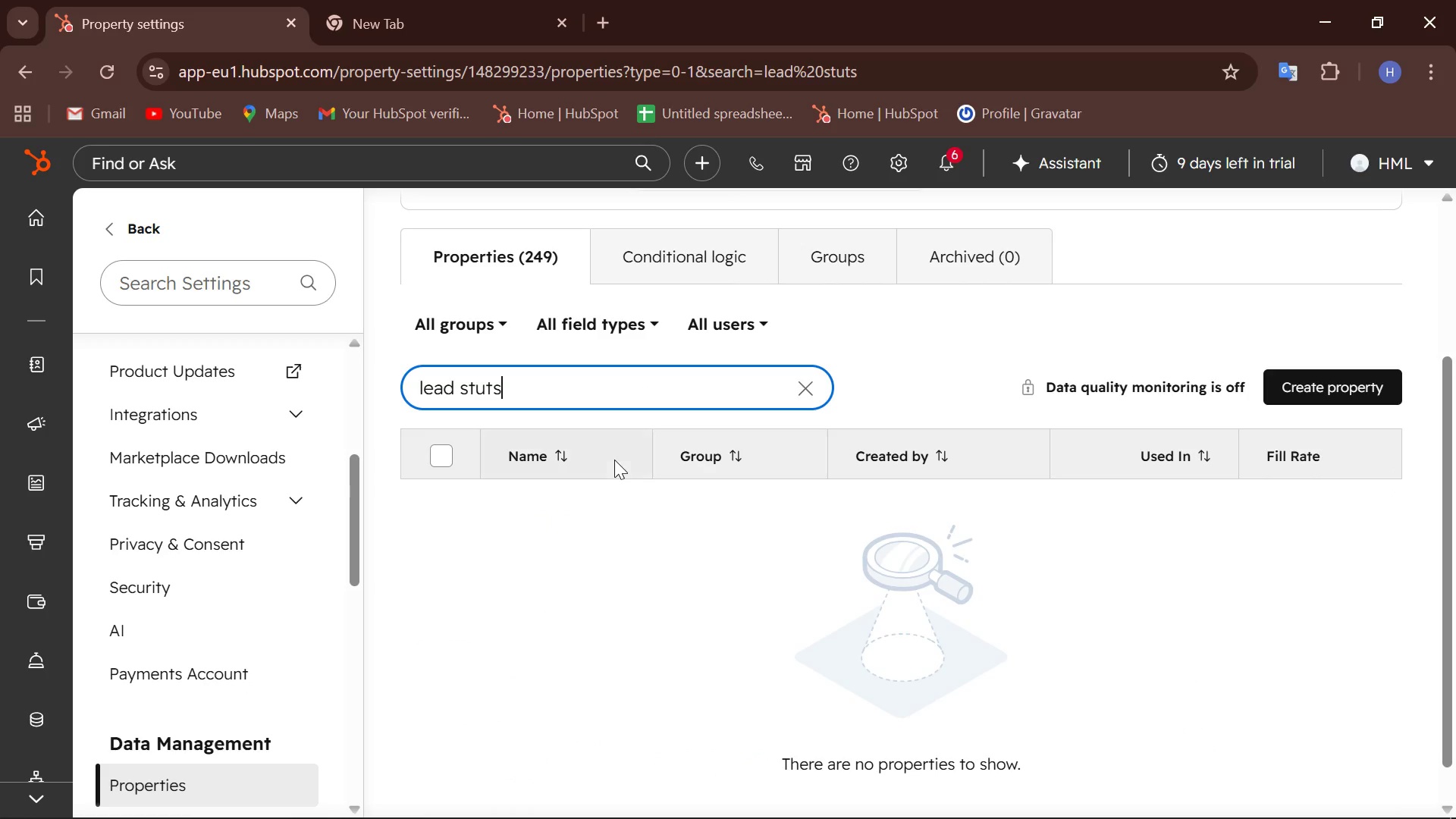 
key(Backspace)
 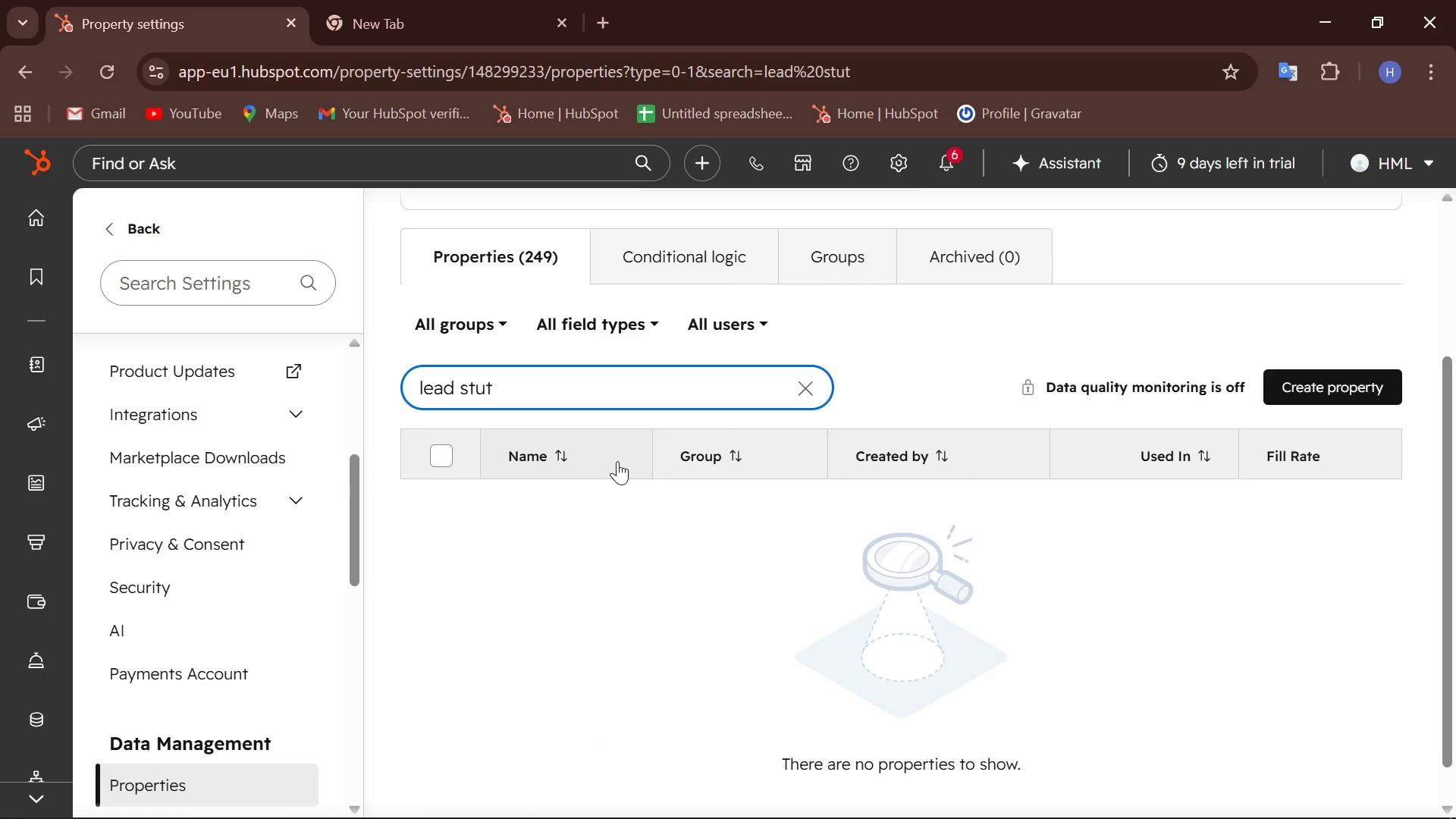 
key(Backspace)
 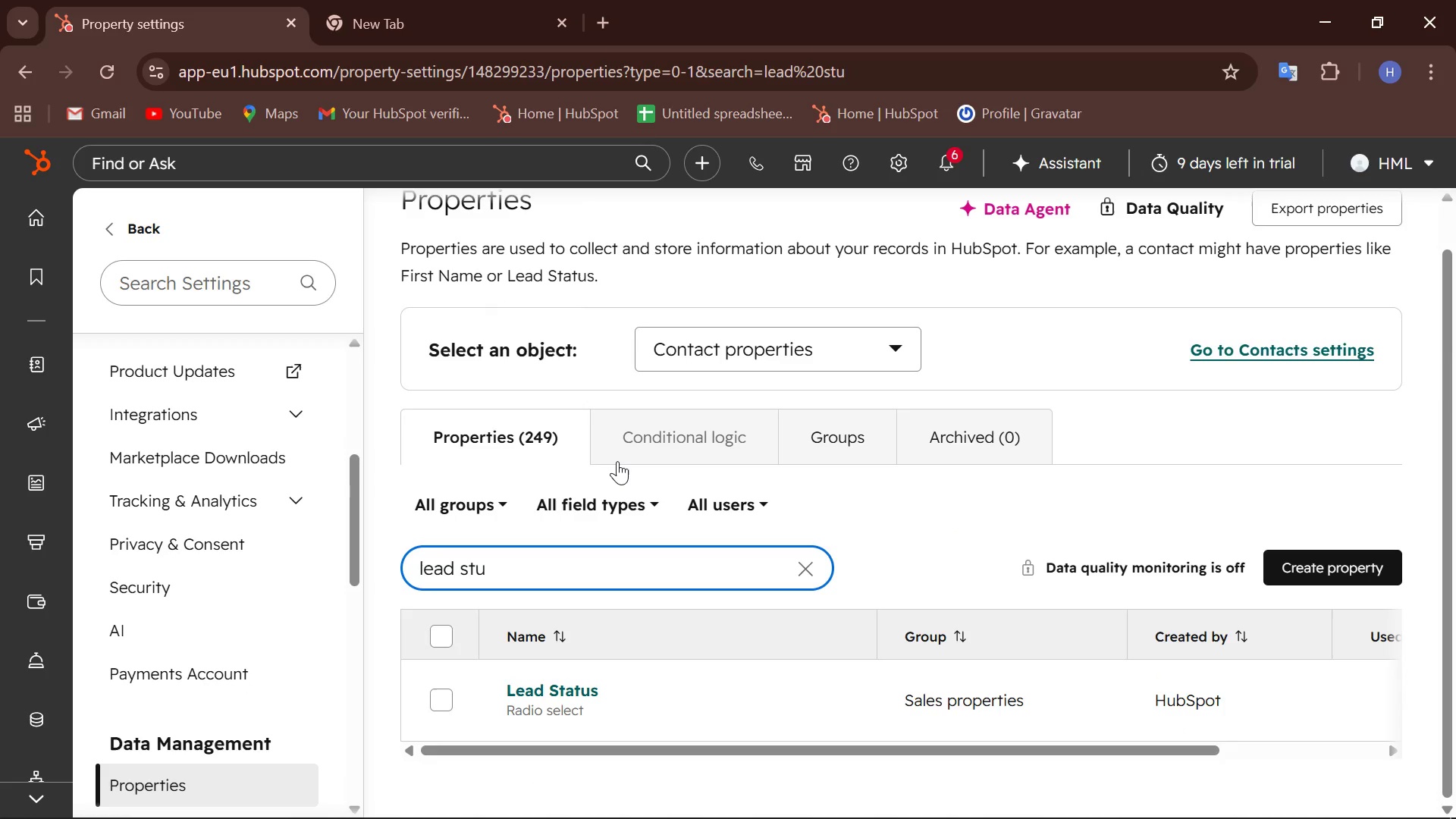 
key(Backspace)
 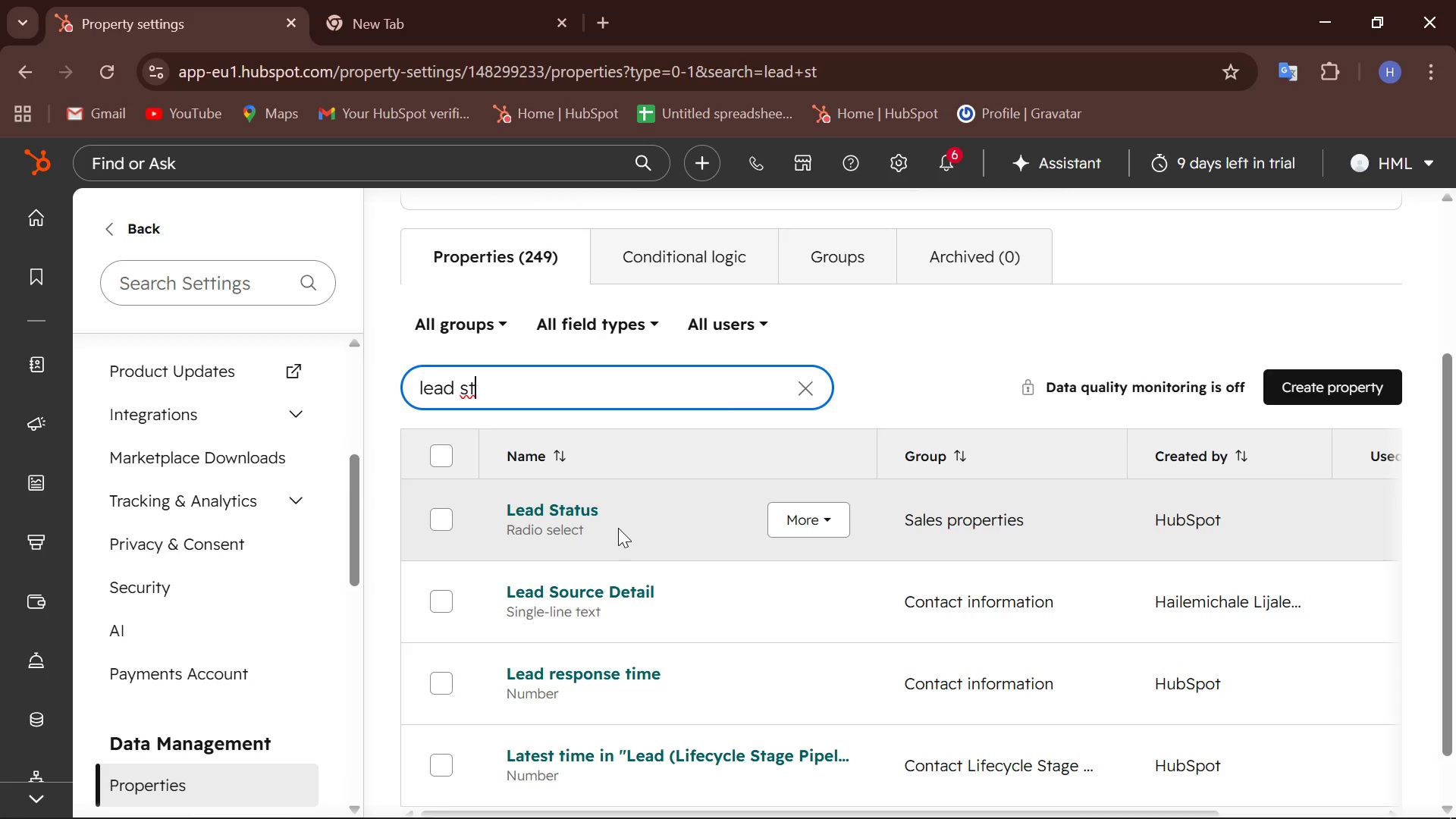 
key(U)
 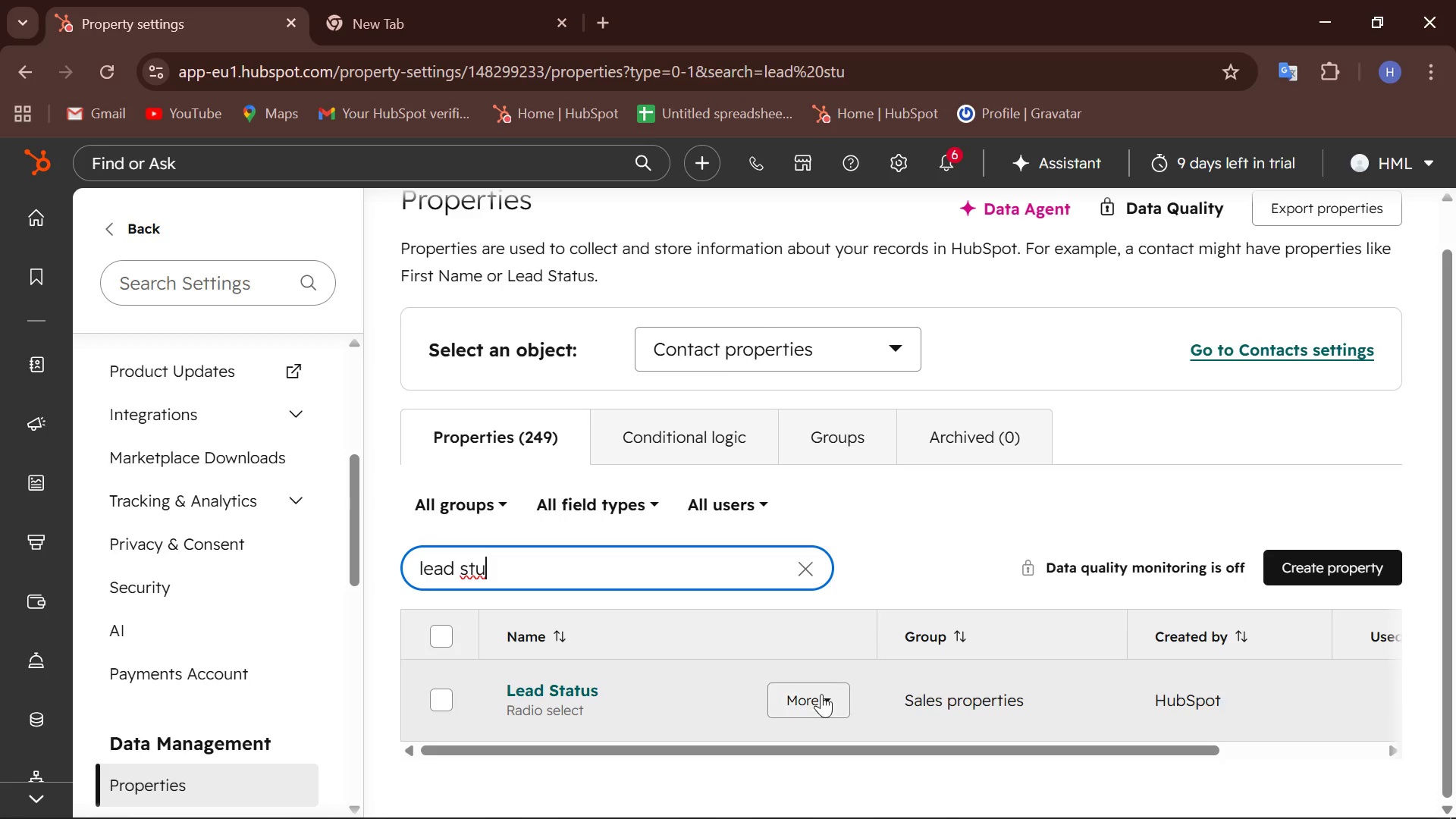 
left_click([827, 707])
 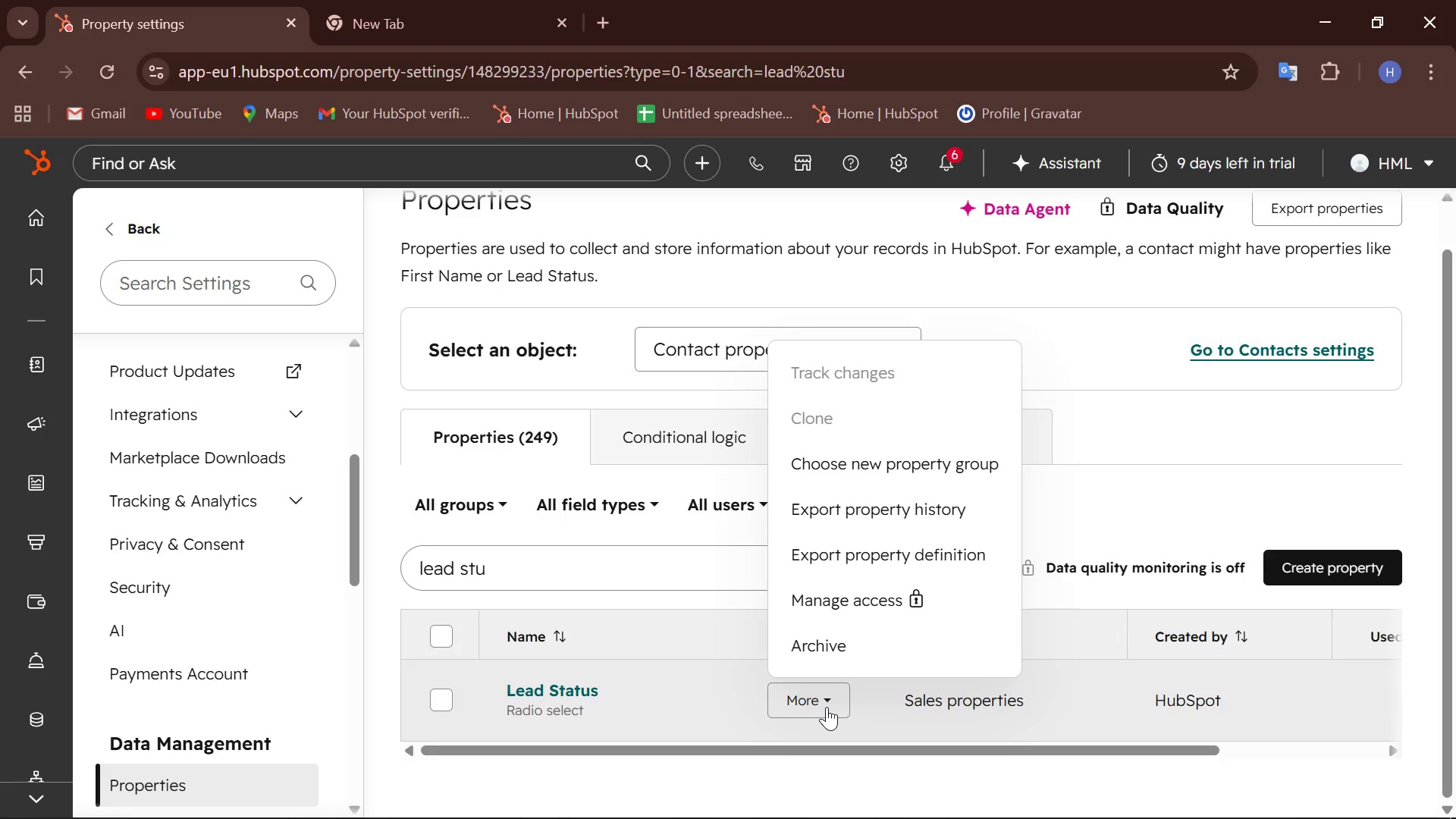 
left_click([827, 707])
 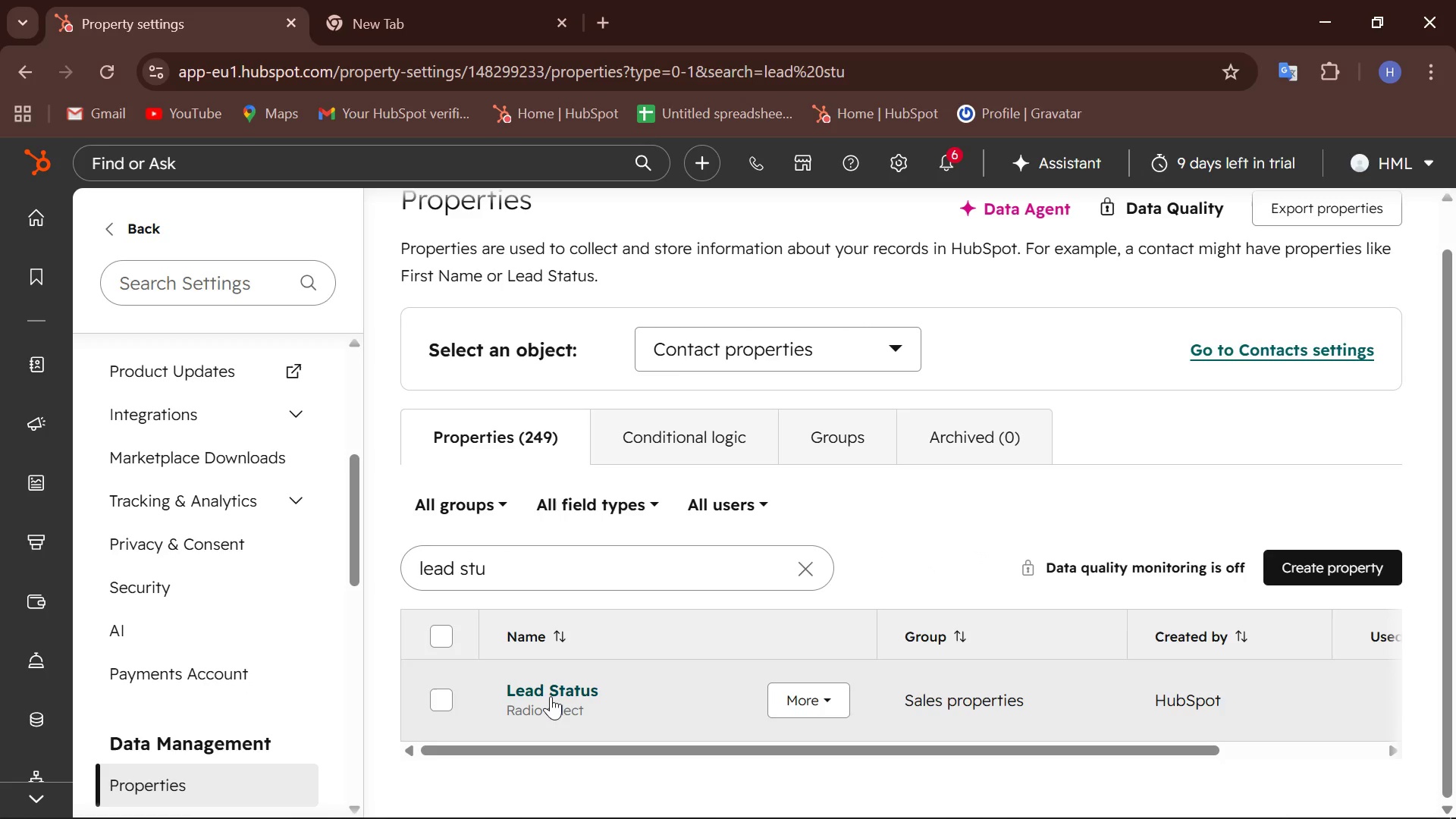 
left_click([551, 696])
 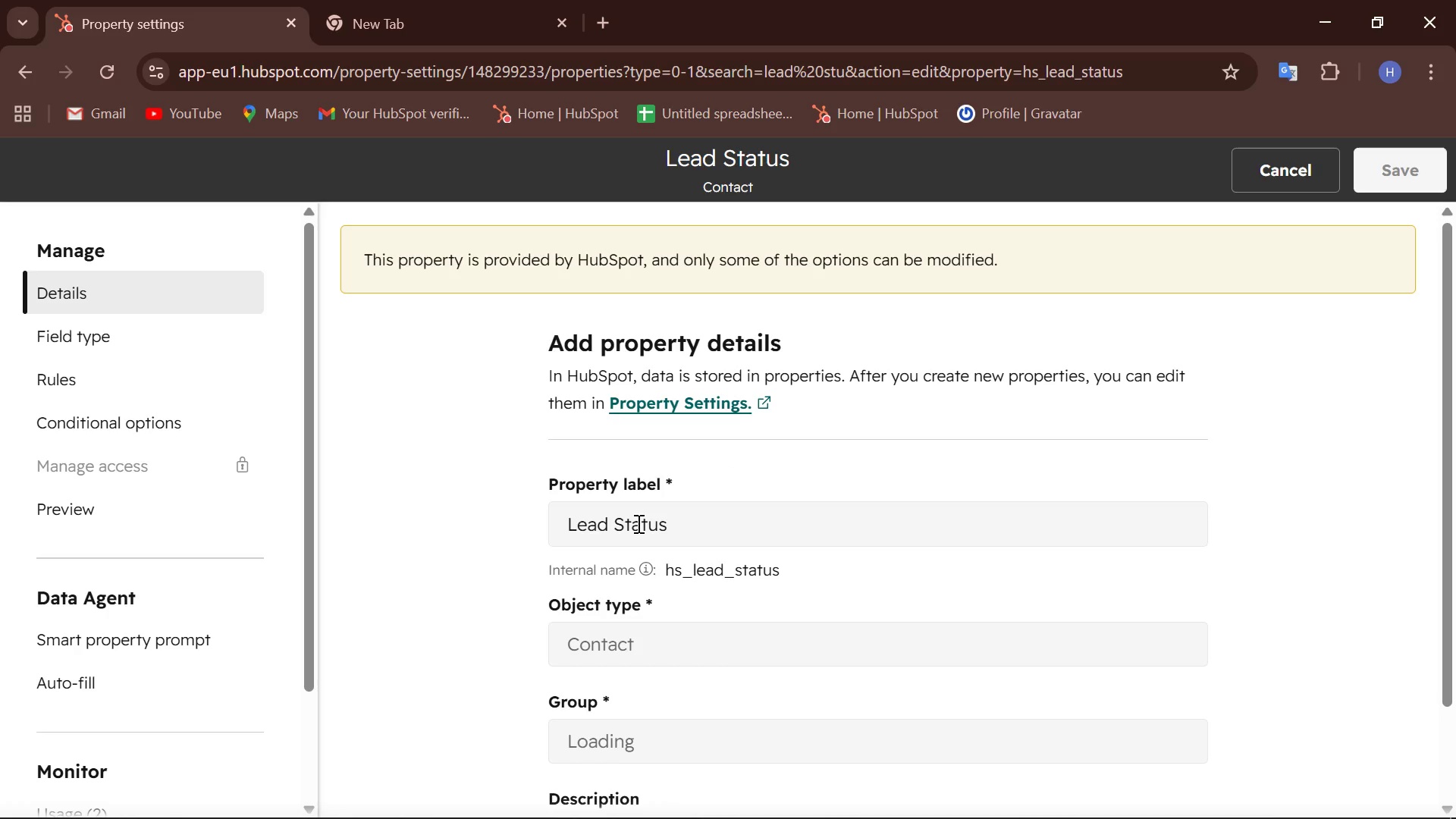 
scroll: coordinate [637, 523], scroll_direction: down, amount: 1.0
 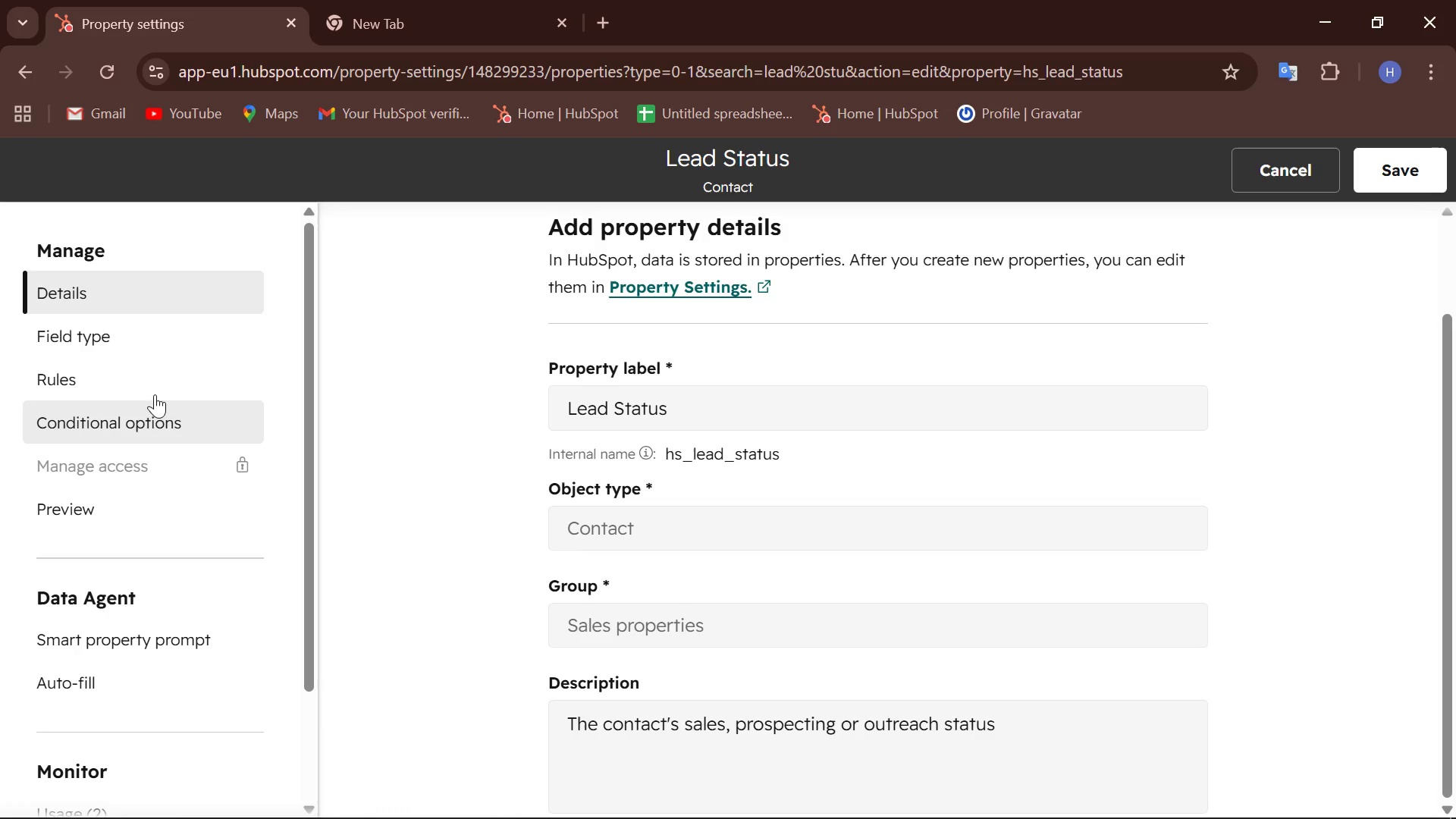 
left_click([149, 423])
 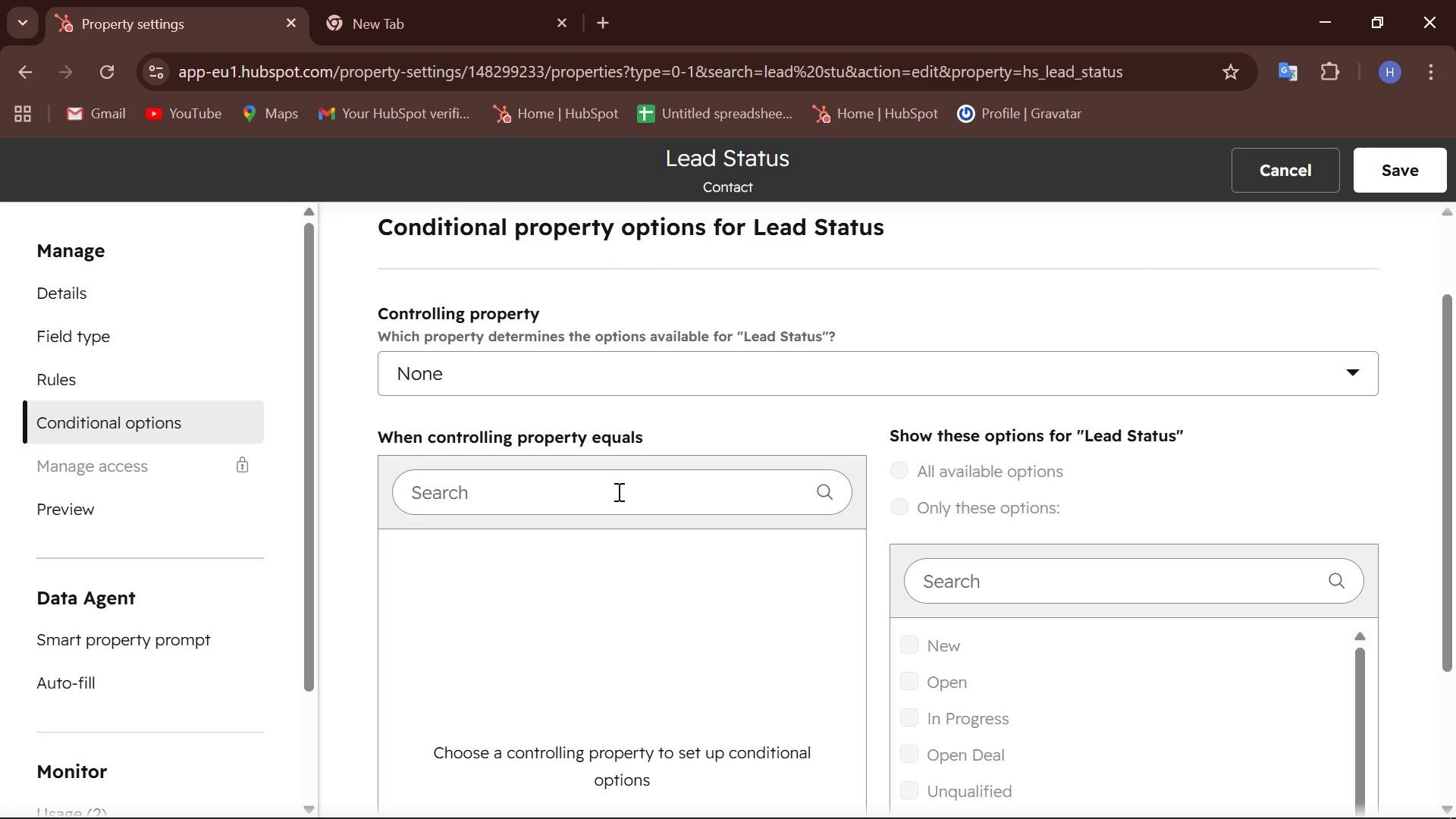 
scroll: coordinate [927, 590], scroll_direction: down, amount: 2.0
 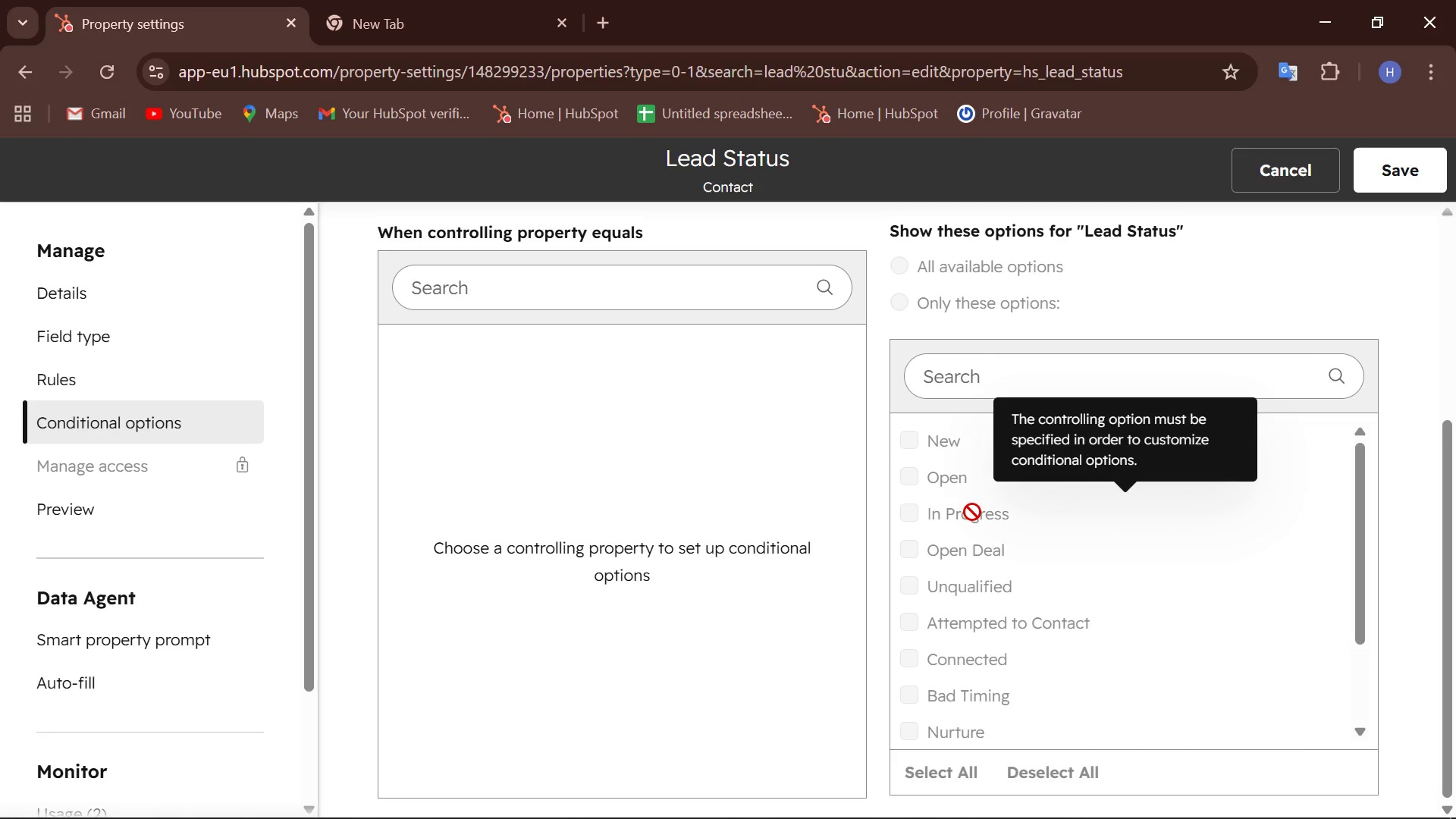 
wait(26.75)
 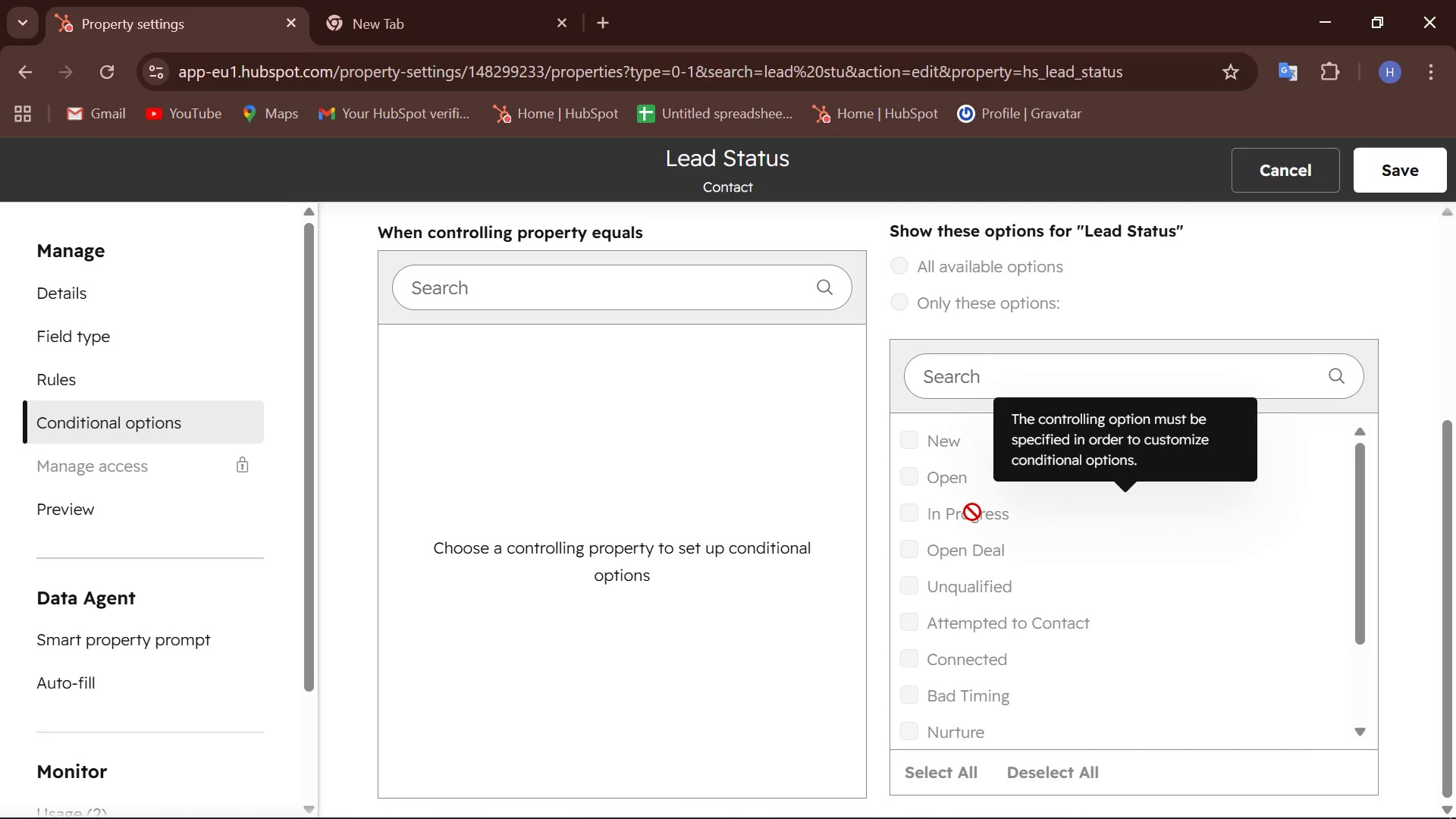 
scroll: coordinate [972, 512], scroll_direction: down, amount: 1.0
 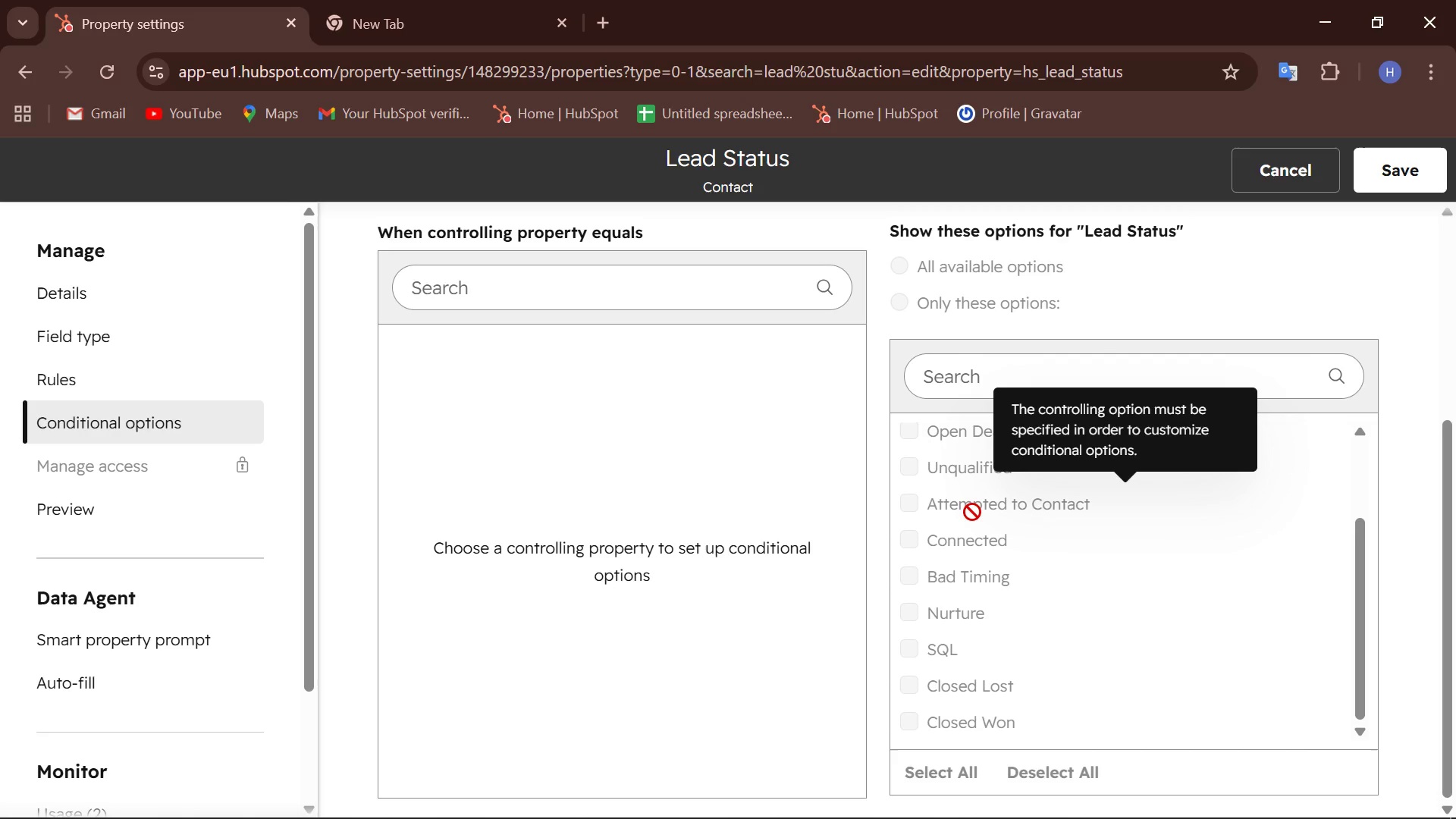 
wait(7.0)
 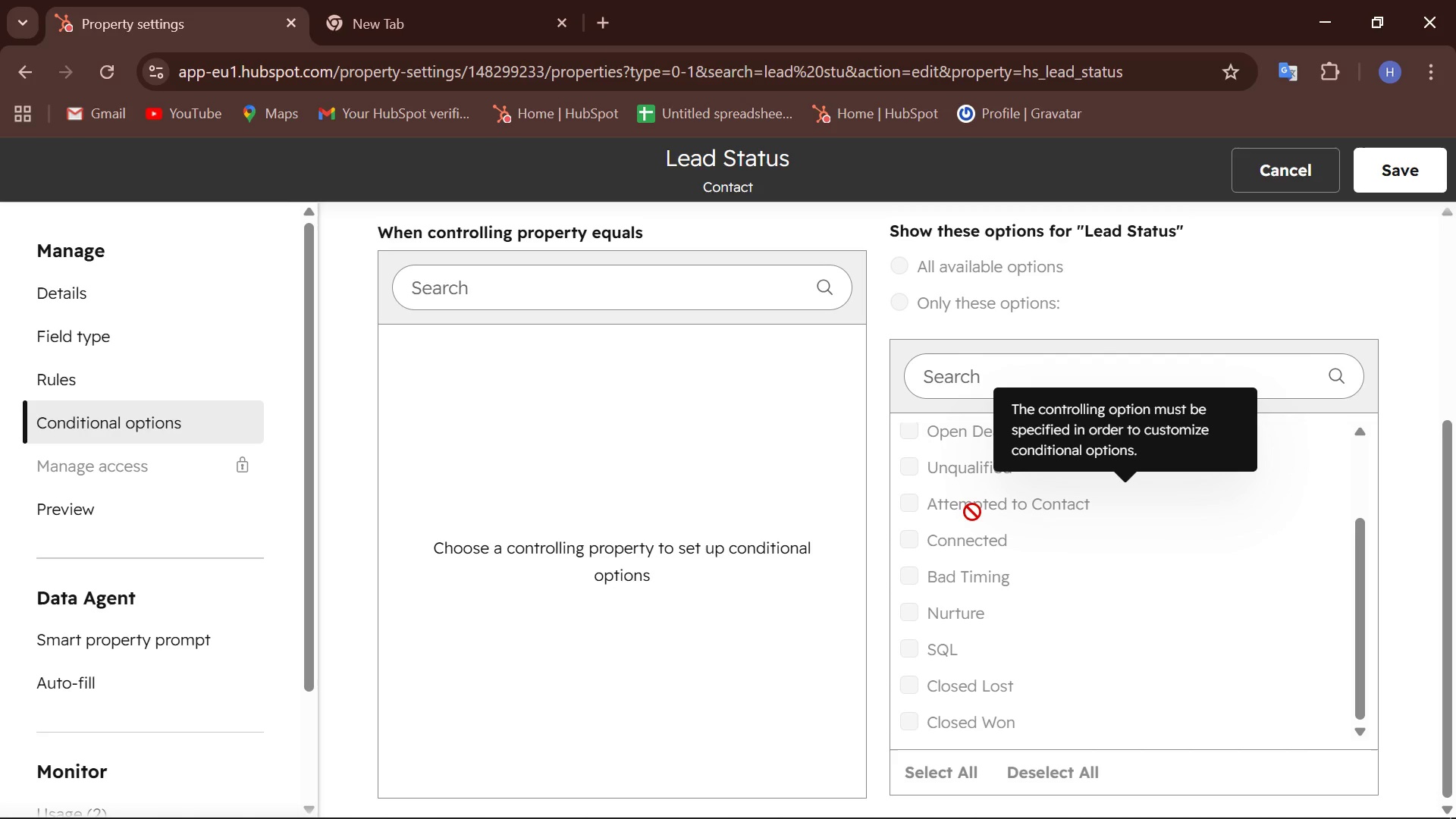 
scroll: coordinate [948, 540], scroll_direction: up, amount: 2.0
 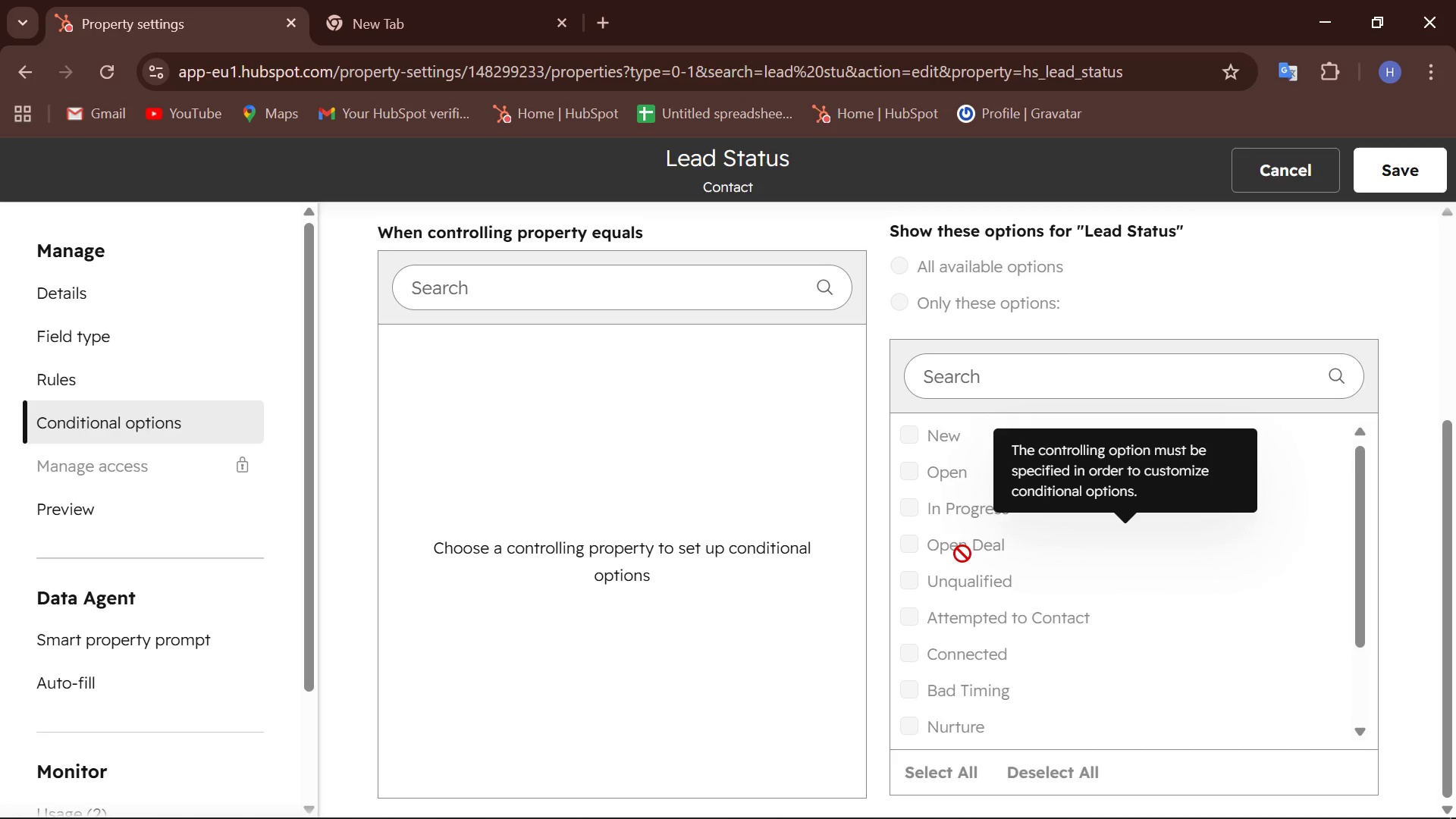 
wait(6.05)
 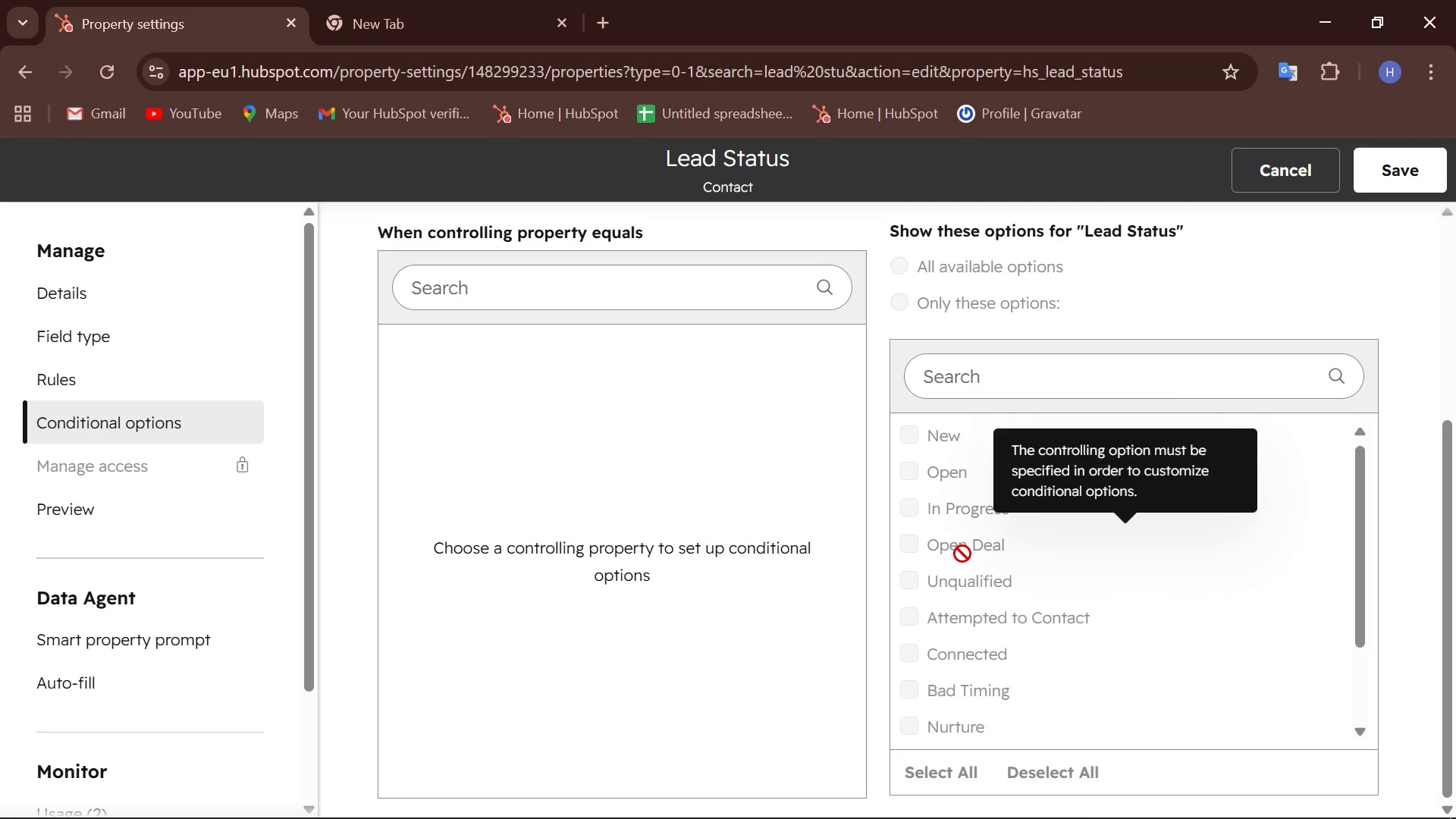 
left_click([962, 554])
 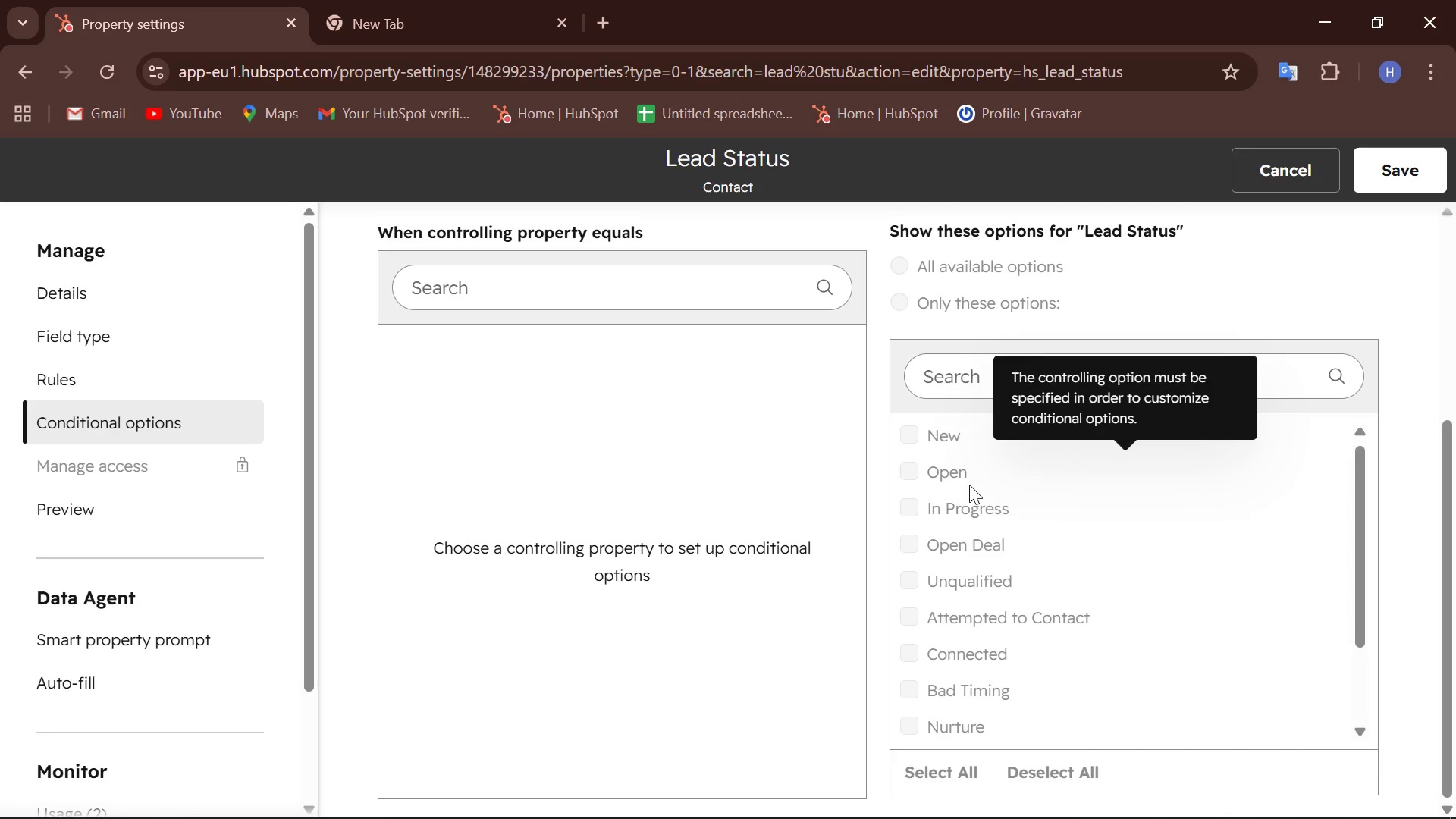 
mouse_move([1001, 535])
 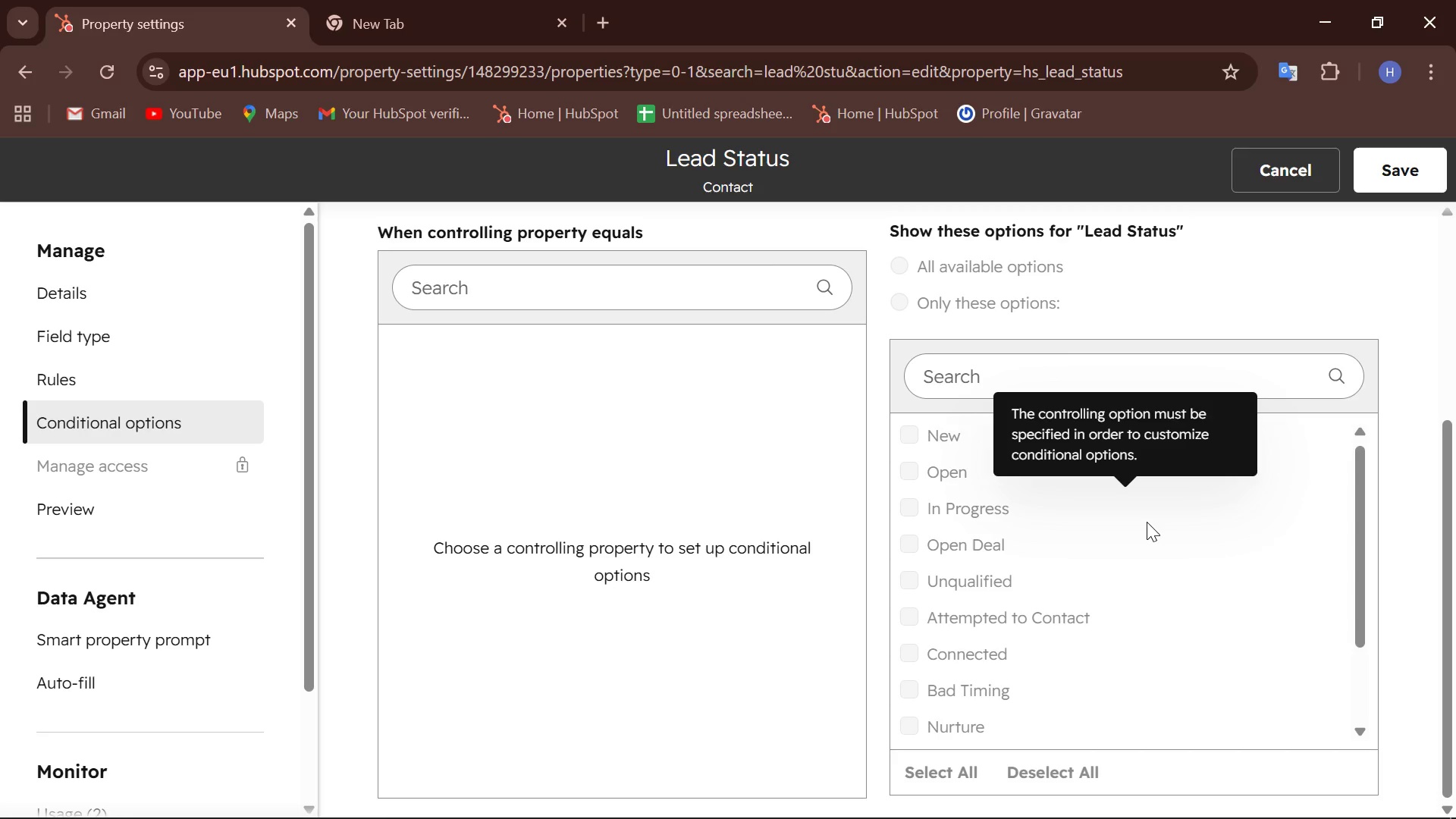 
scroll: coordinate [180, 528], scroll_direction: down, amount: 7.0
 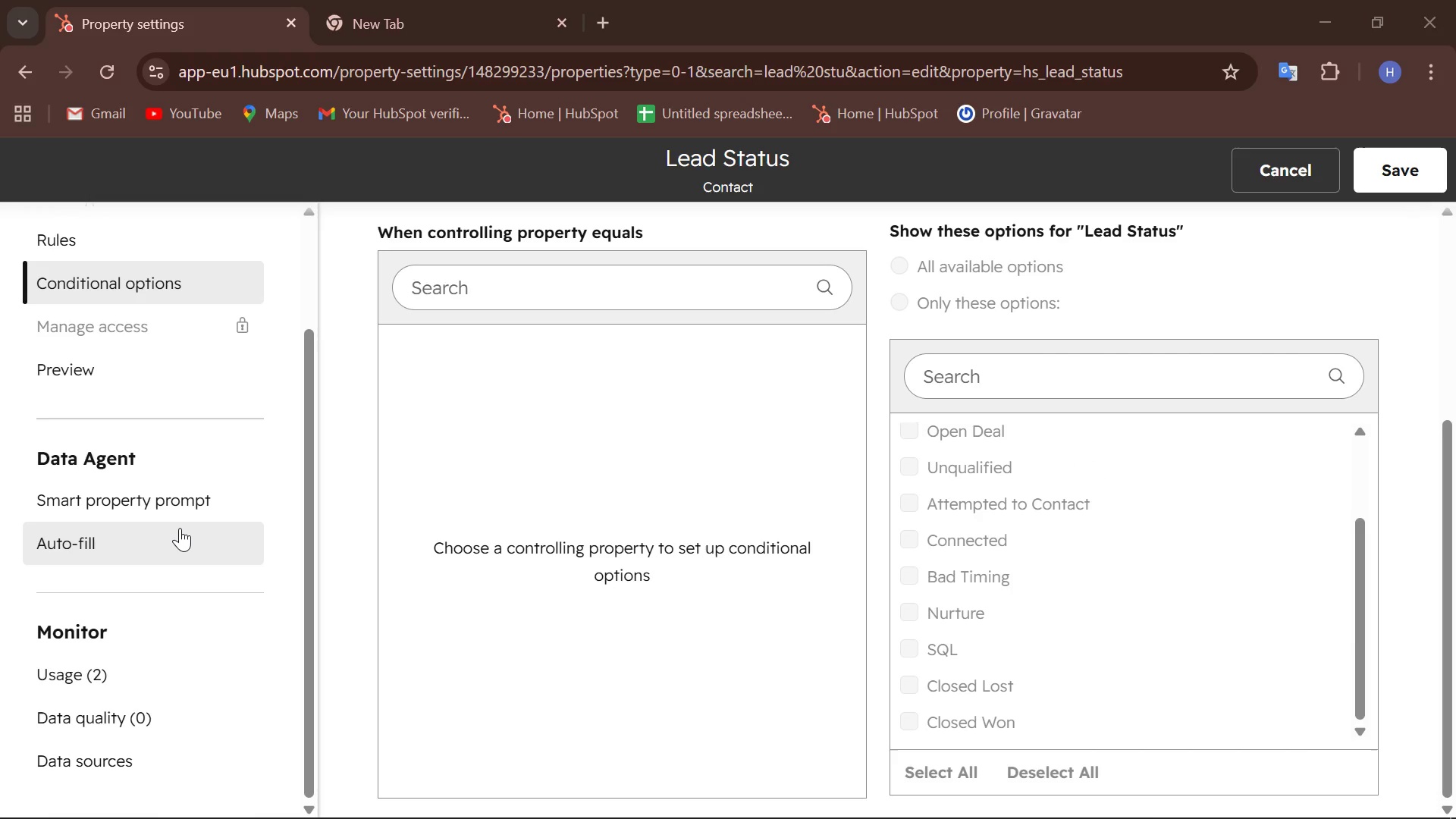 
scroll: coordinate [180, 528], scroll_direction: up, amount: 3.0
 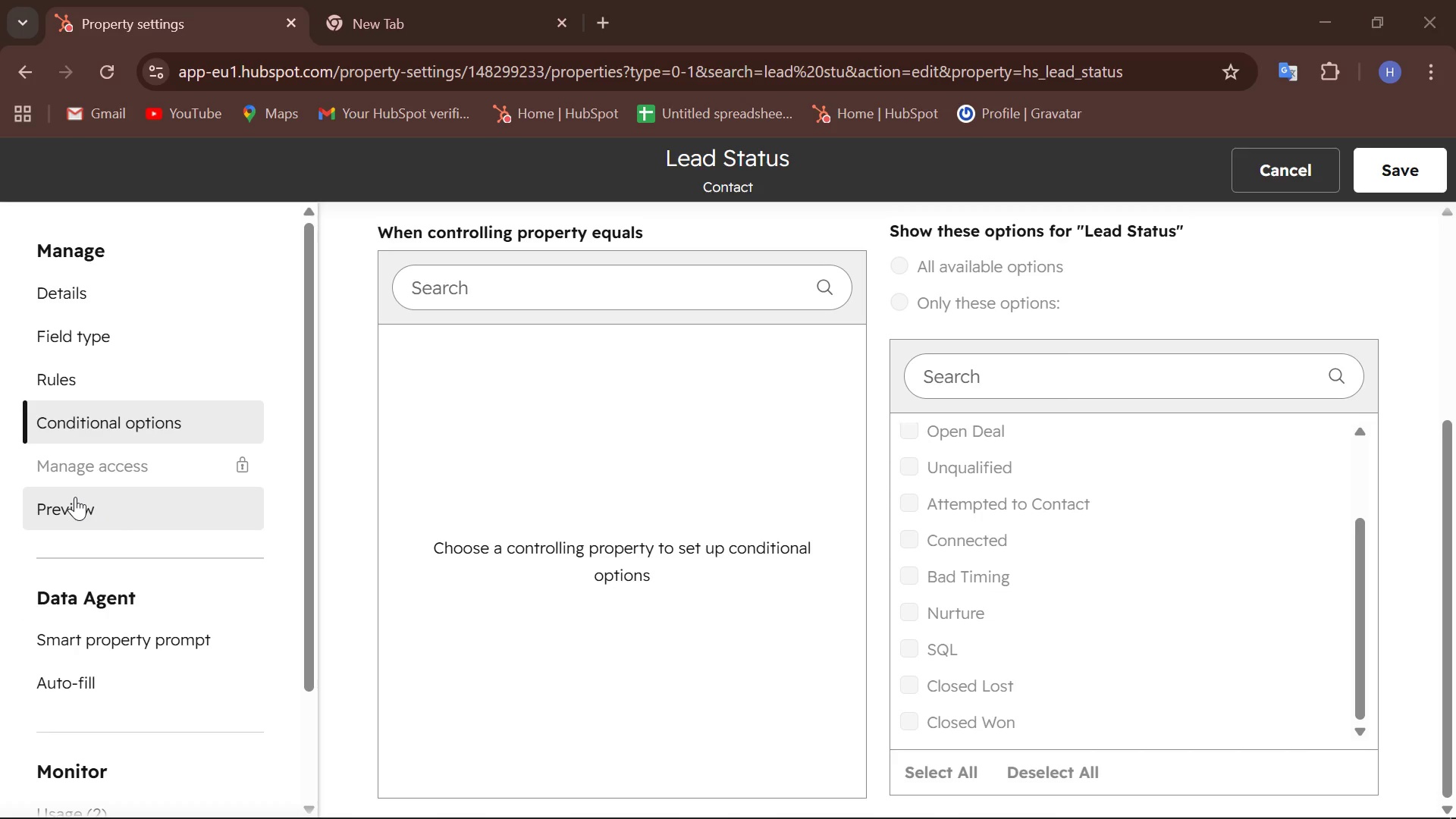 
left_click([75, 497])
 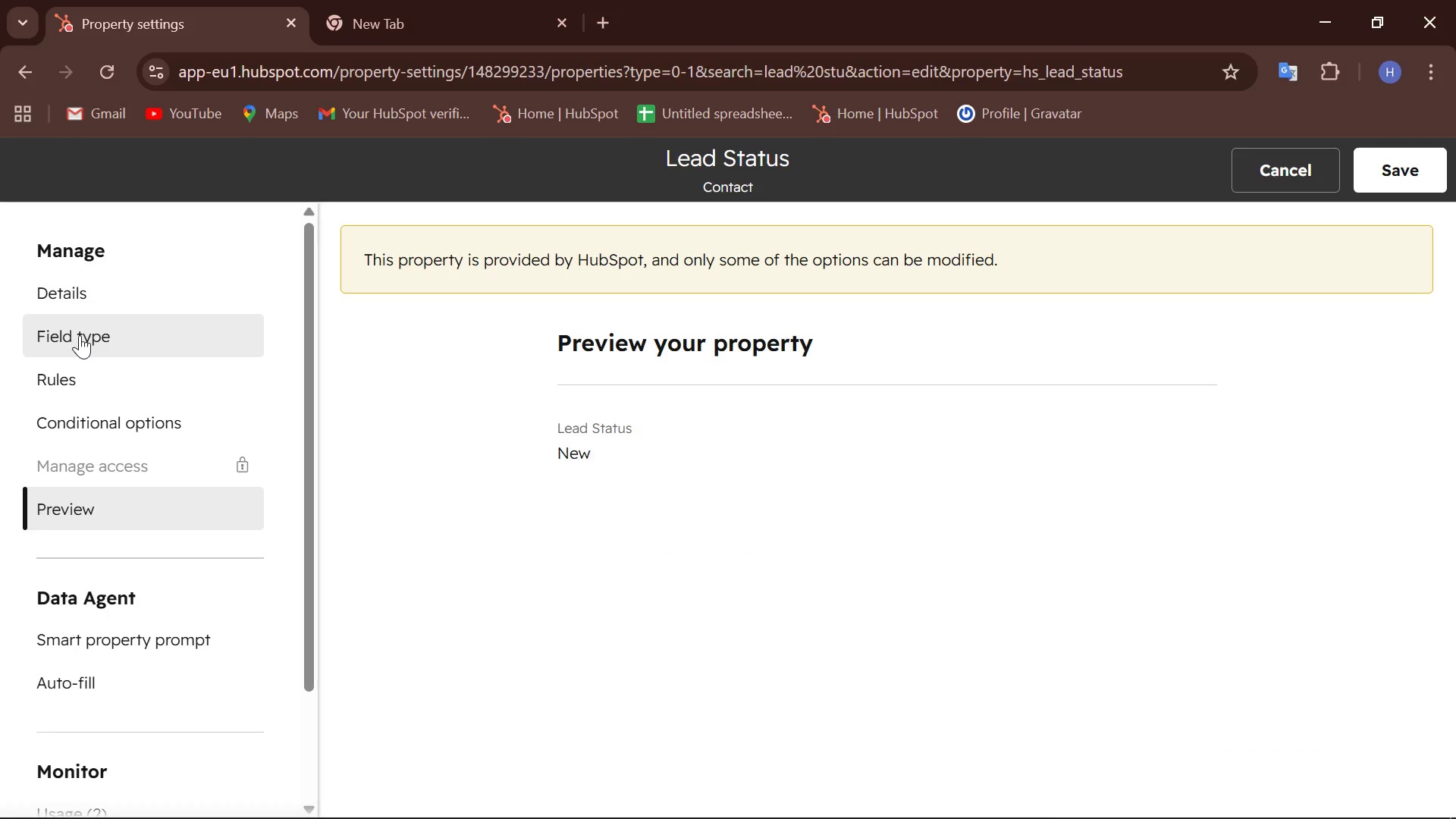 
left_click([80, 335])
 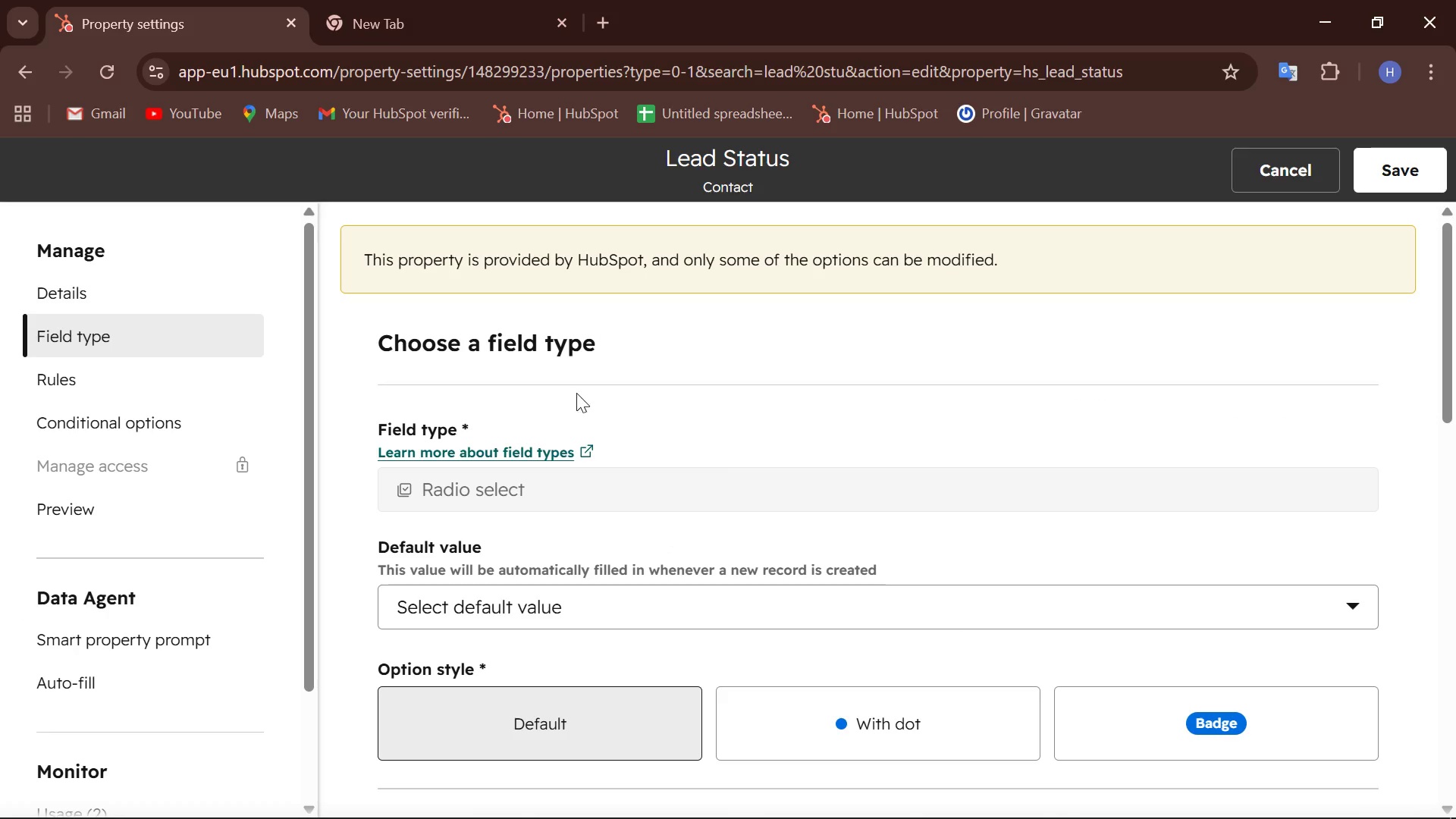 
scroll: coordinate [585, 515], scroll_direction: down, amount: 3.0
 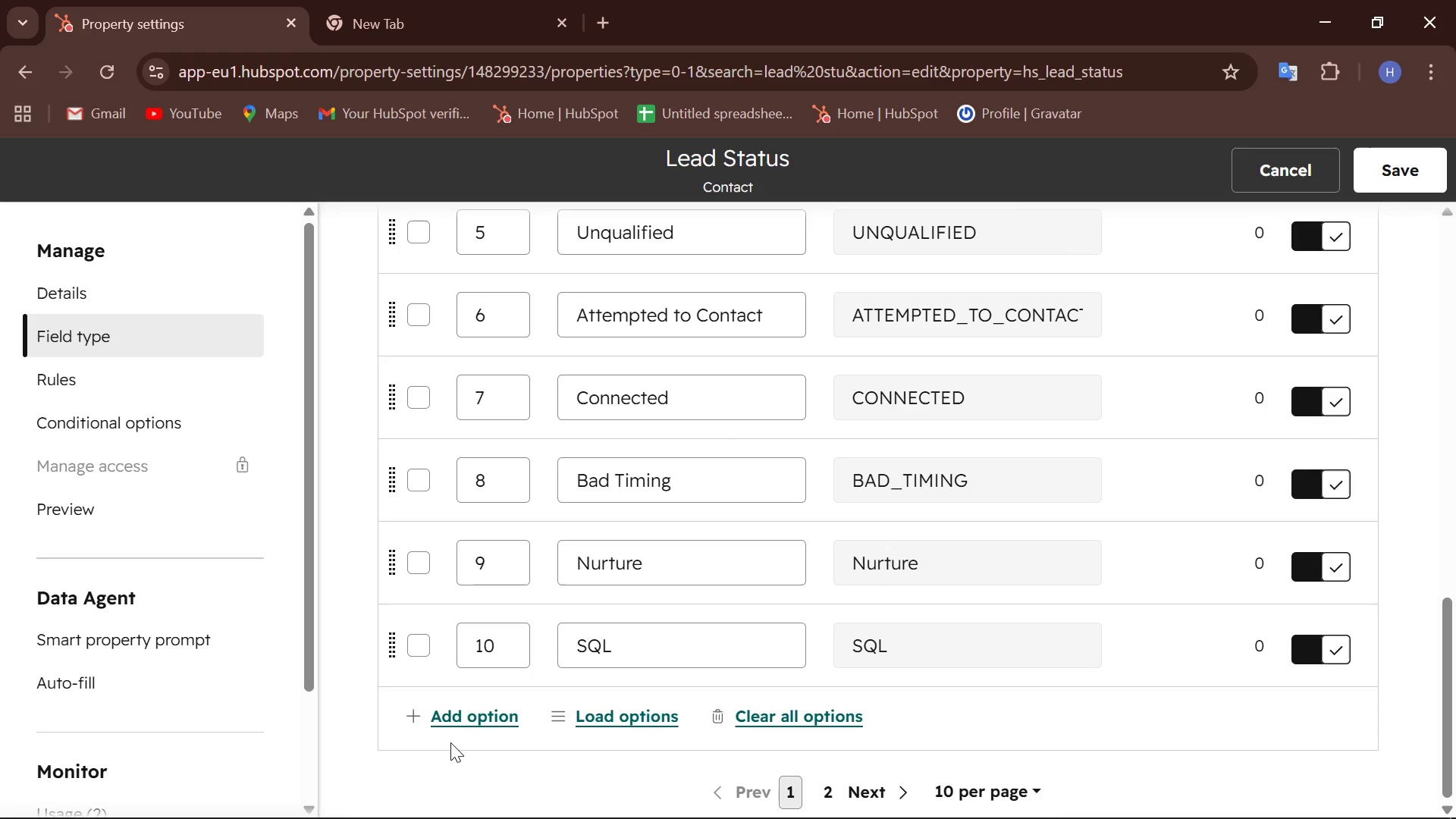 
scroll: coordinate [494, 679], scroll_direction: up, amount: 10.0
 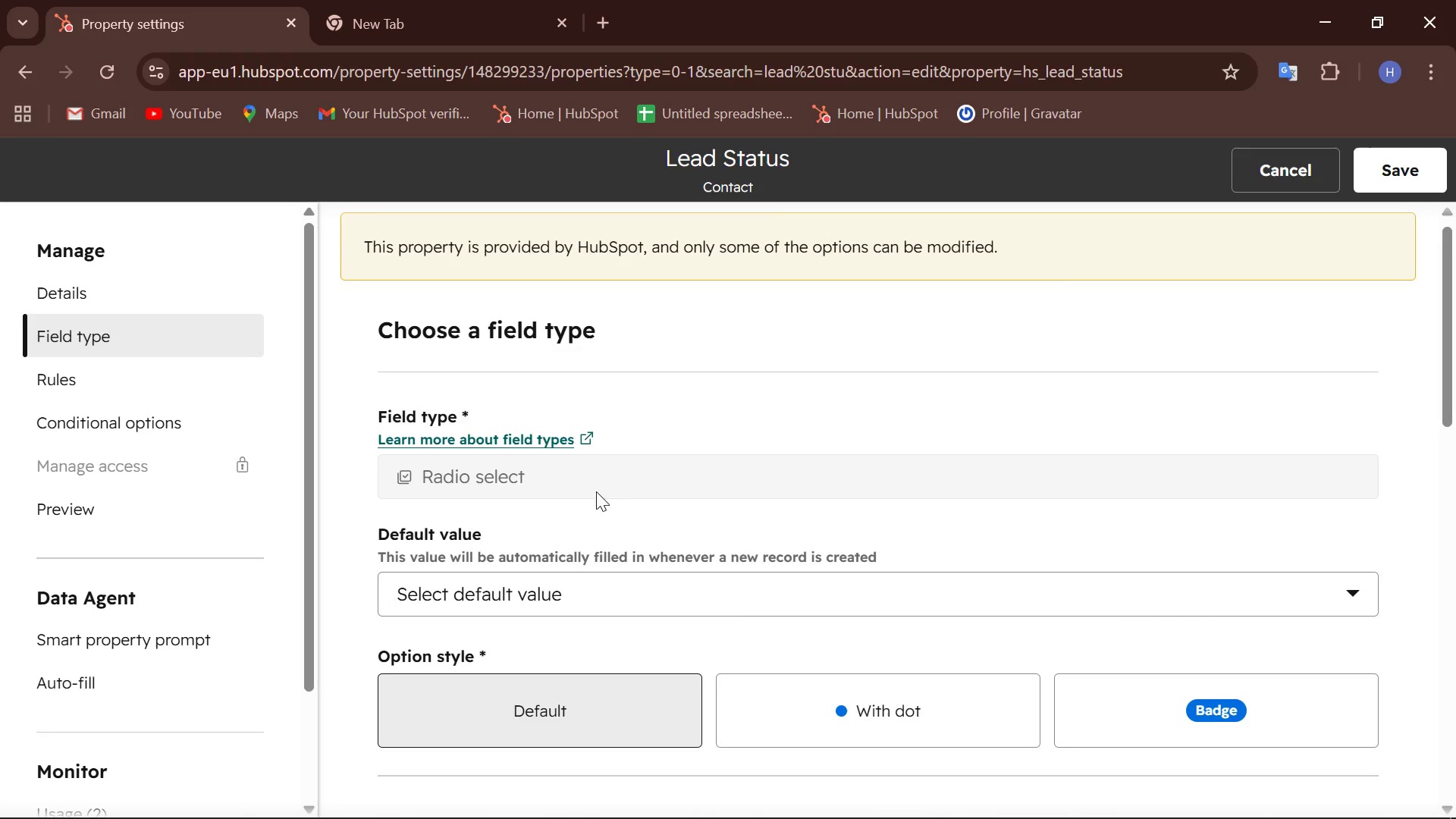 
left_click([577, 475])
 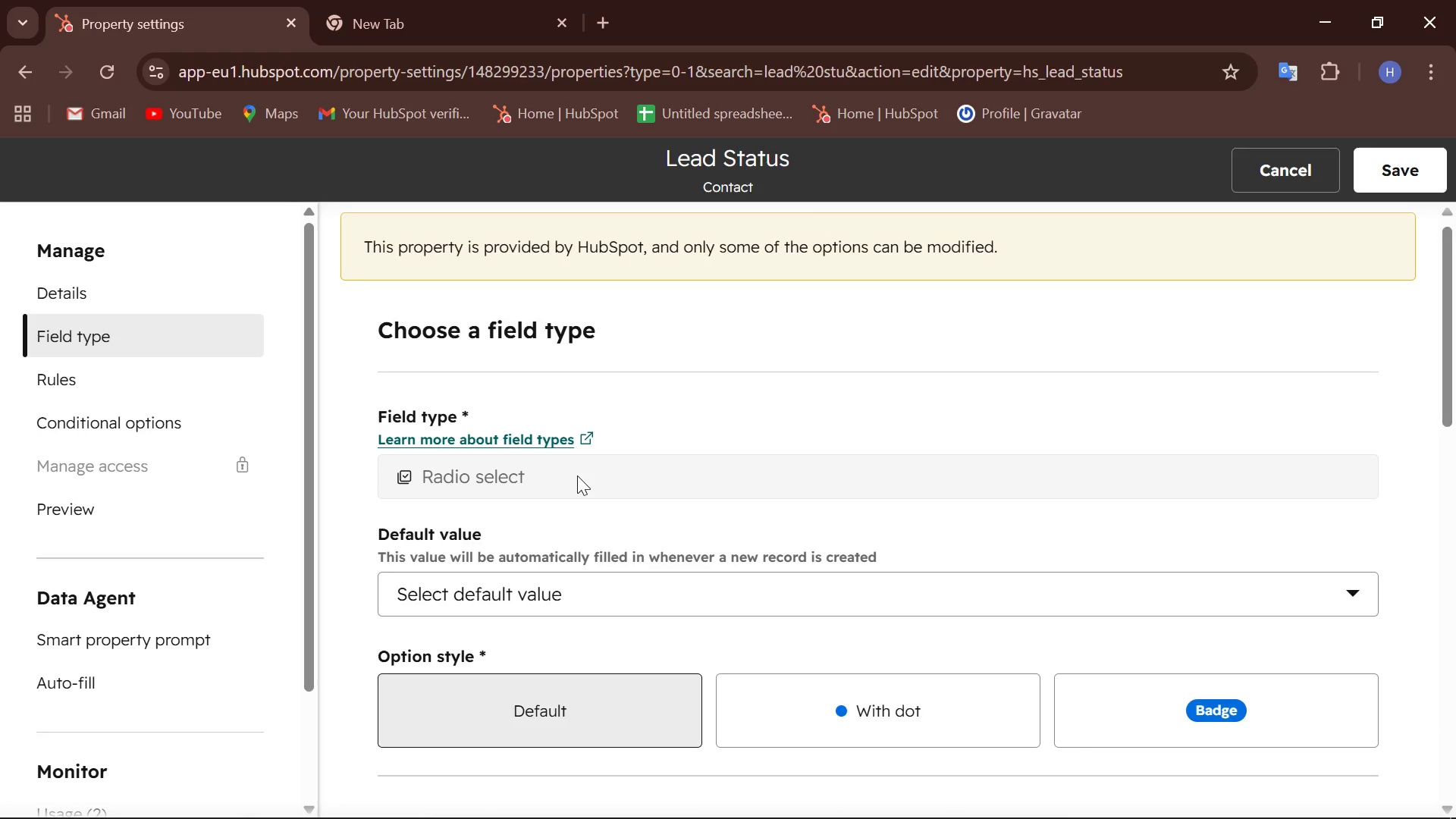 
scroll: coordinate [570, 491], scroll_direction: none, amount: 0.0
 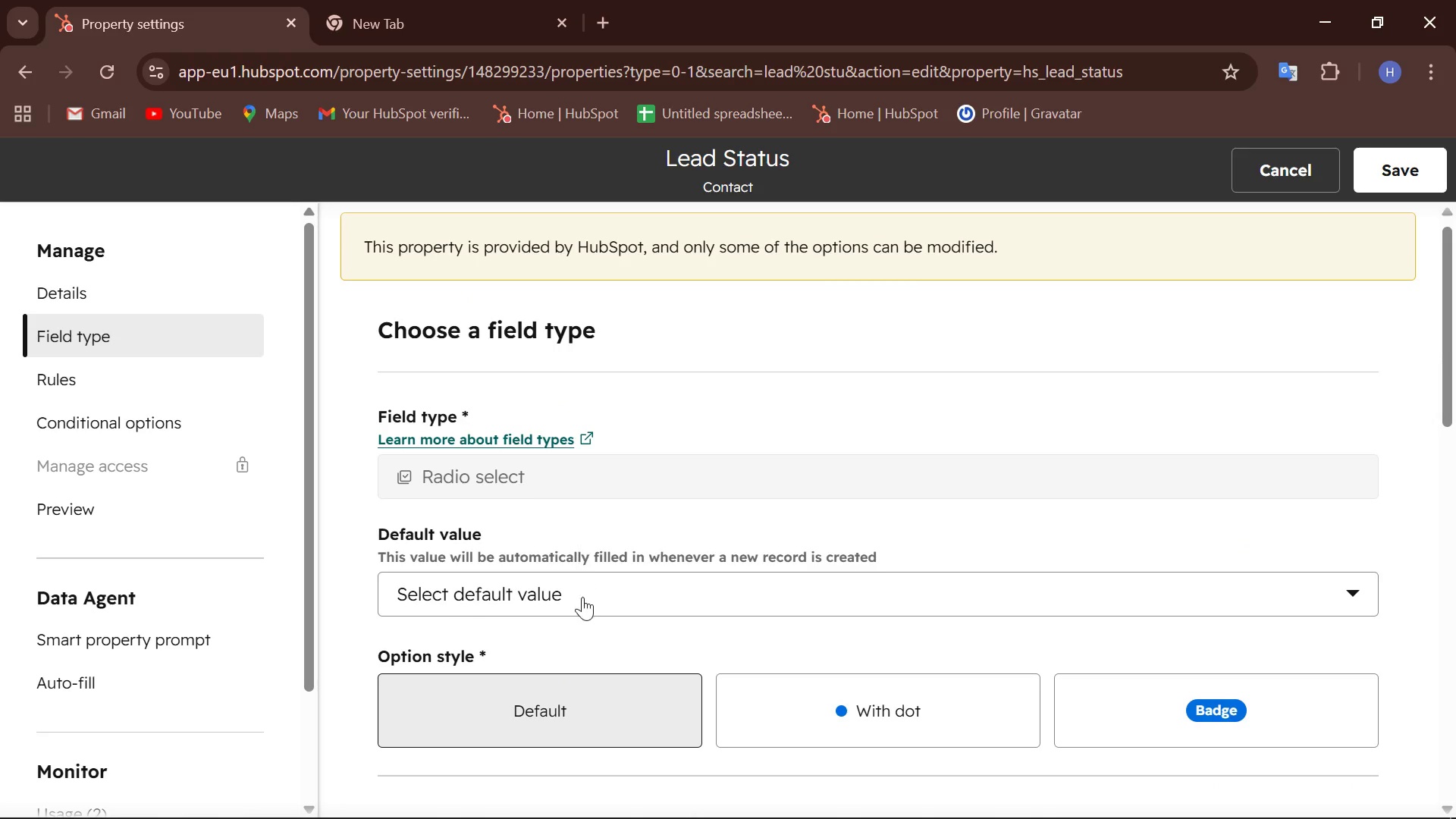 
left_click([582, 597])
 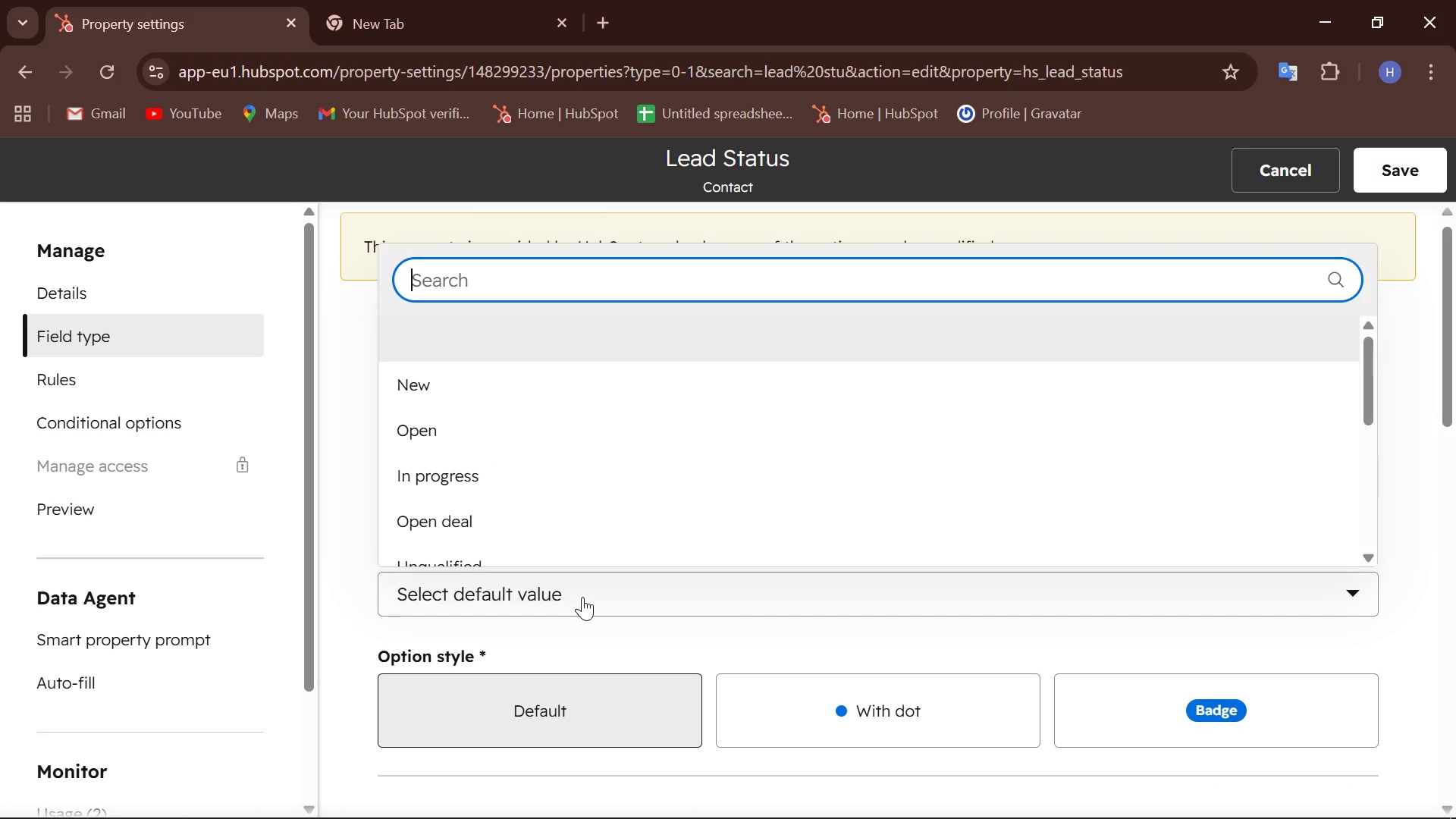 
left_click([582, 597])
 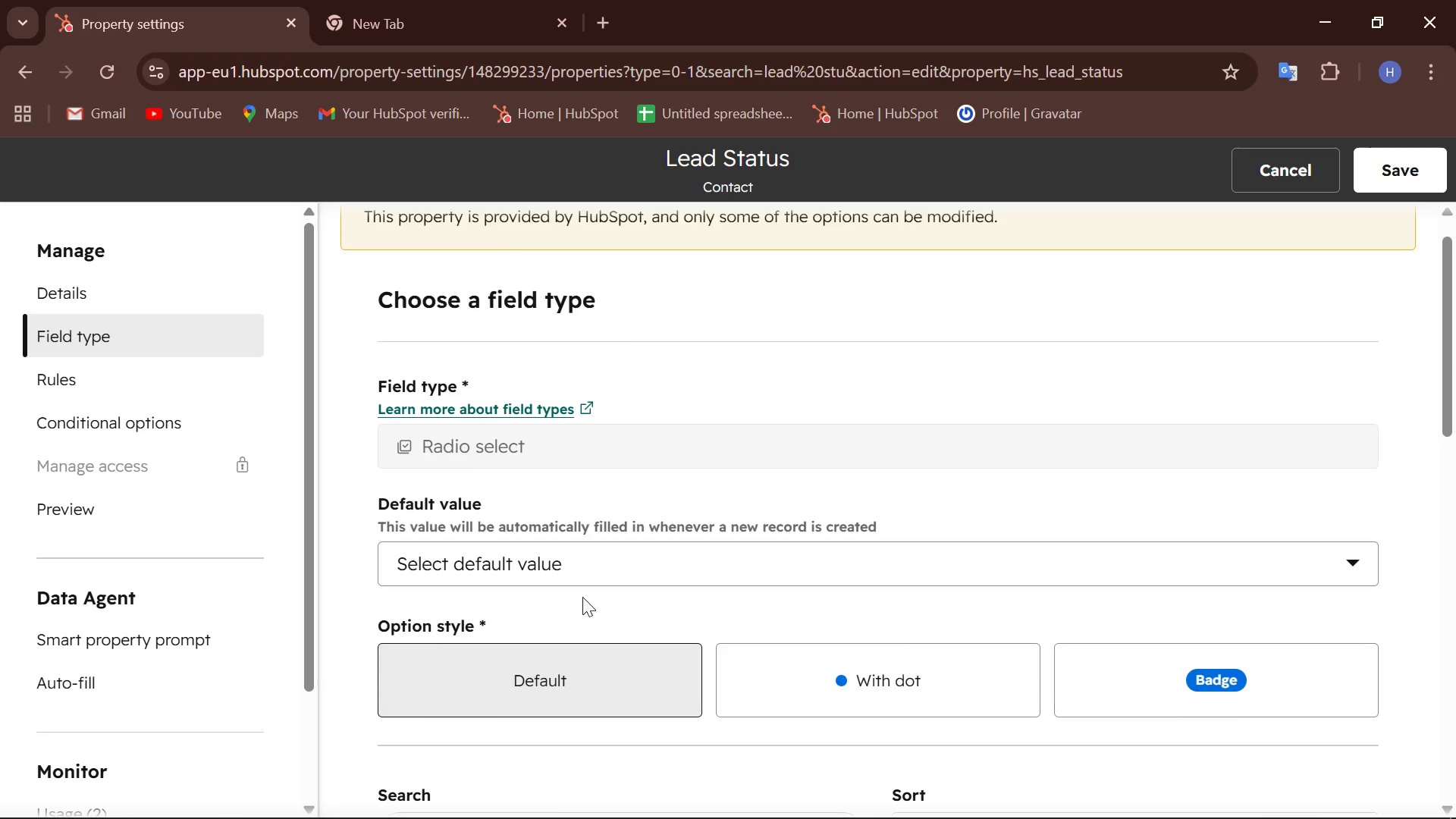 
scroll: coordinate [582, 596], scroll_direction: down, amount: 11.0
 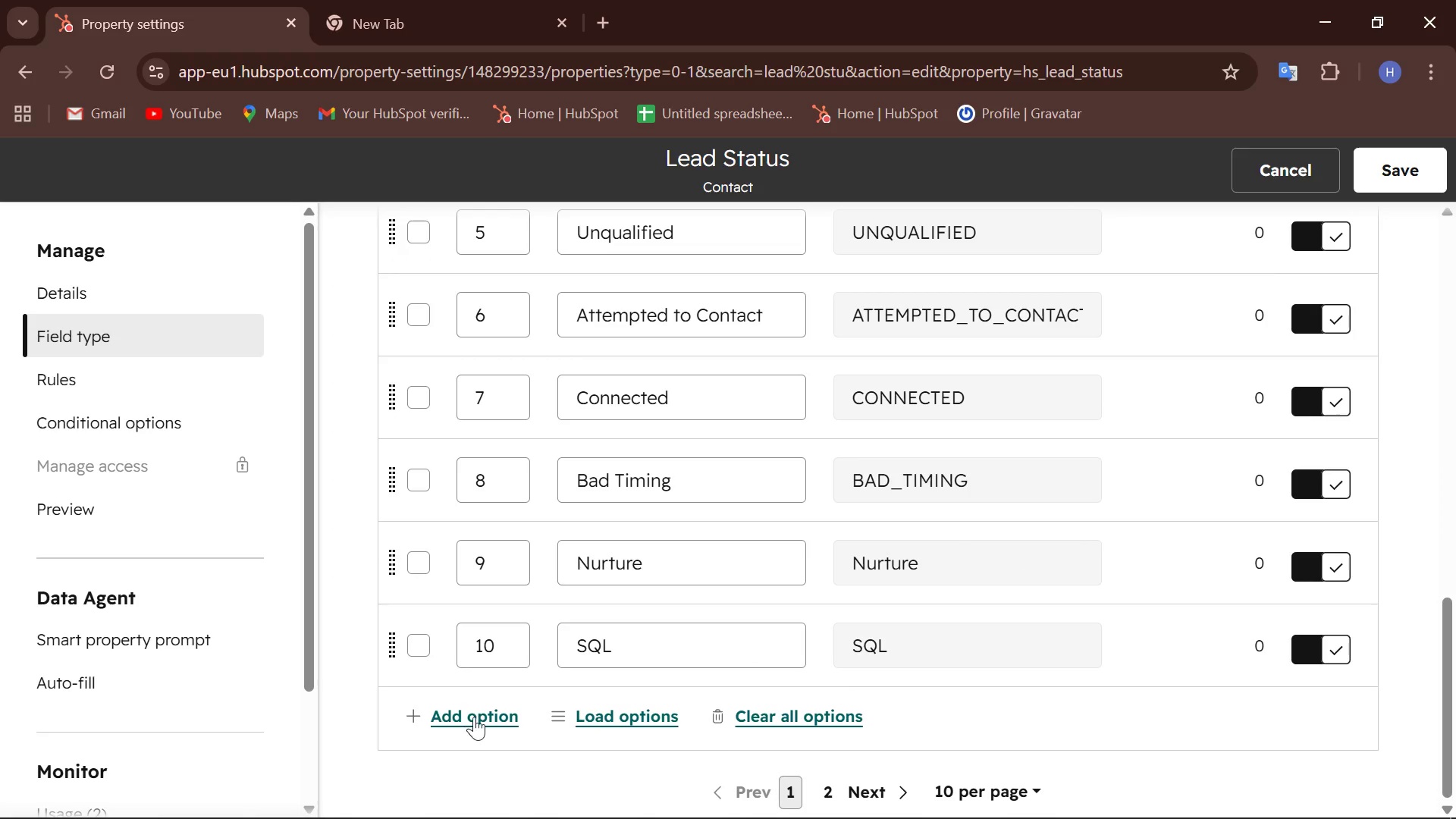 
left_click([474, 715])
 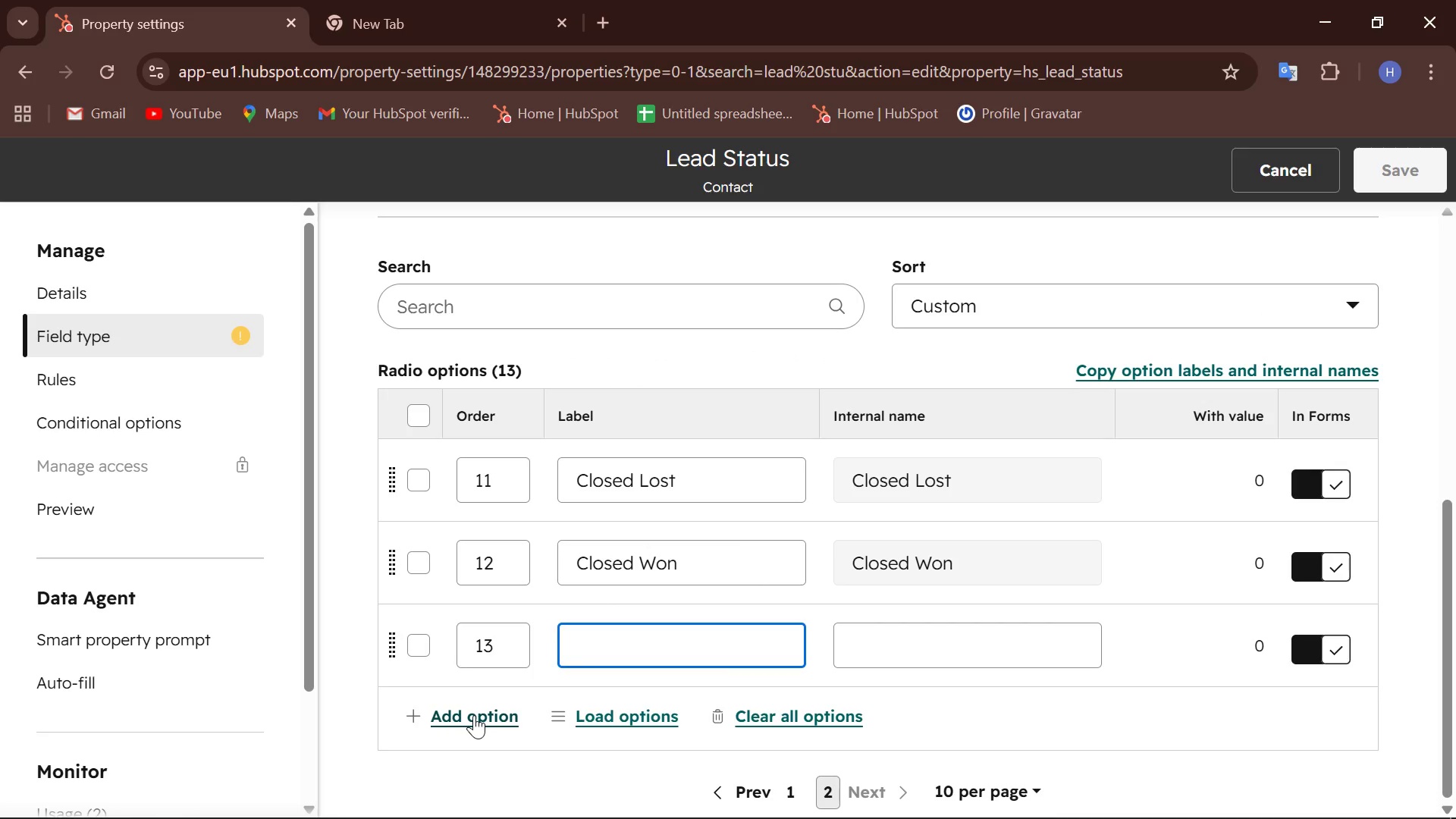 
key(Control+V)
 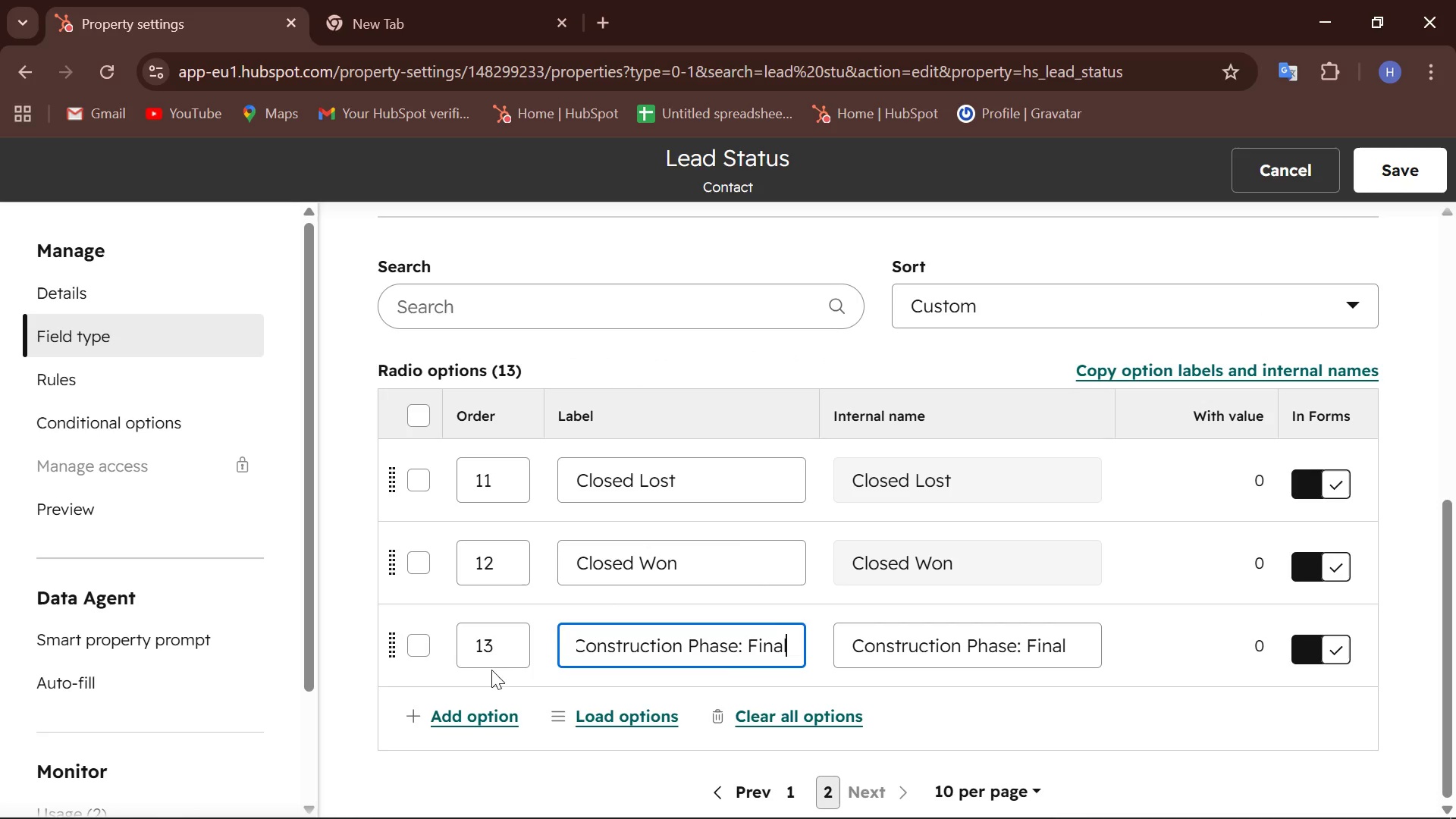 
left_click([447, 714])
 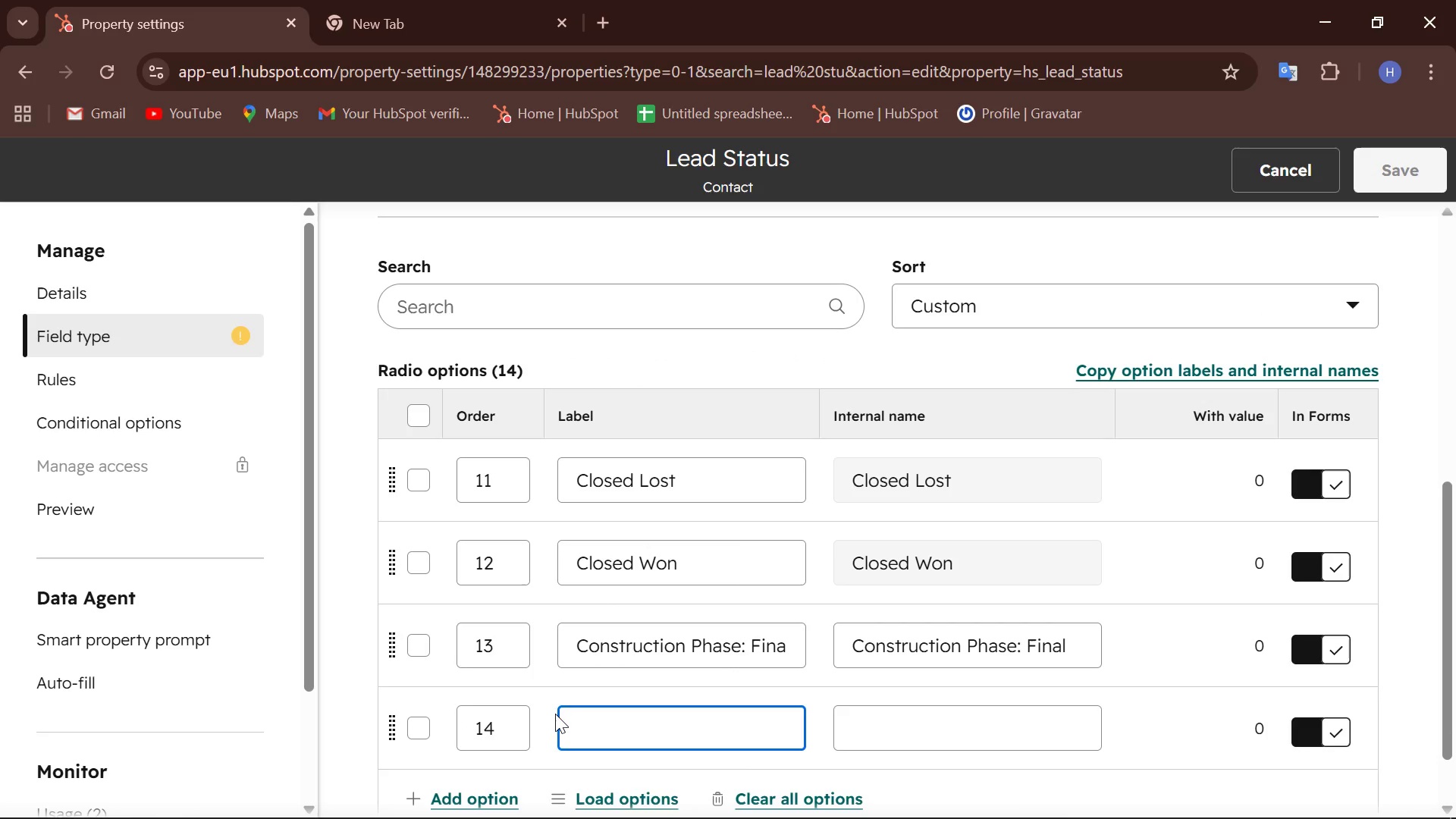 
key(Control+V)
 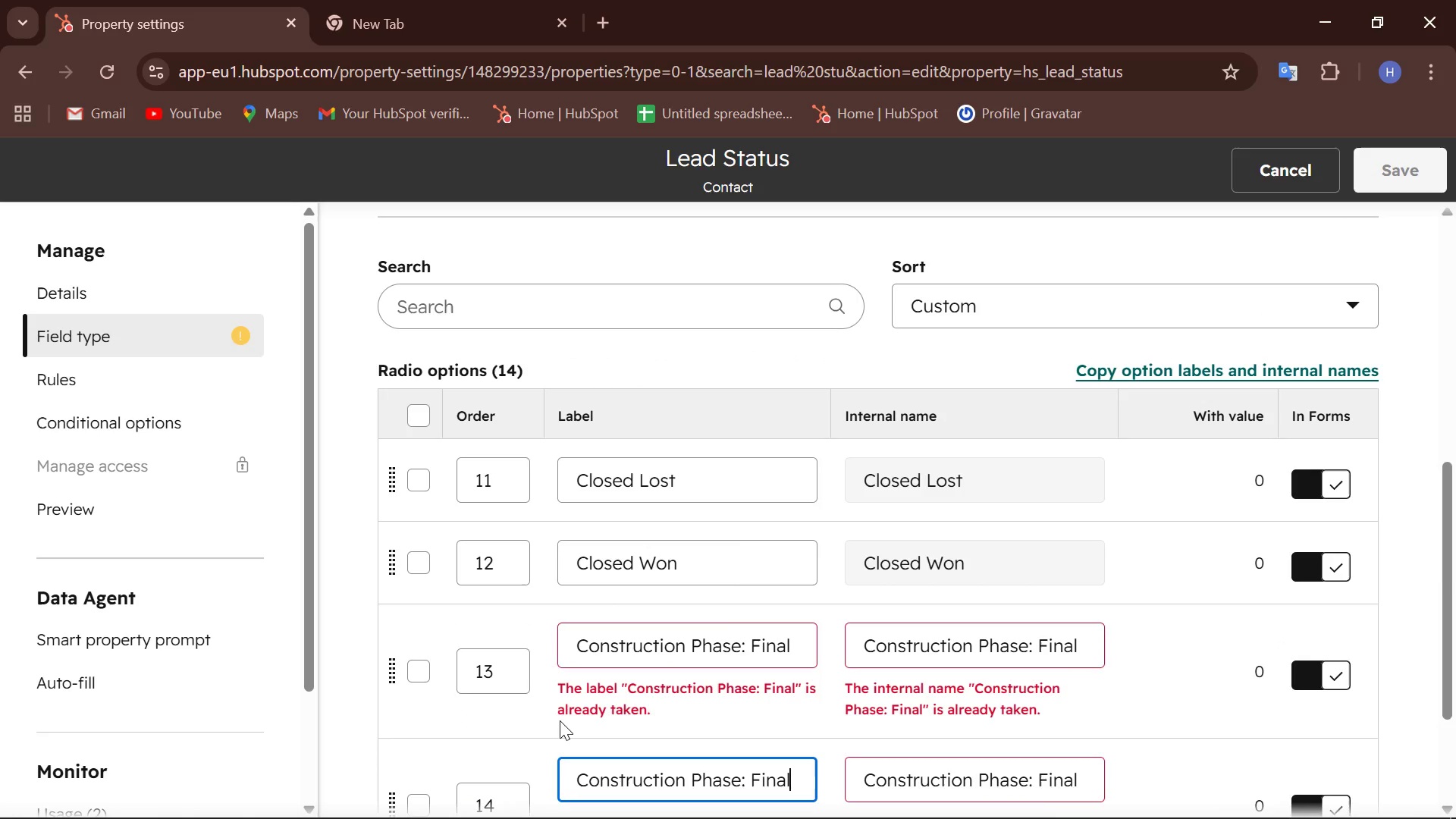 
key(Backspace)
key(Backspace)
key(Backspace)
key(Backspace)
key(Backspace)
type(Mid)
 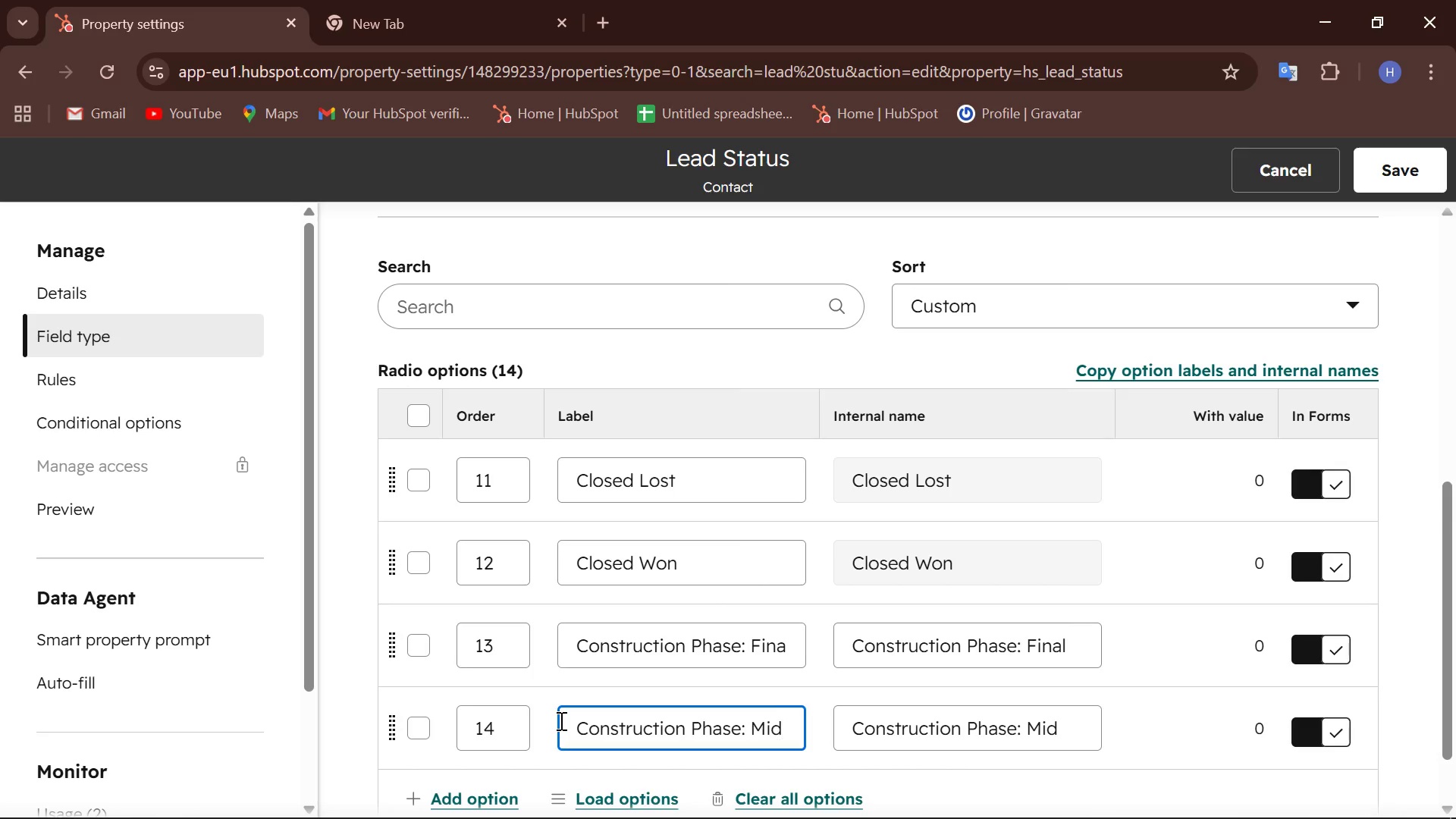 
left_click([479, 790])
 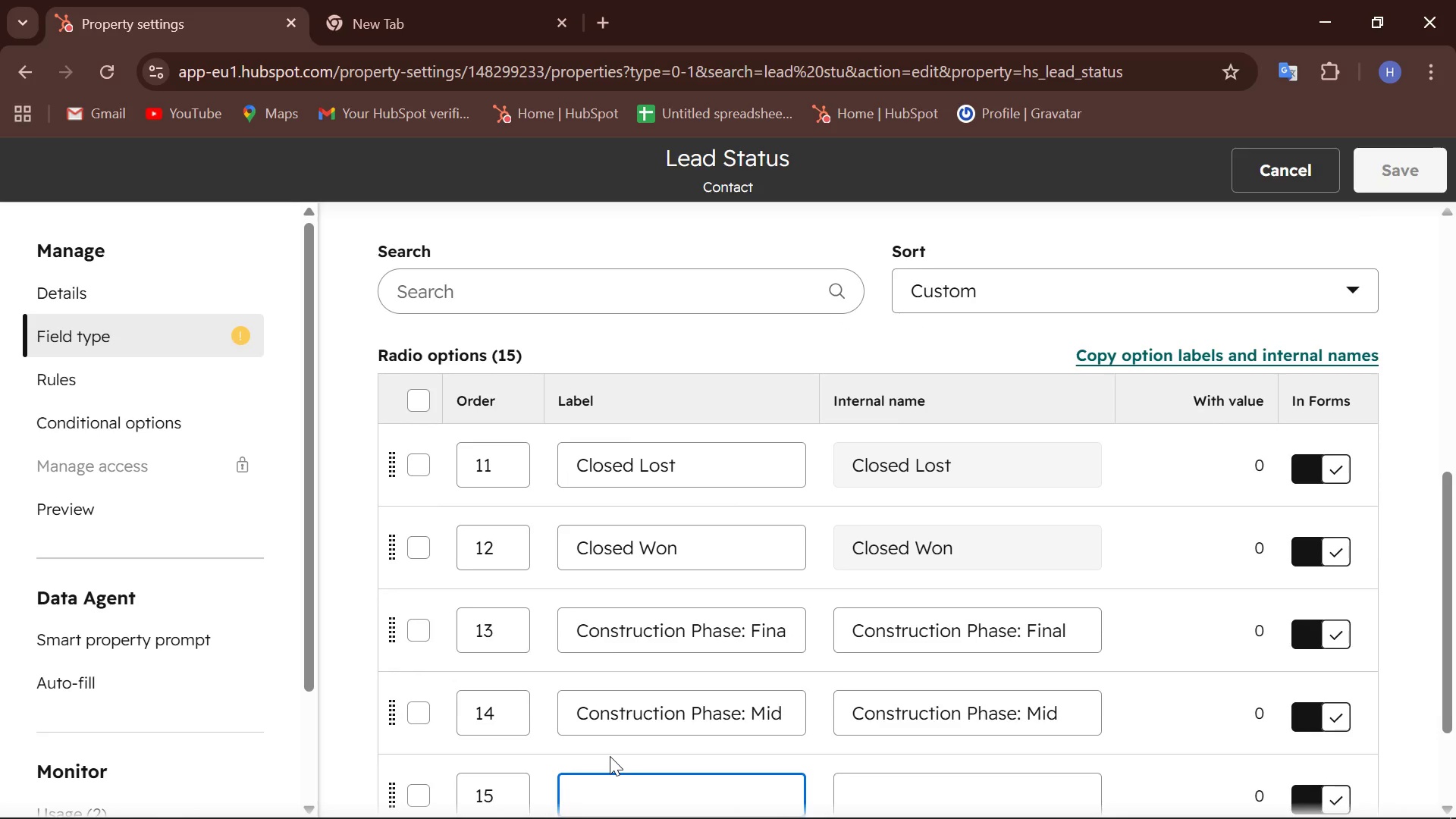 
scroll: coordinate [610, 756], scroll_direction: down, amount: 1.0
 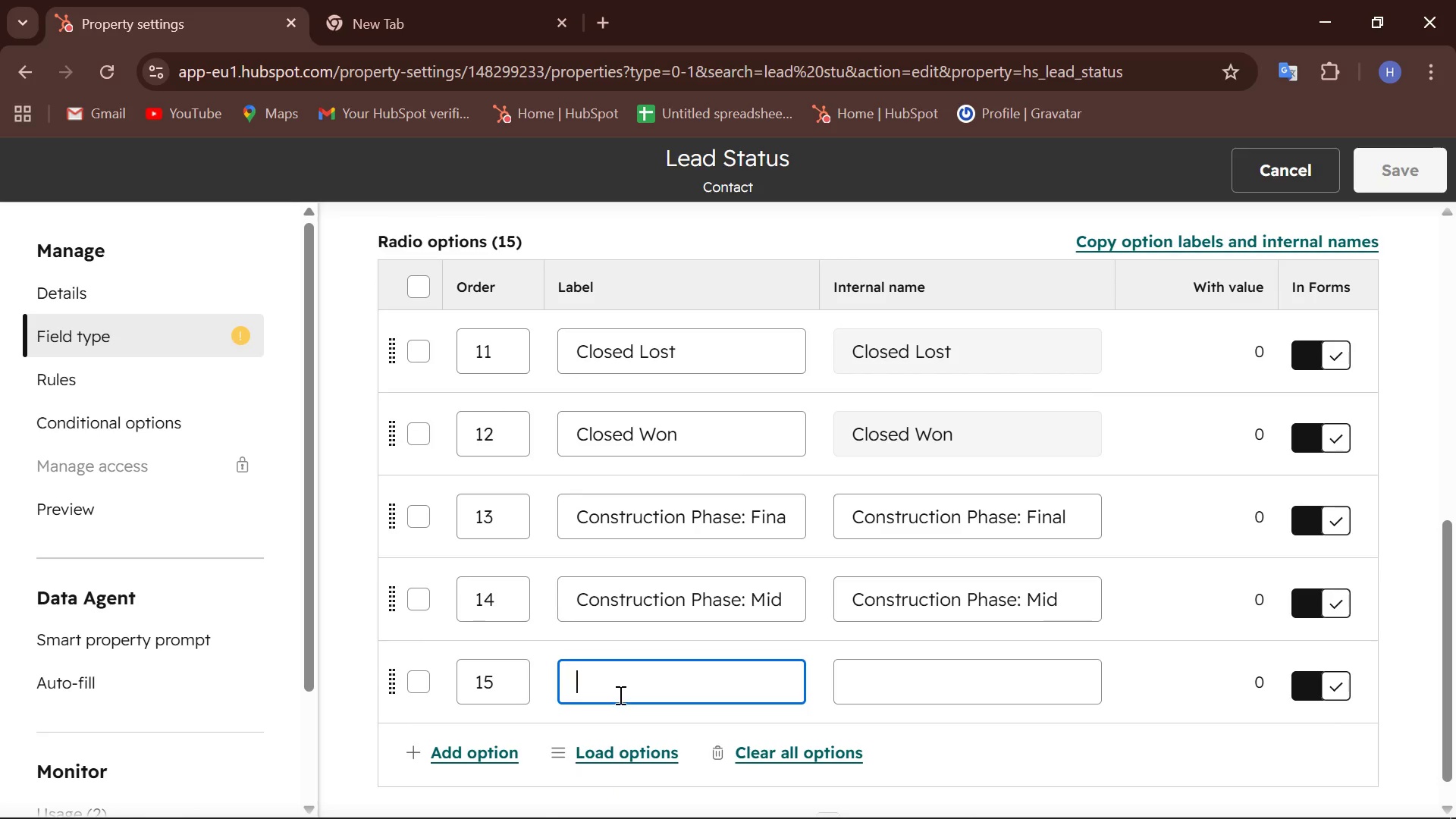 
key(Control+V)
 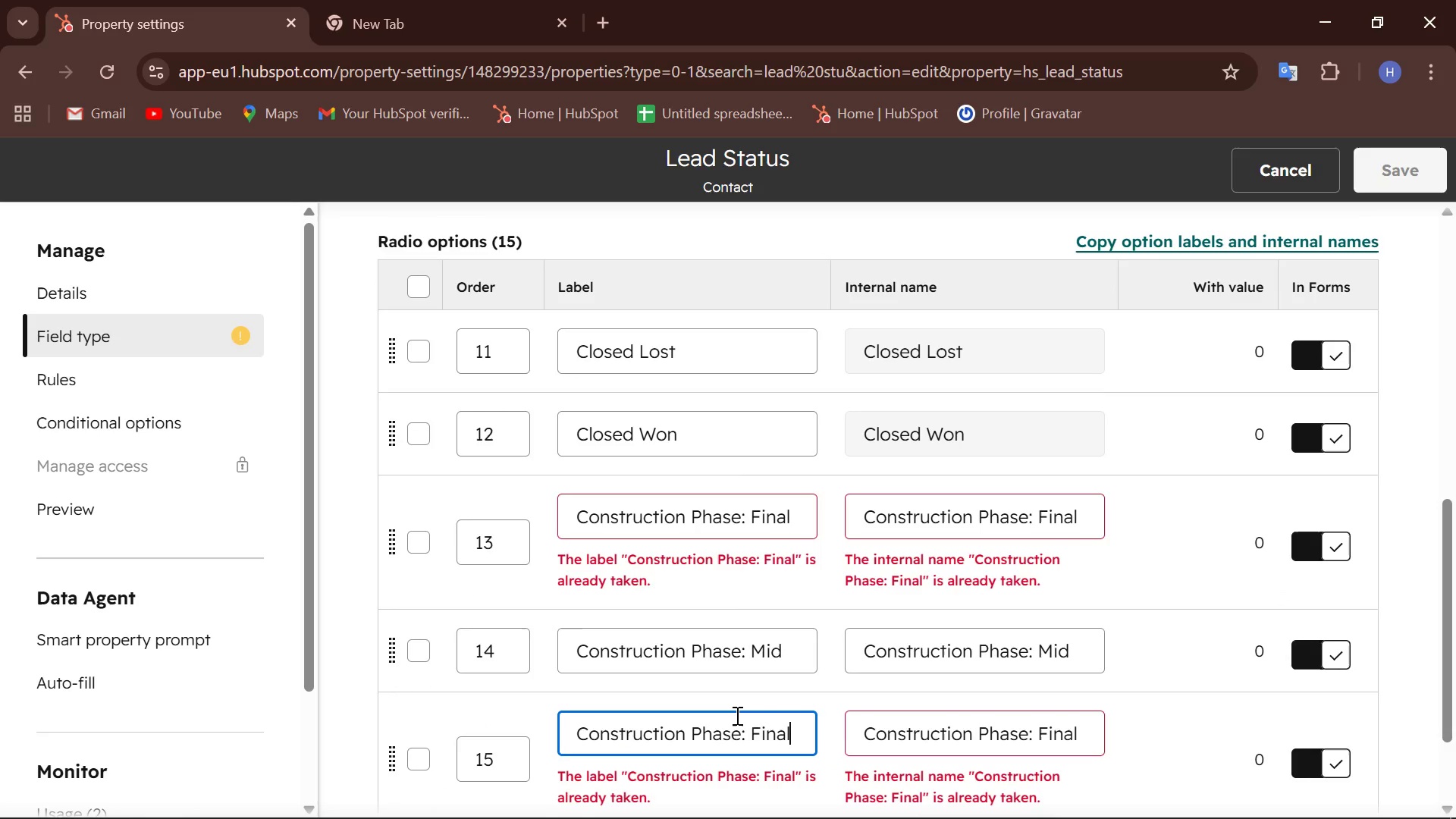 
key(Backspace)
key(Backspace)
key(Backspace)
key(Backspace)
key(Backspace)
type(Early)
 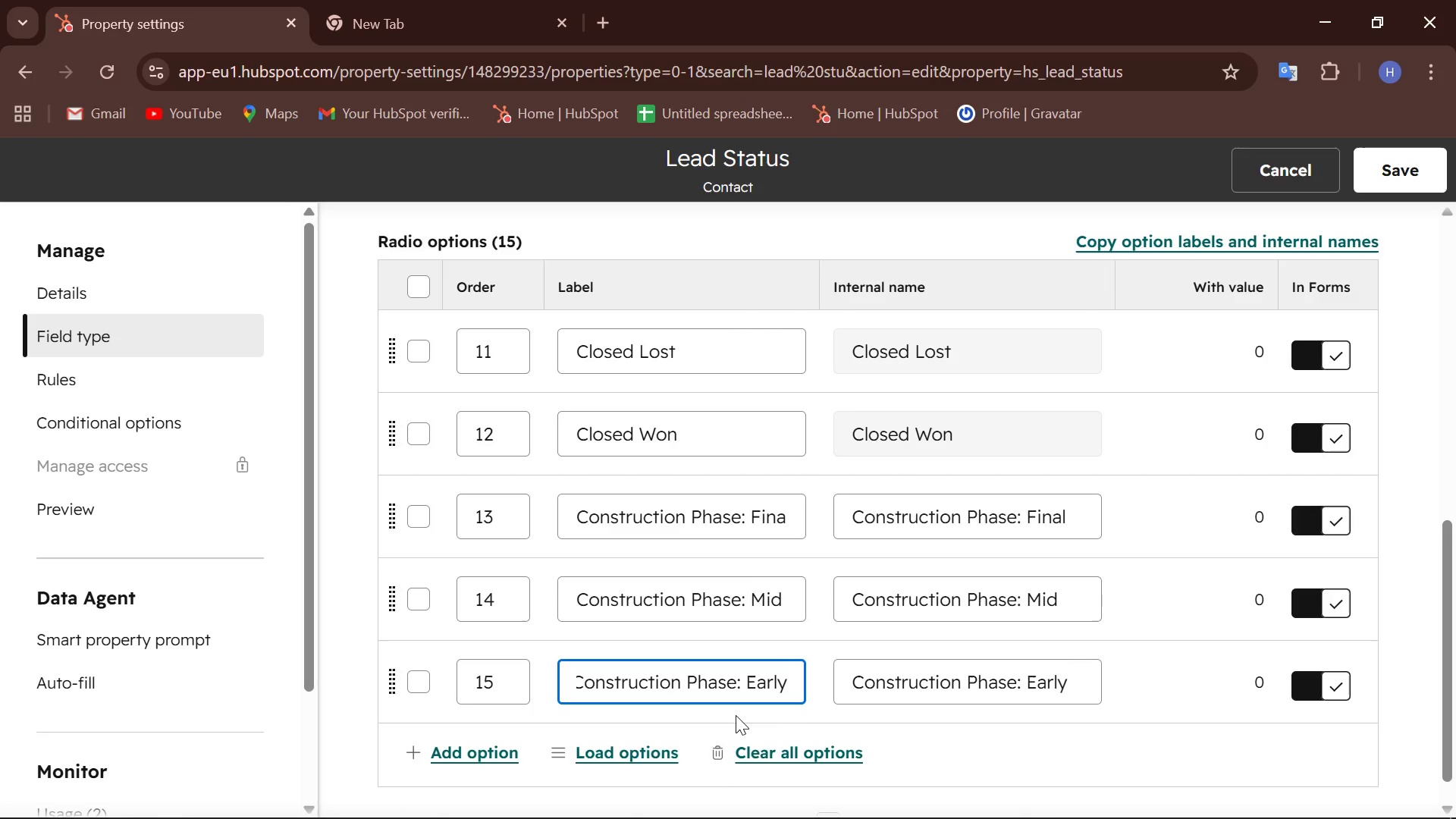 
scroll: coordinate [770, 656], scroll_direction: up, amount: 1.0
 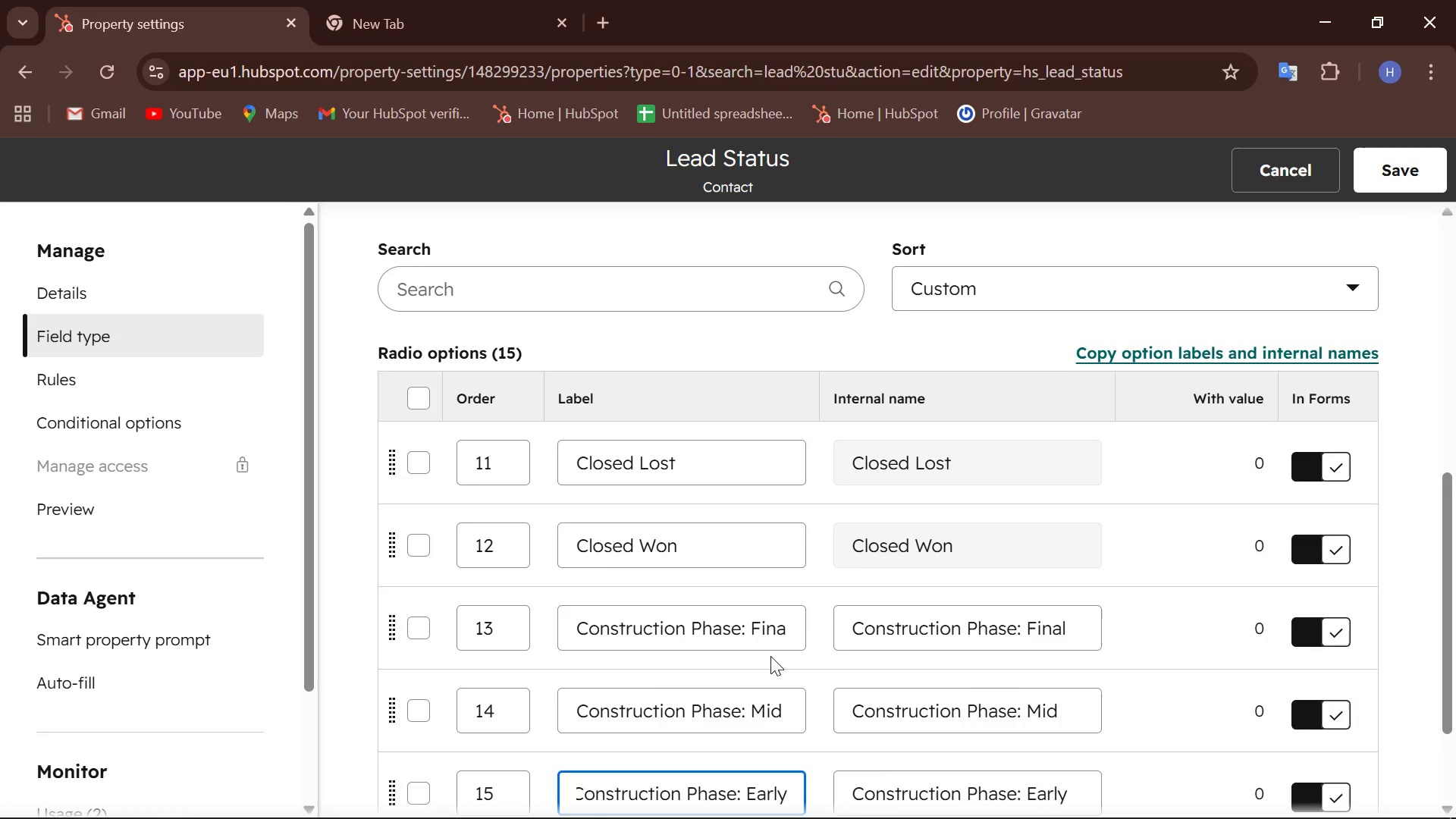 
scroll: coordinate [770, 656], scroll_direction: down, amount: 1.0
 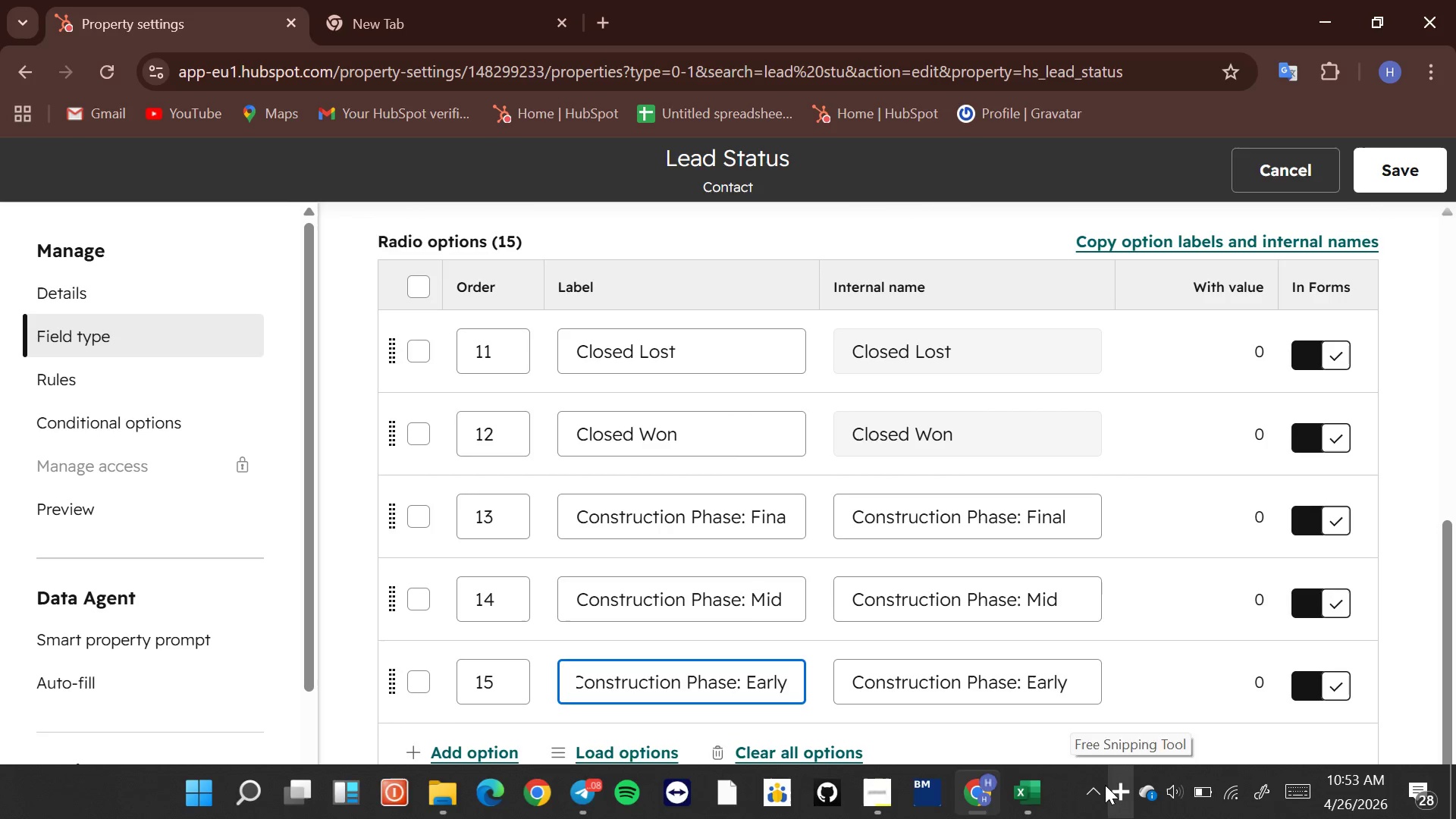 
right_click([1124, 789])
 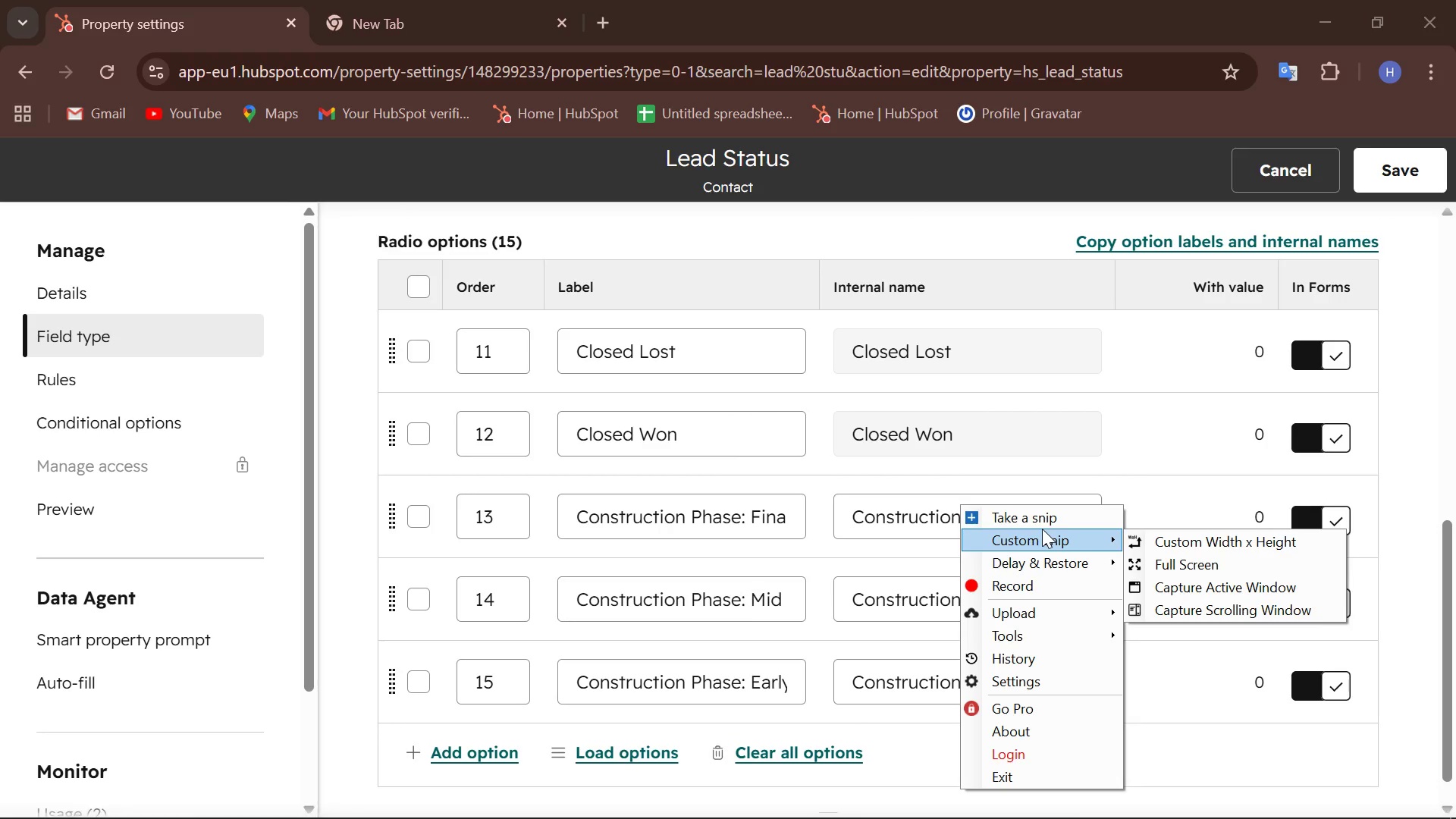 
left_click([1033, 510])
 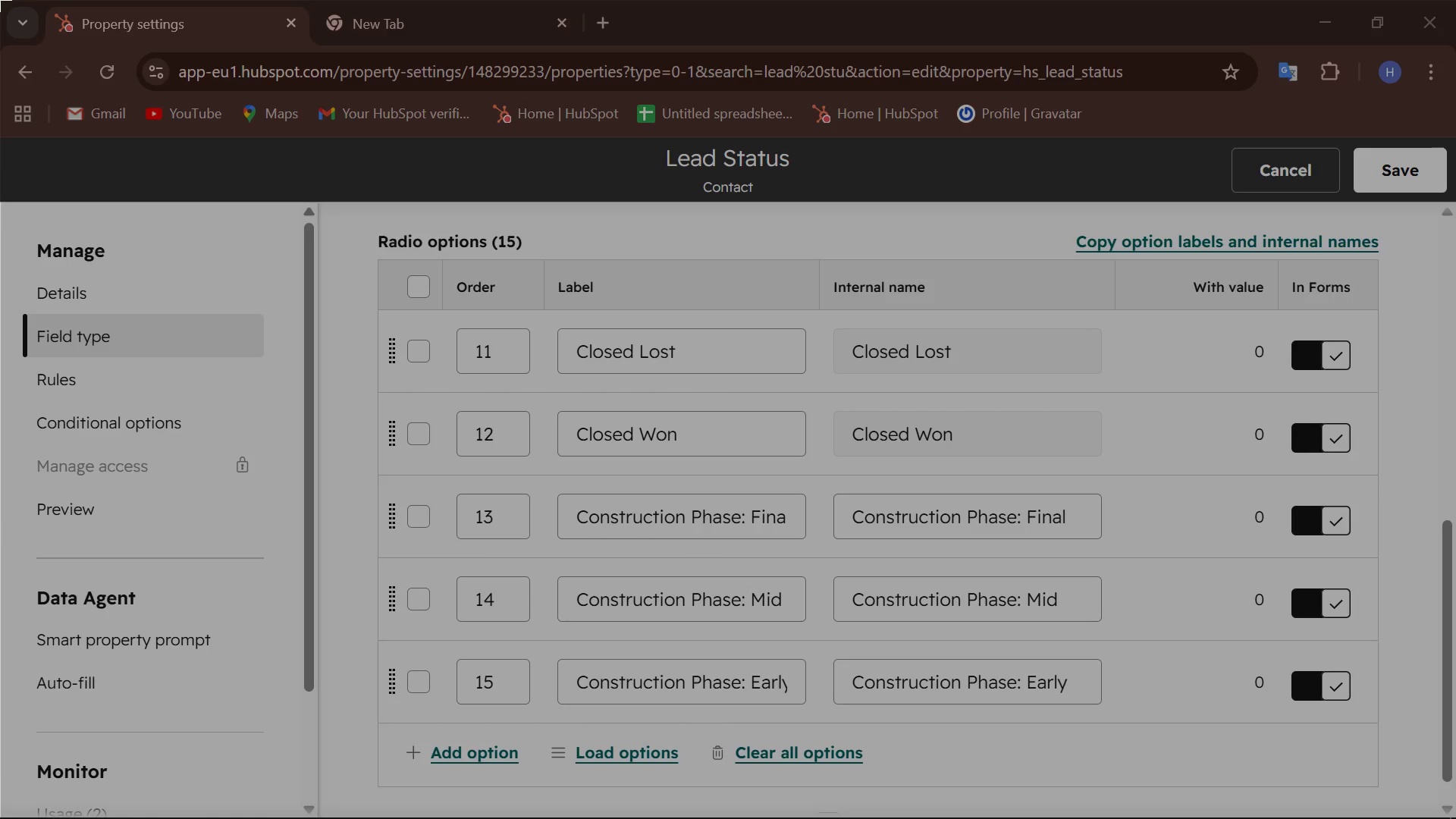 
left_click_drag(start_coordinate=[0, 0], to_coordinate=[1455, 818])
 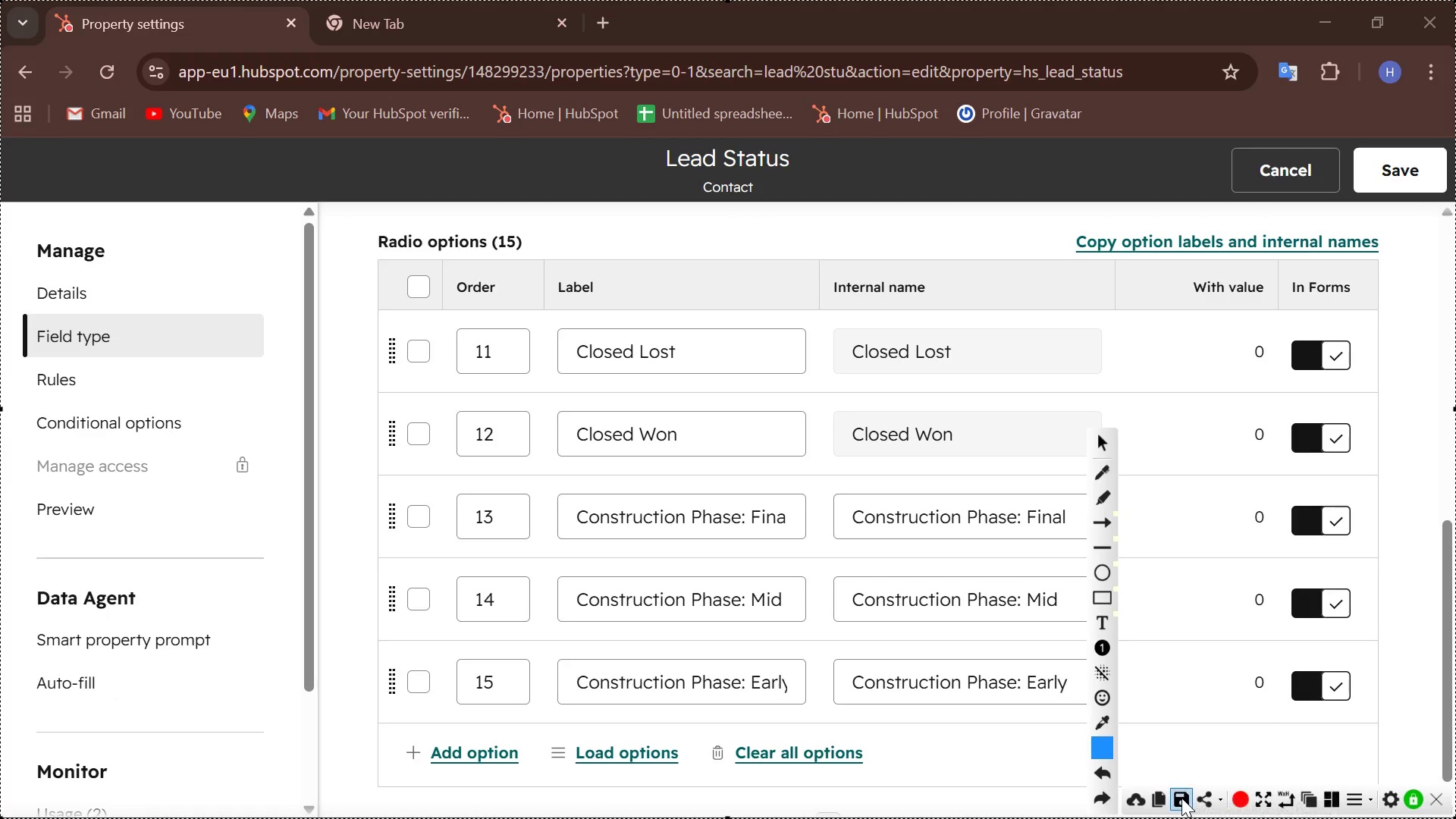 
left_click([1179, 793])
 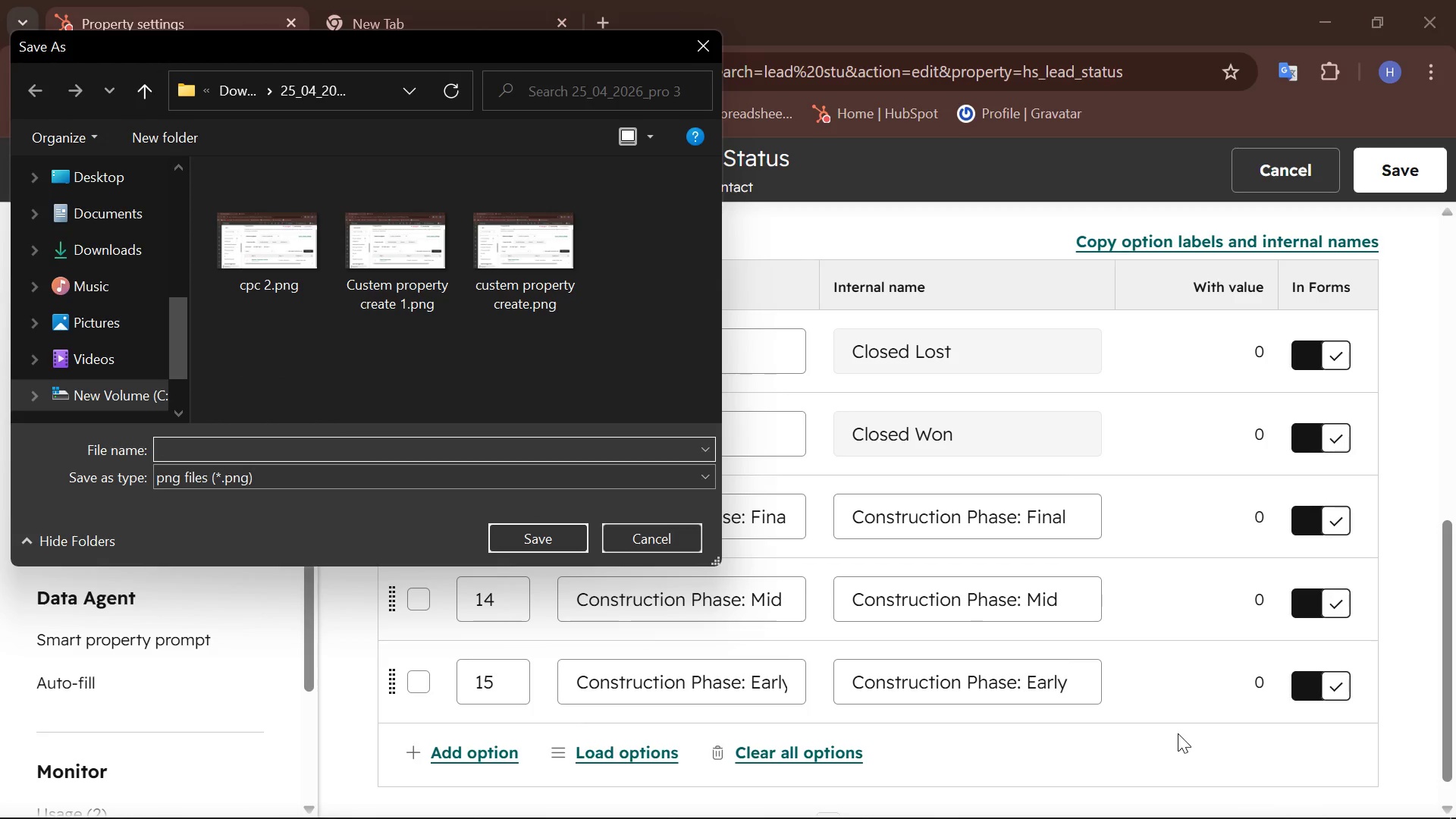 
type(Lead stuts edite)
key(Backspace)
 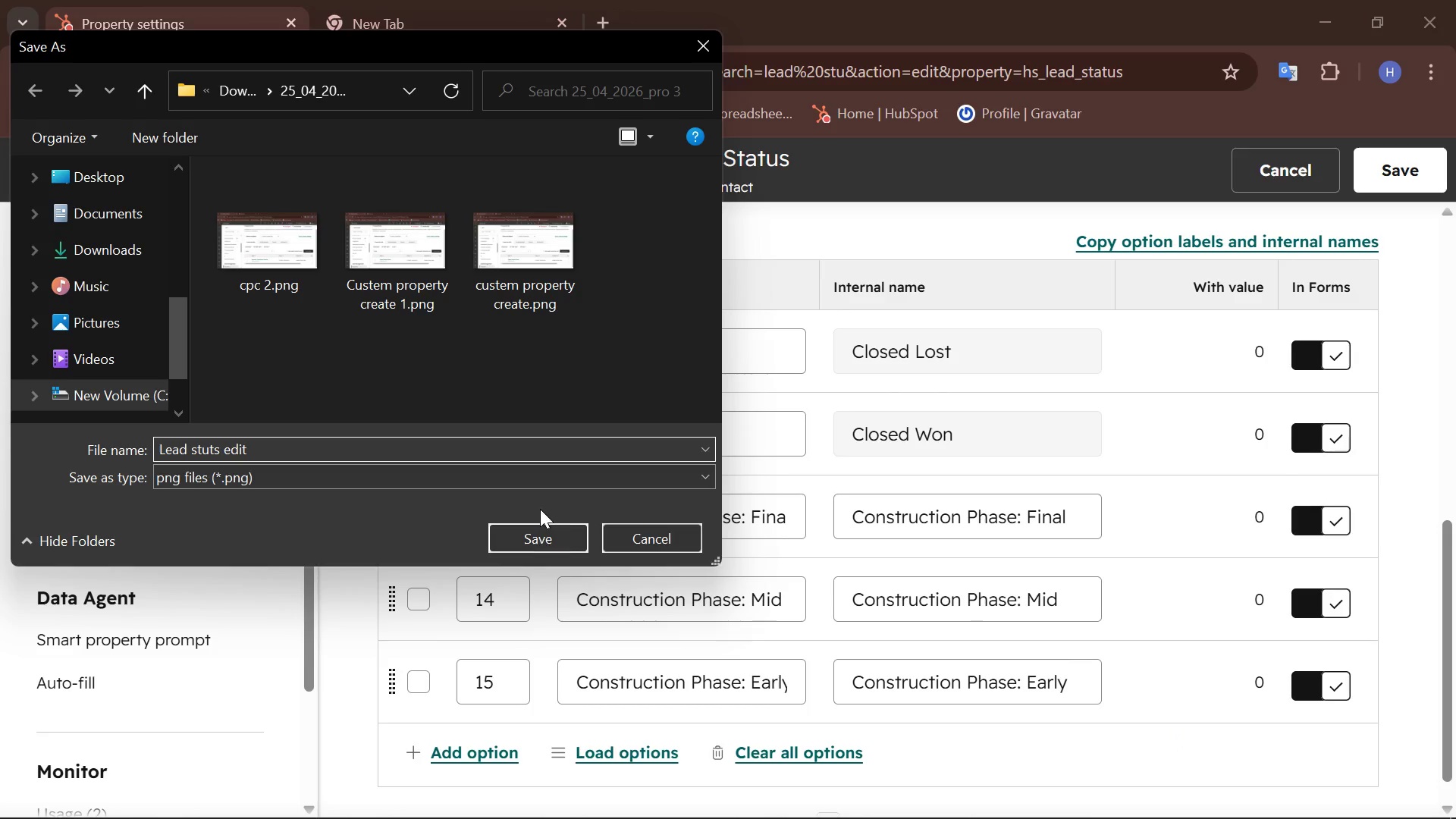 
left_click([545, 538])
 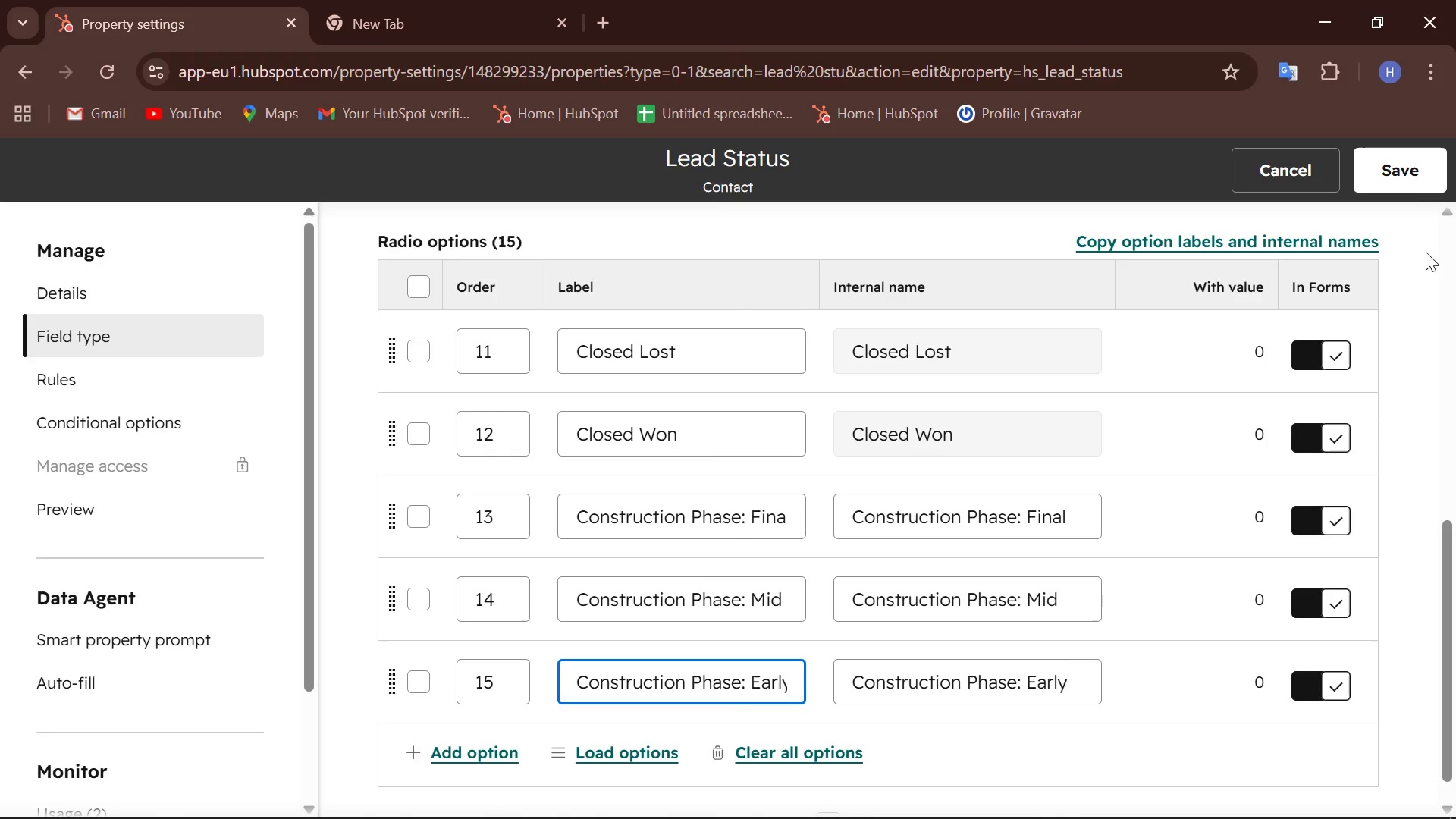 
left_click([1404, 184])
 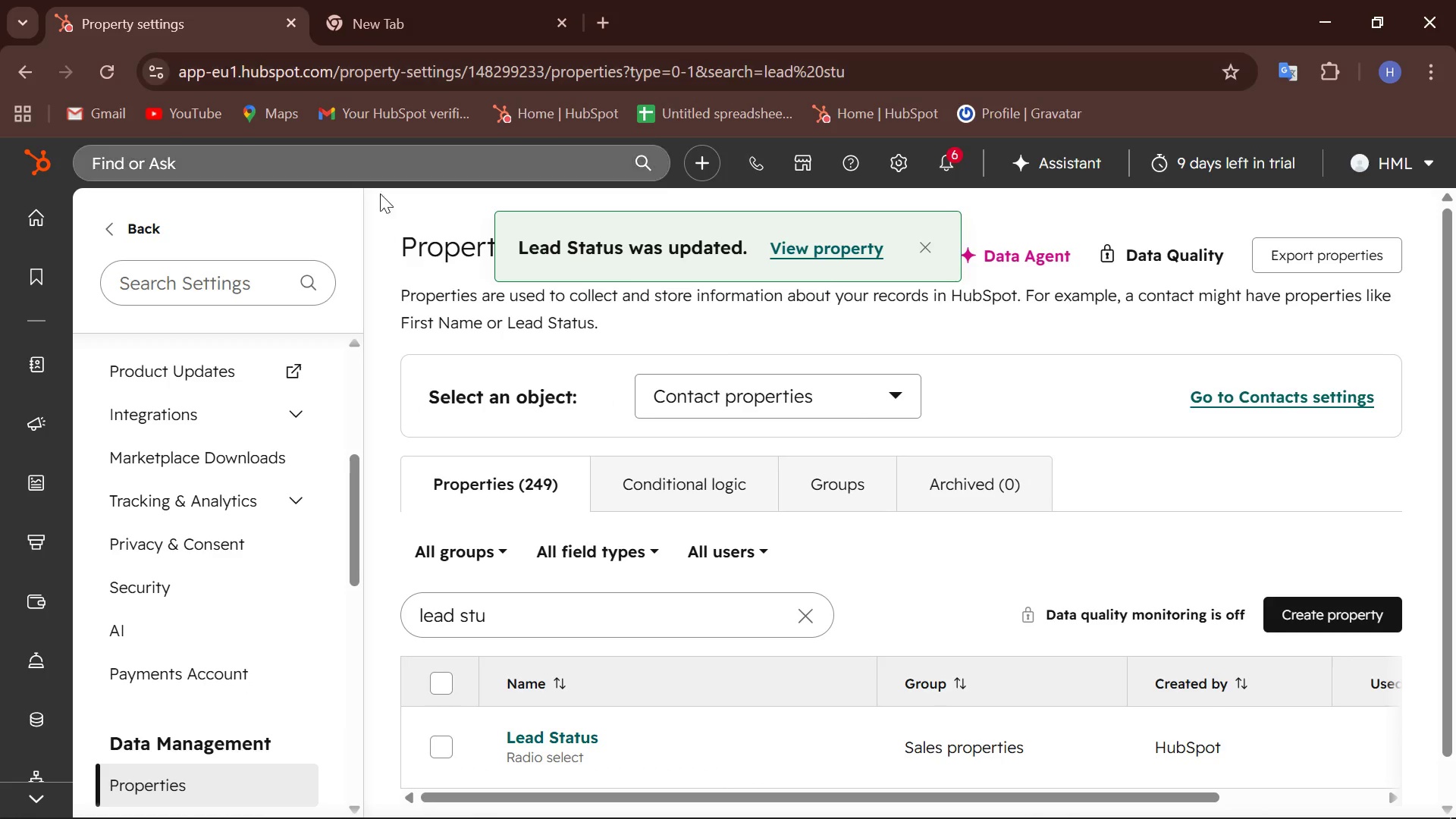 
wait(6.14)
 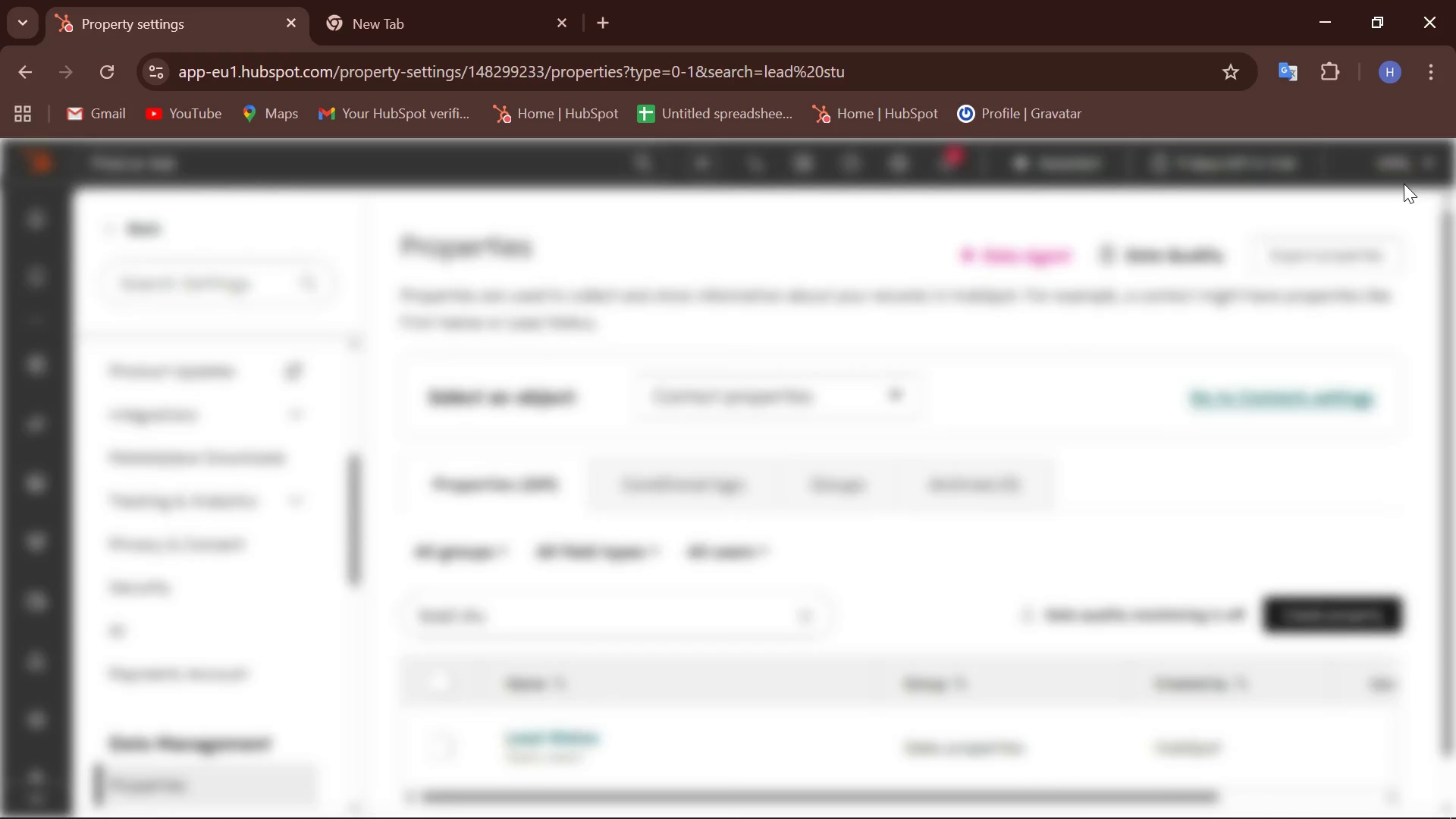 
left_click([125, 285])
 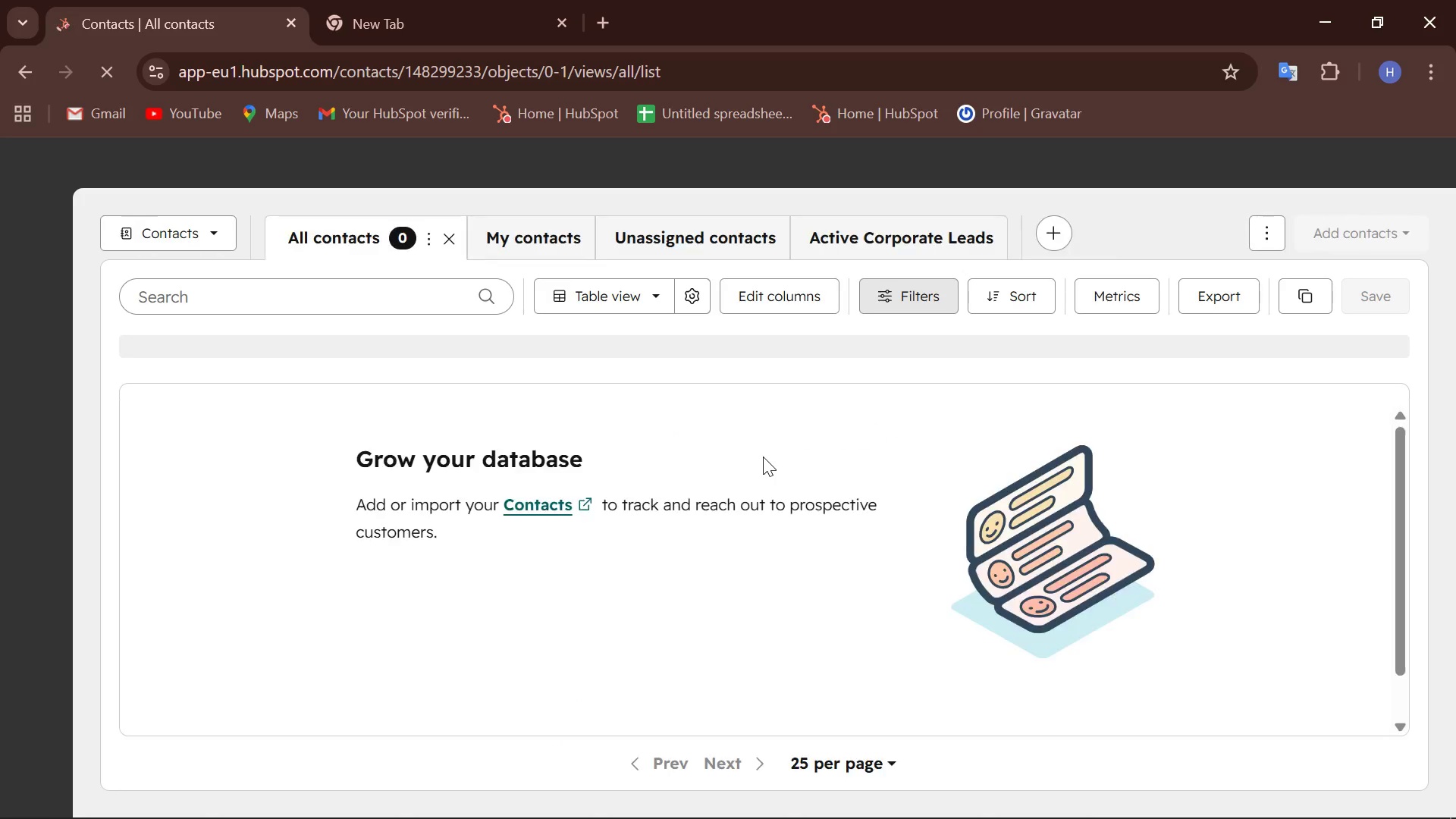 
wait(5.24)
 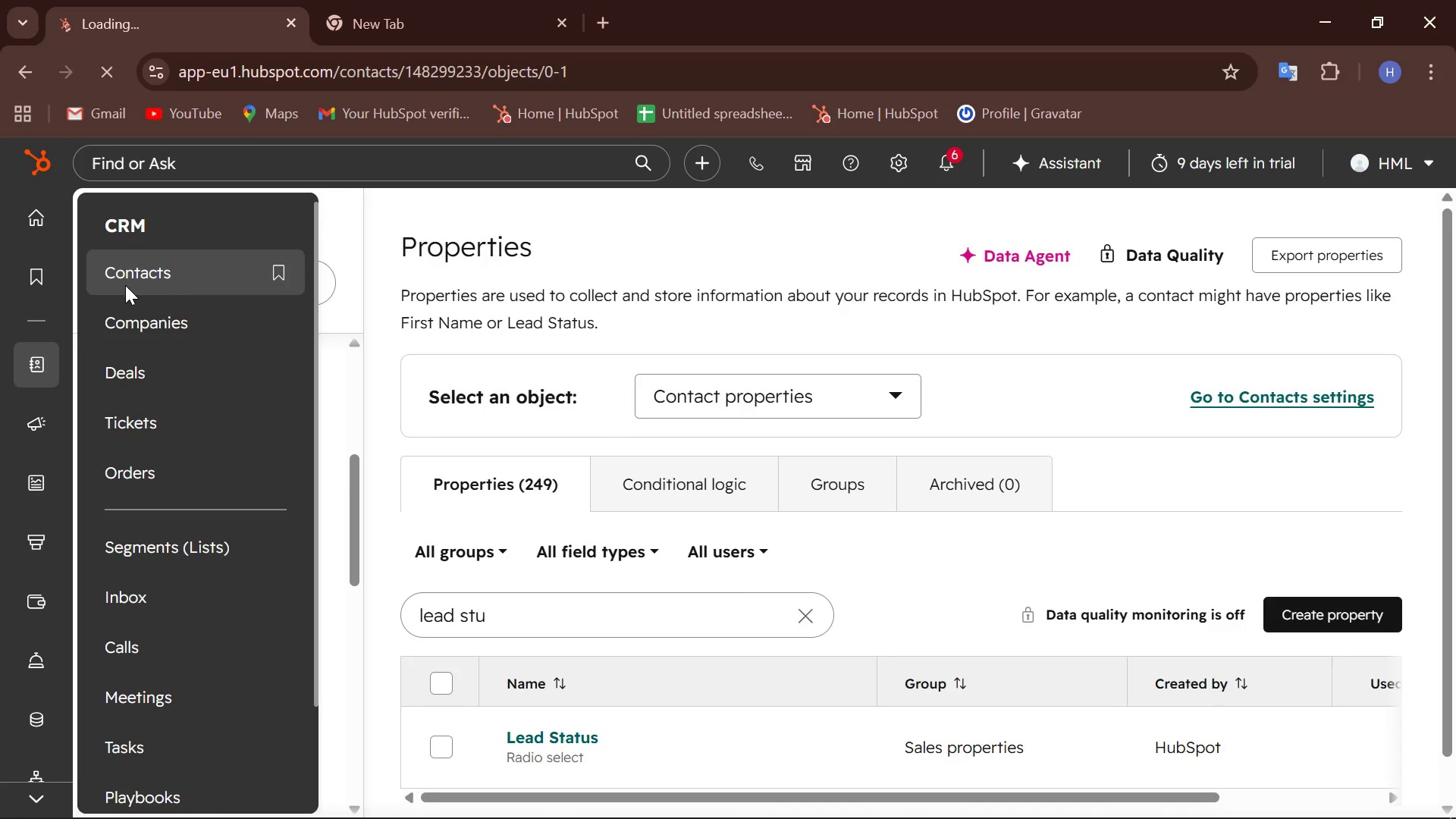 
left_click([1343, 224])
 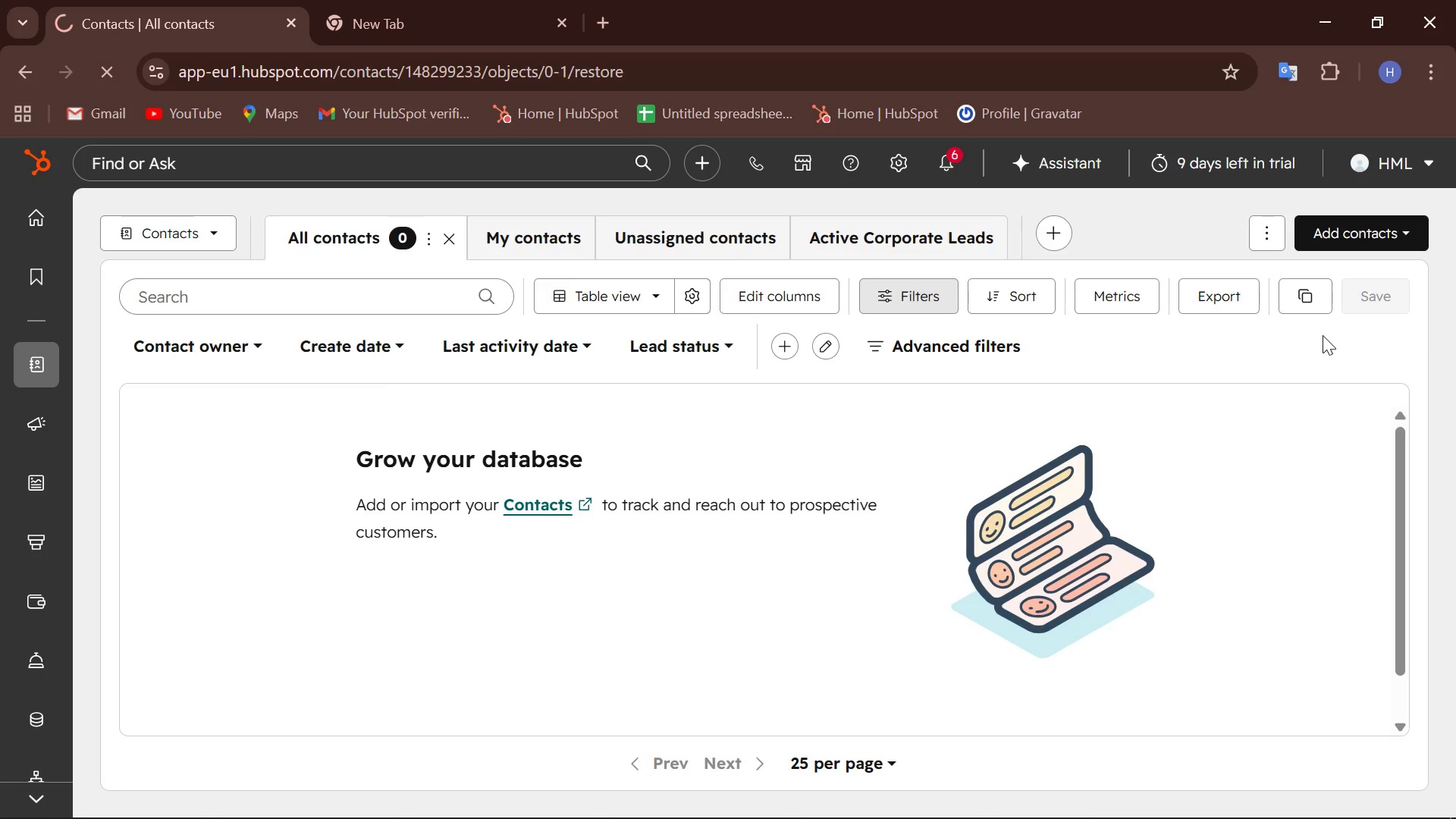 
wait(8.12)
 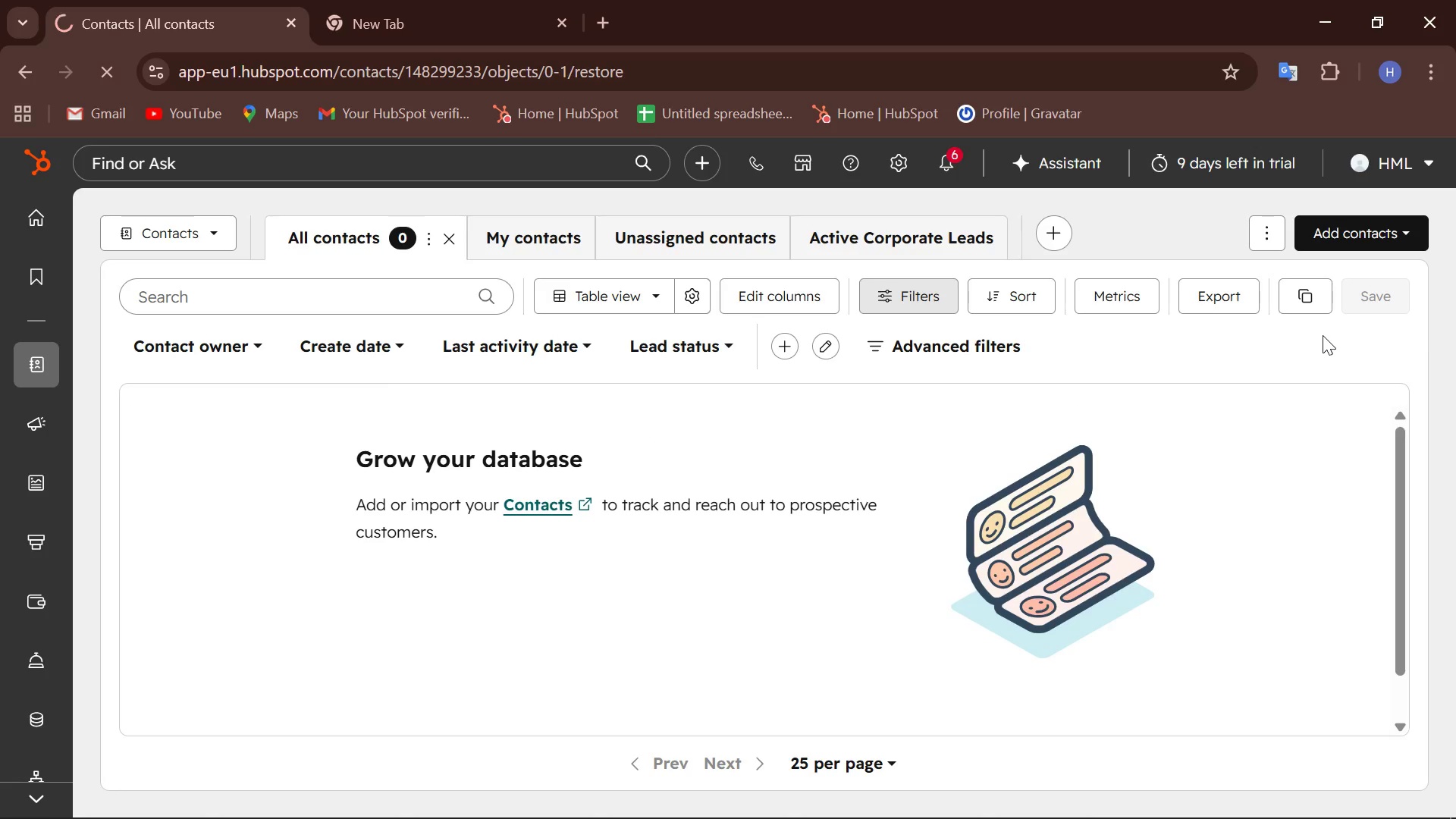 
left_click([221, 617])
 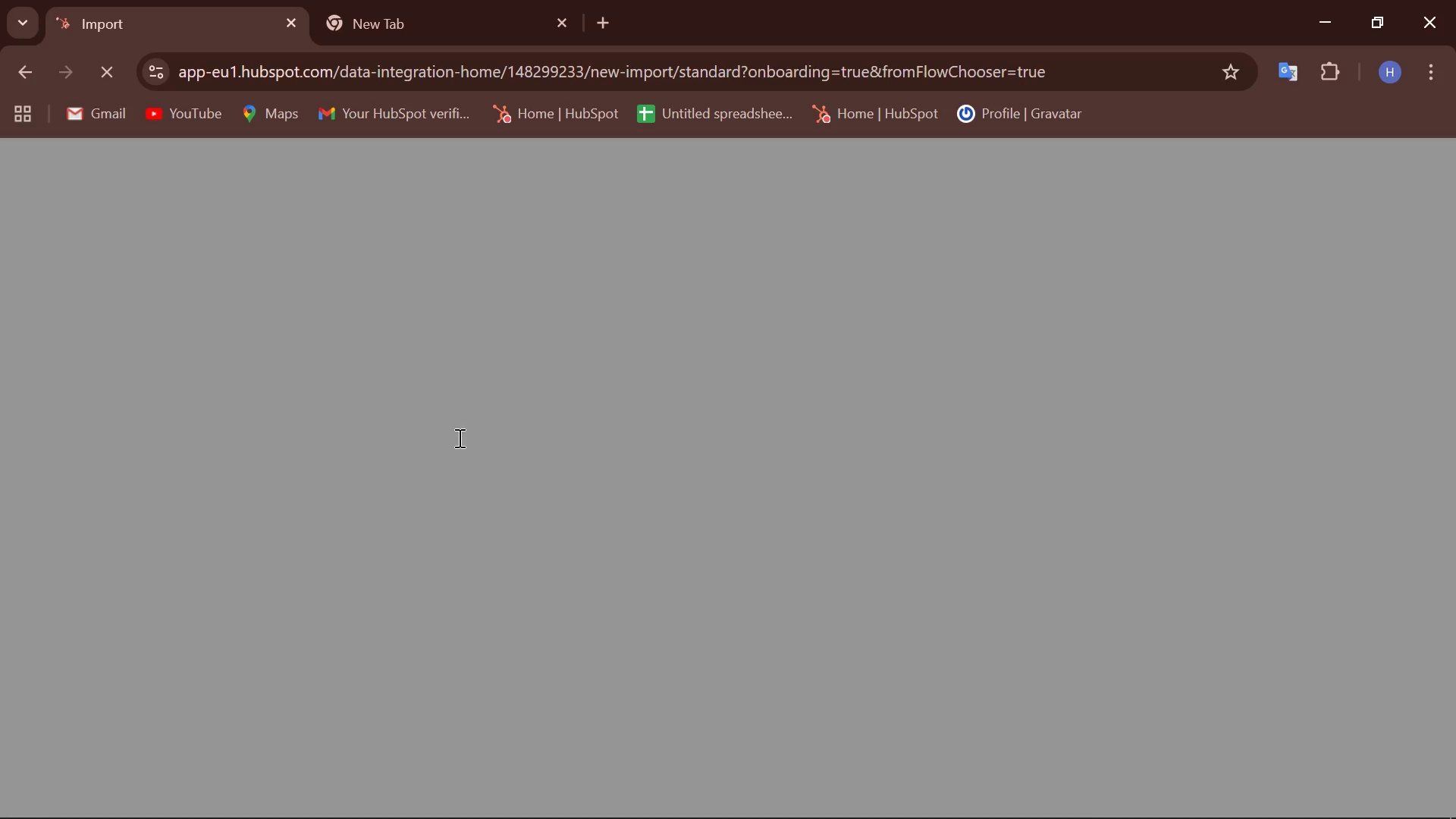 
wait(7.0)
 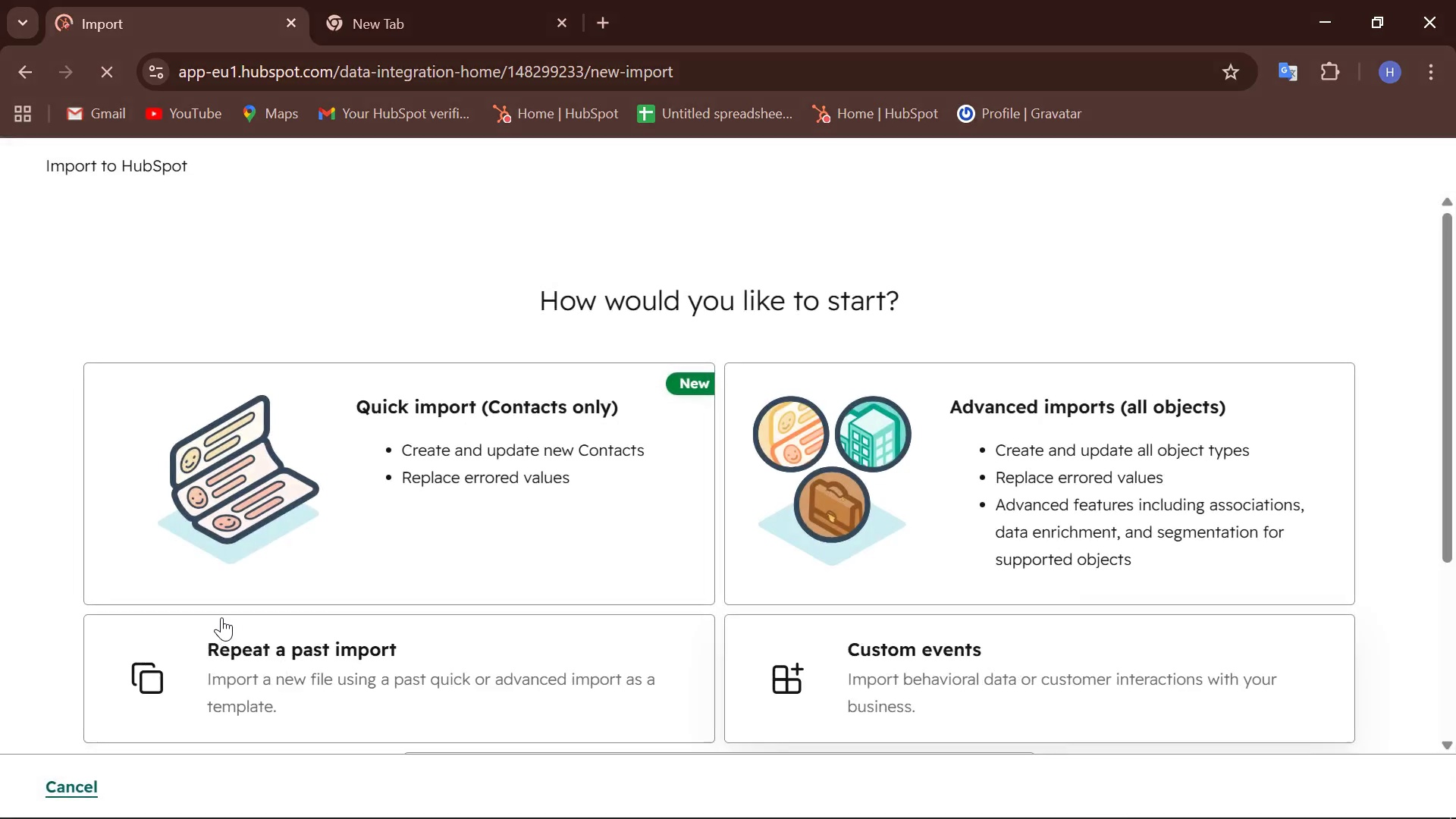 
left_click([445, 567])
 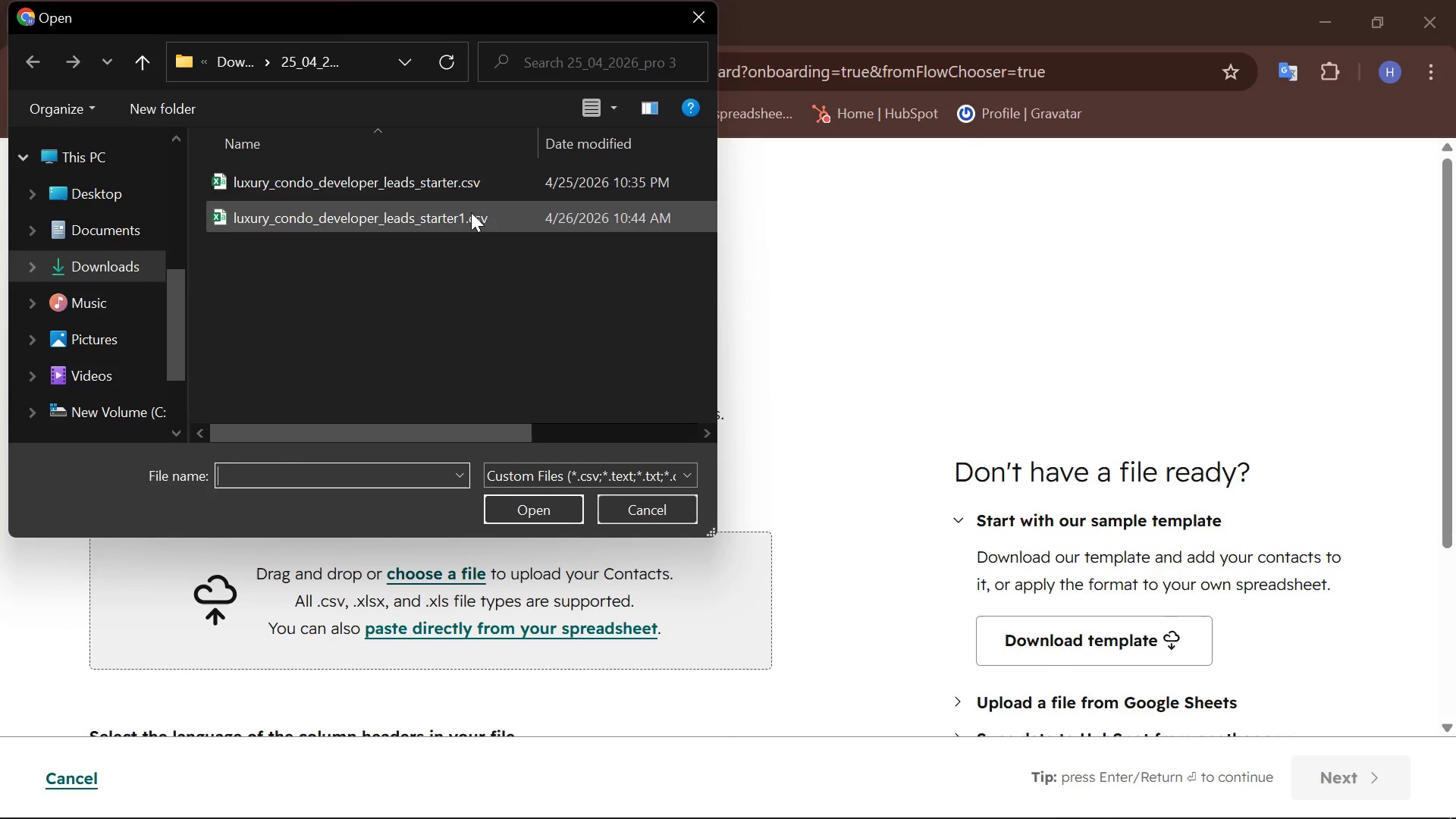 
left_click([394, 221])
 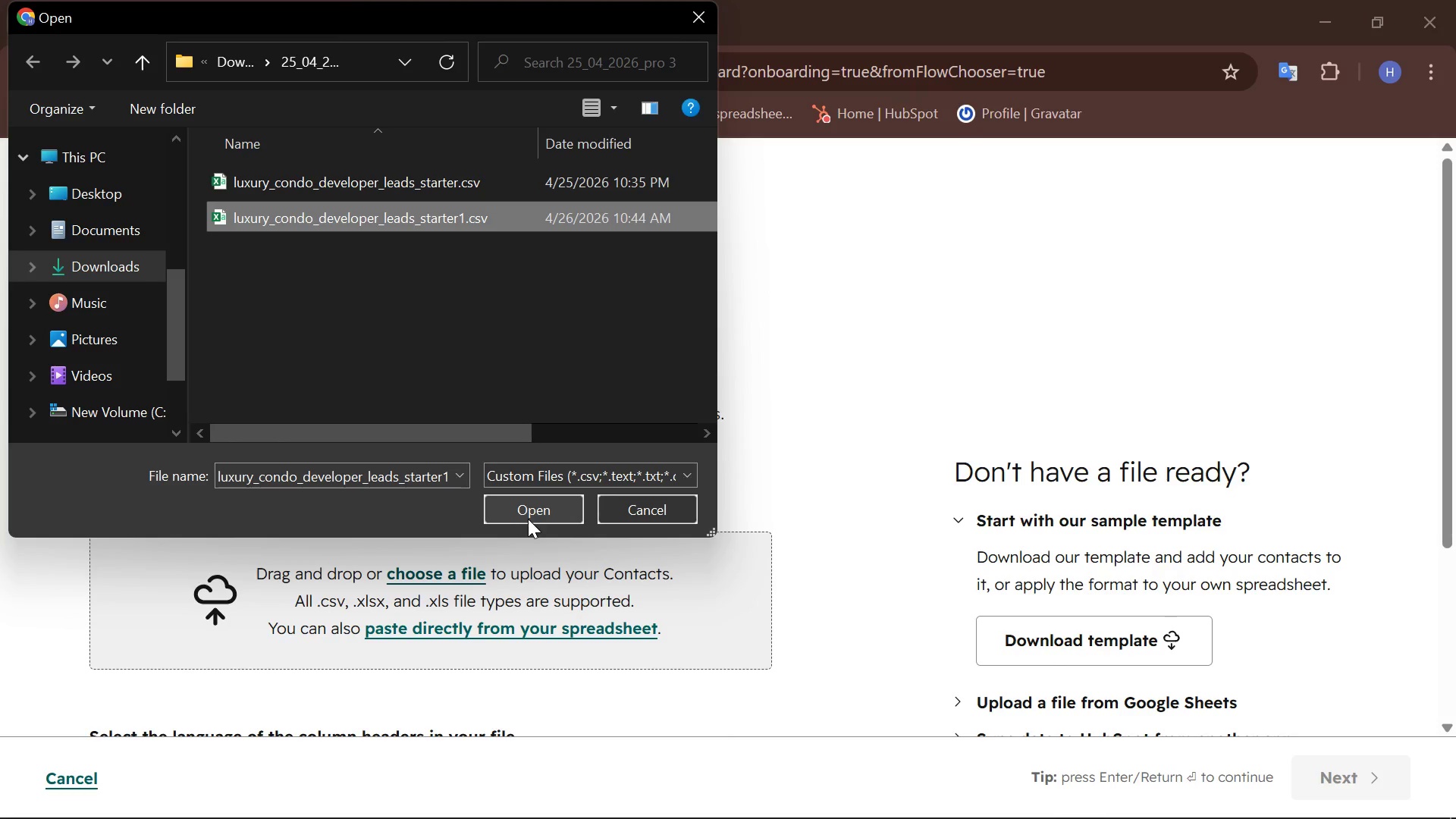 
left_click([528, 519])
 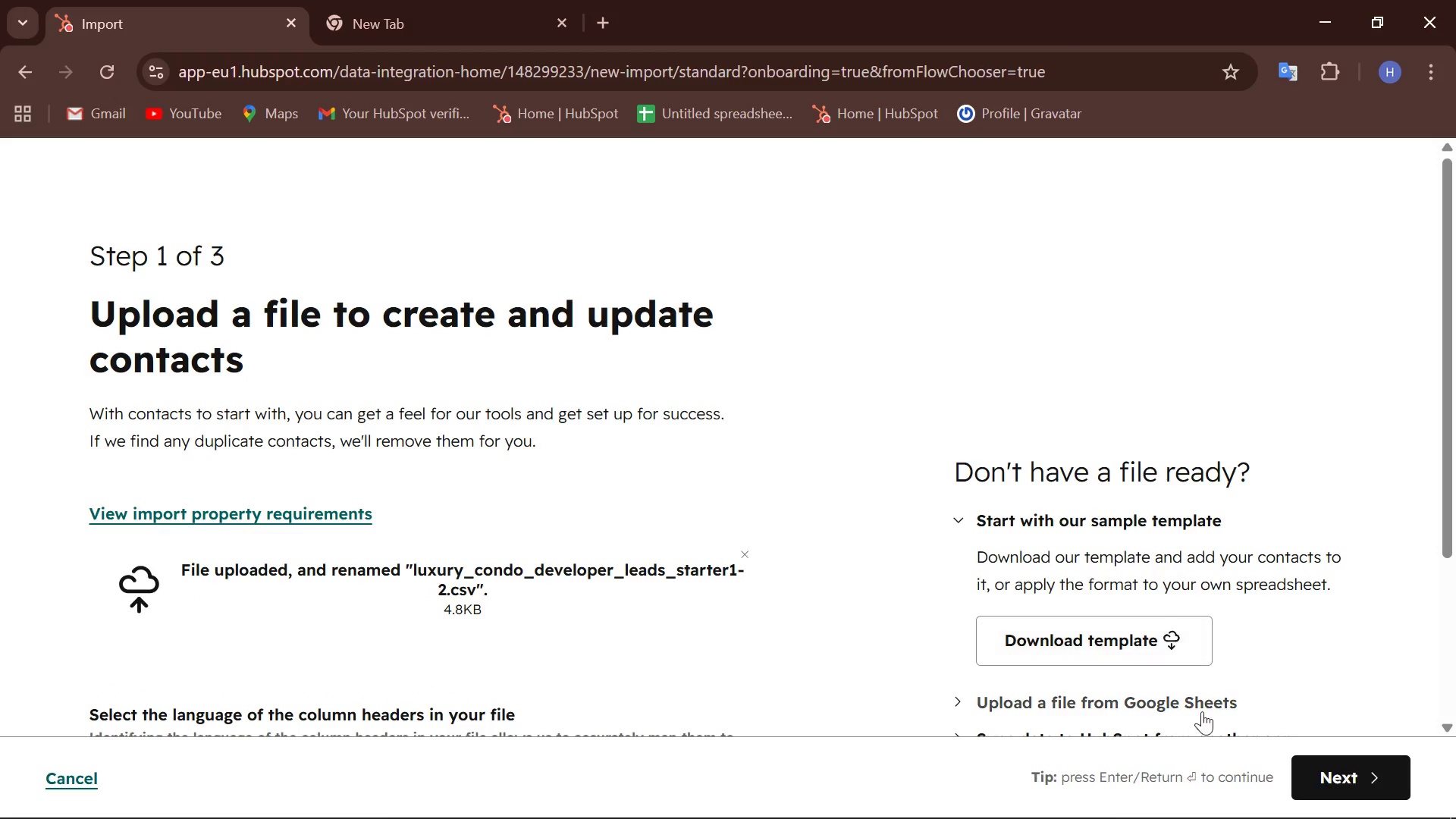 
left_click([1338, 769])
 